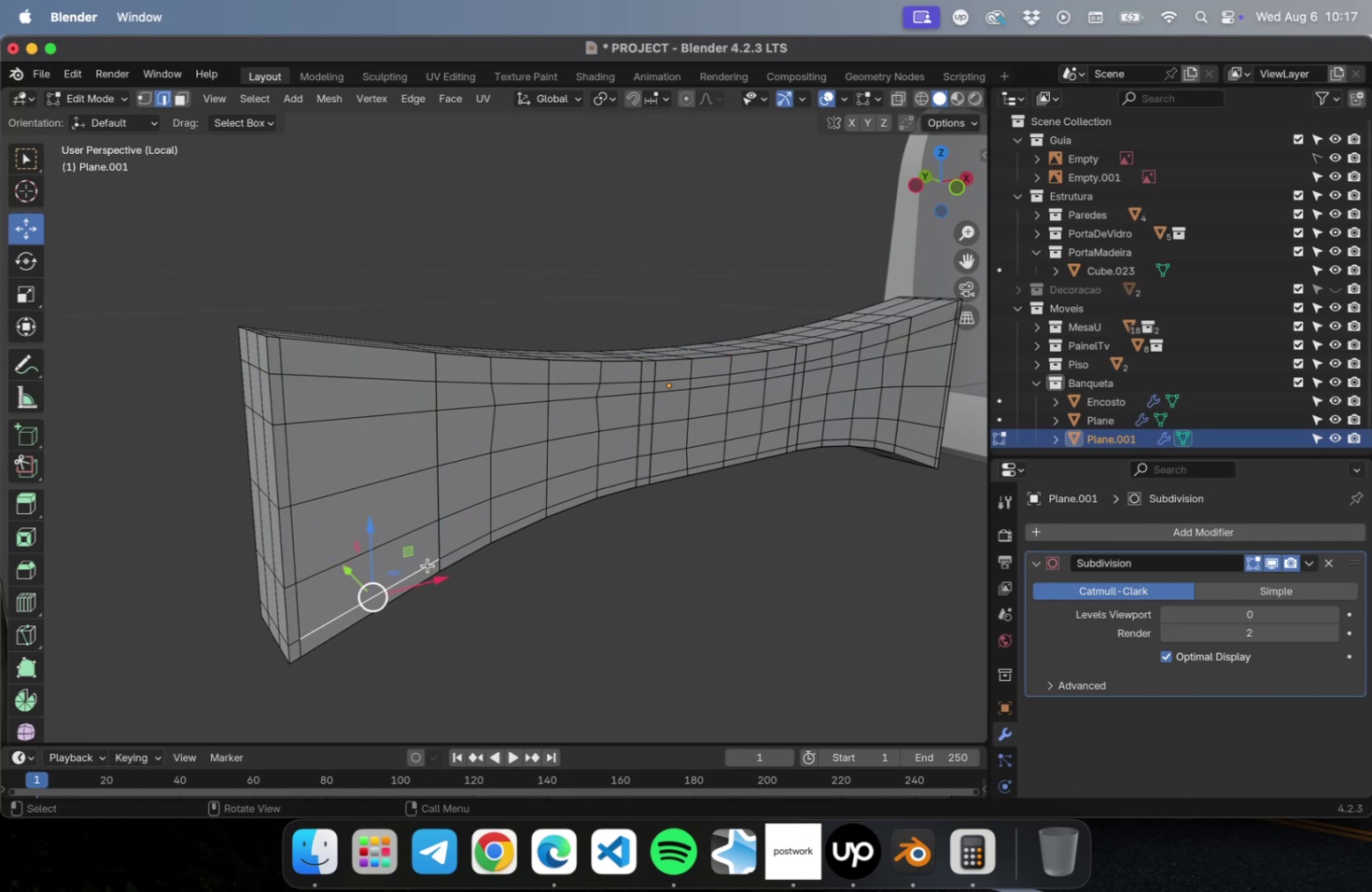 
hold_key(key=CommandLeft, duration=1.27)
double_click([431, 561])
 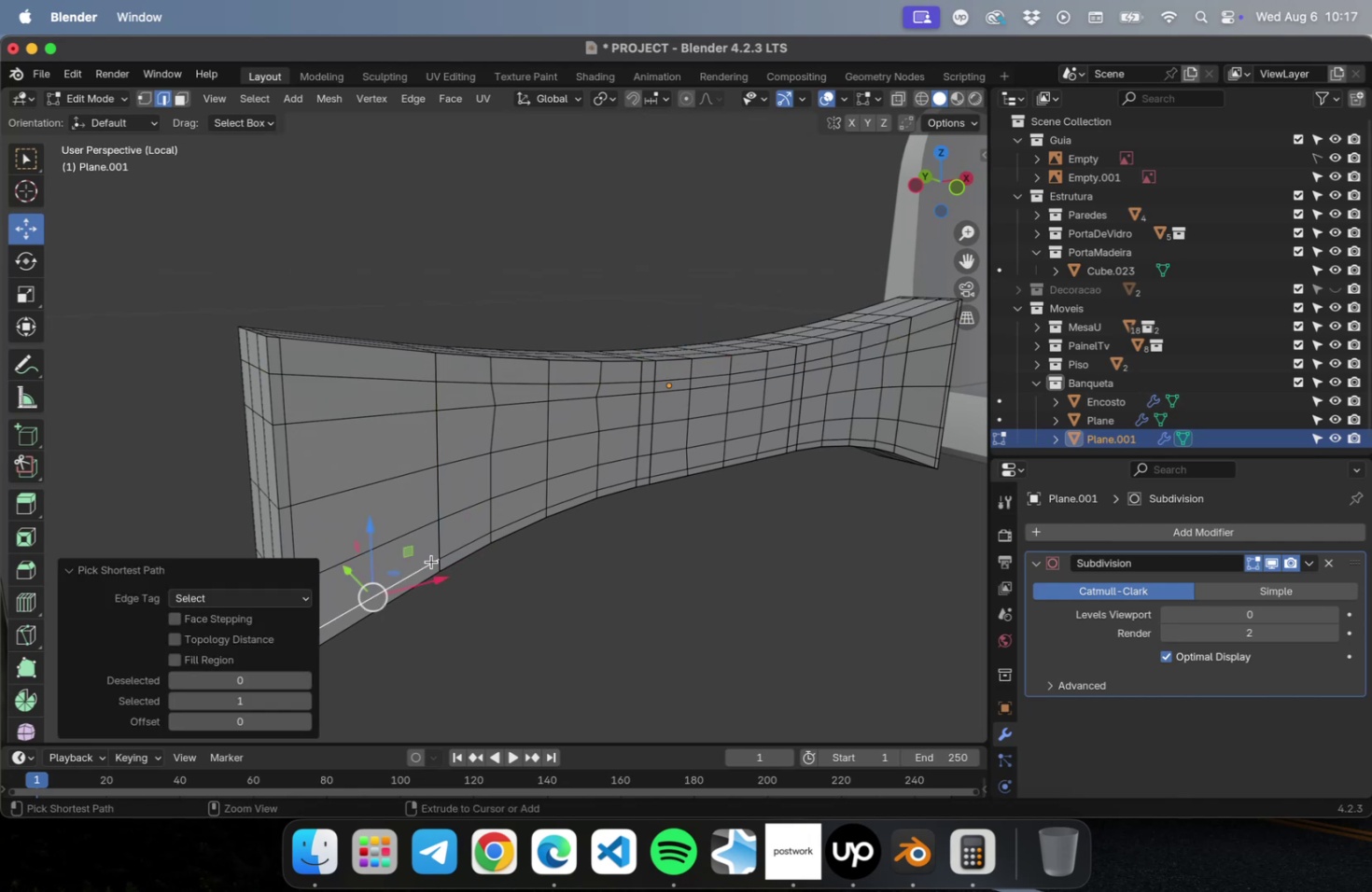 
triple_click([431, 561])
 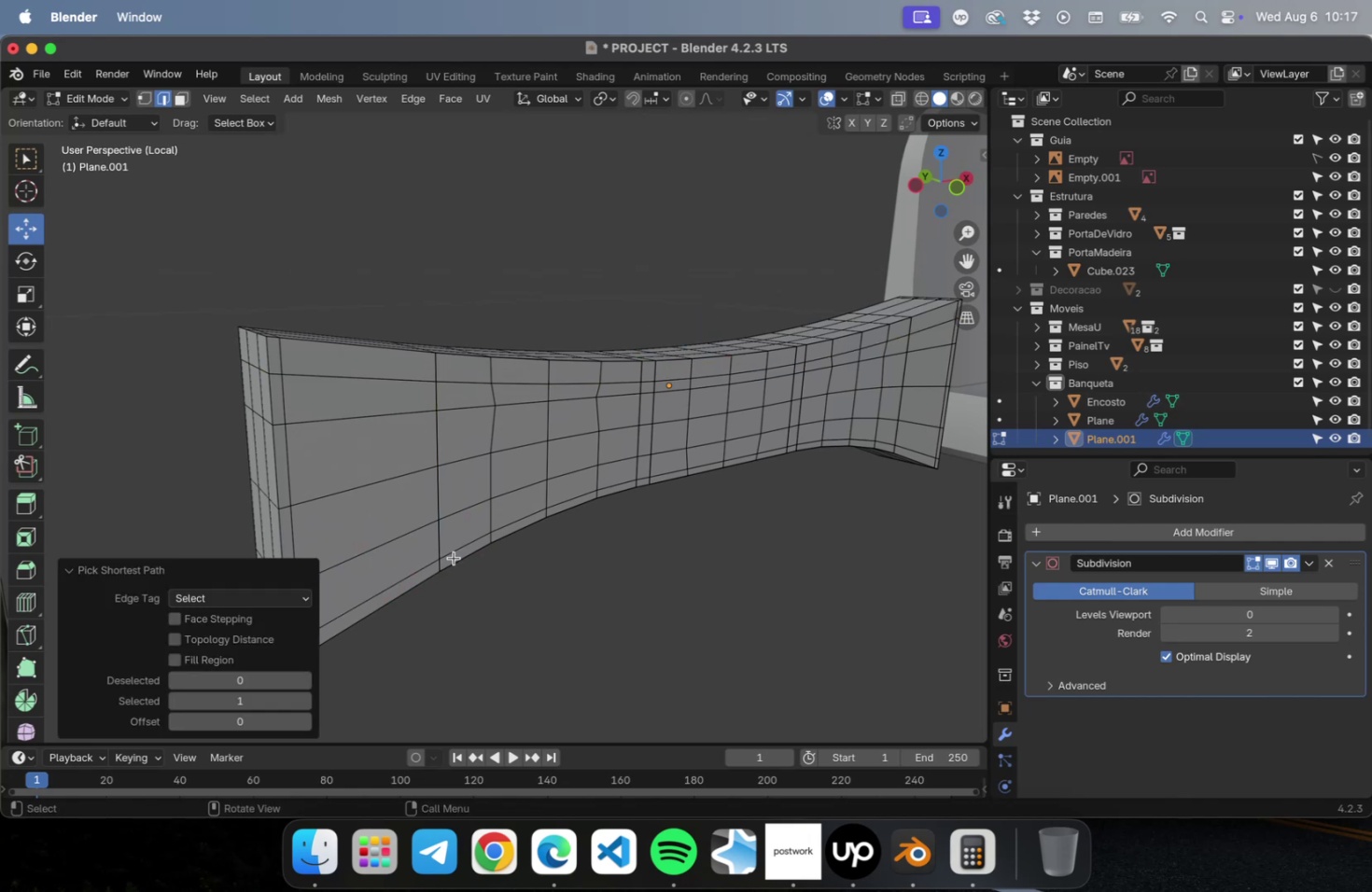 
hold_key(key=CommandLeft, duration=2.2)
left_click([475, 542])
 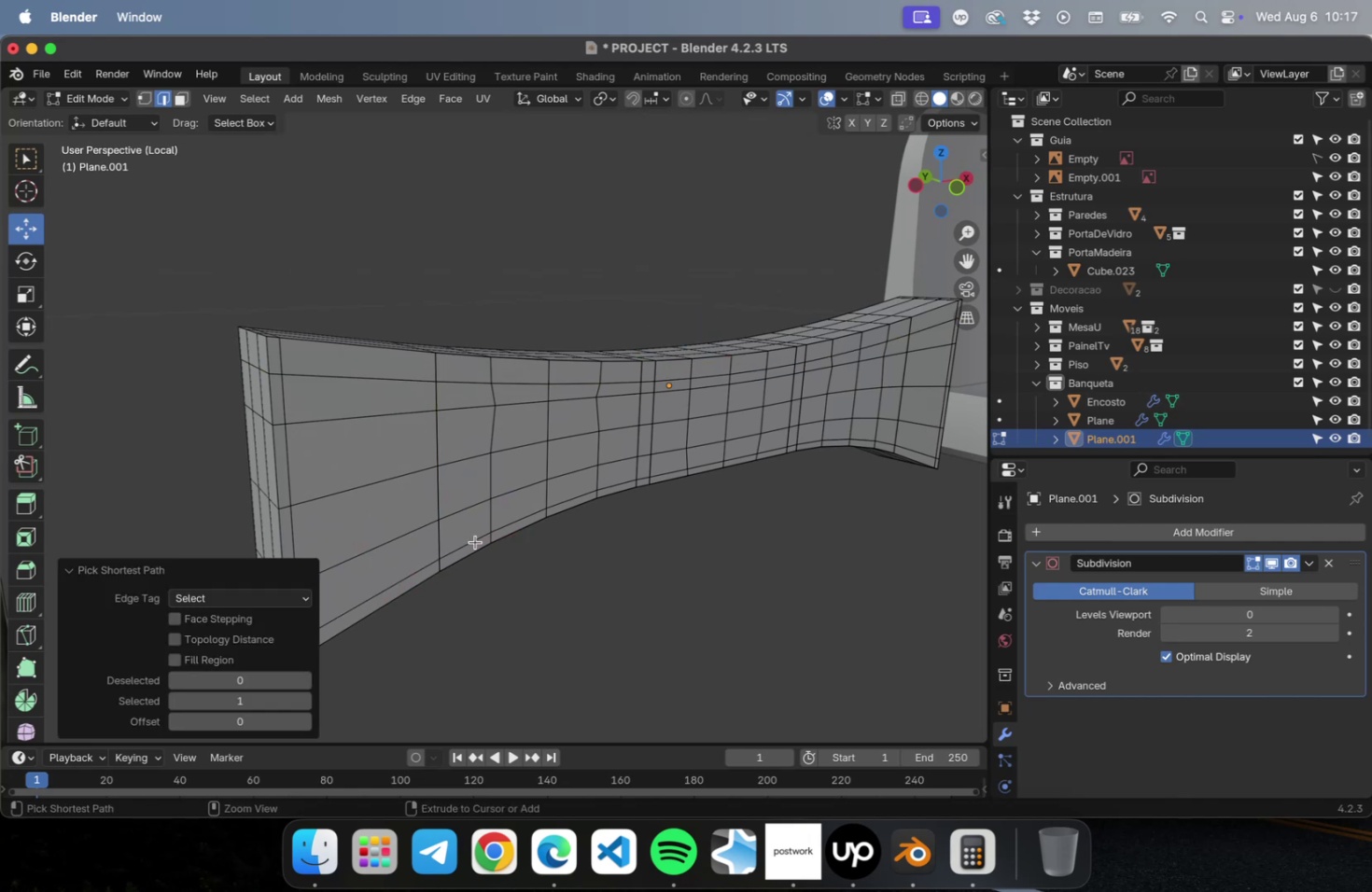 
double_click([475, 541])
 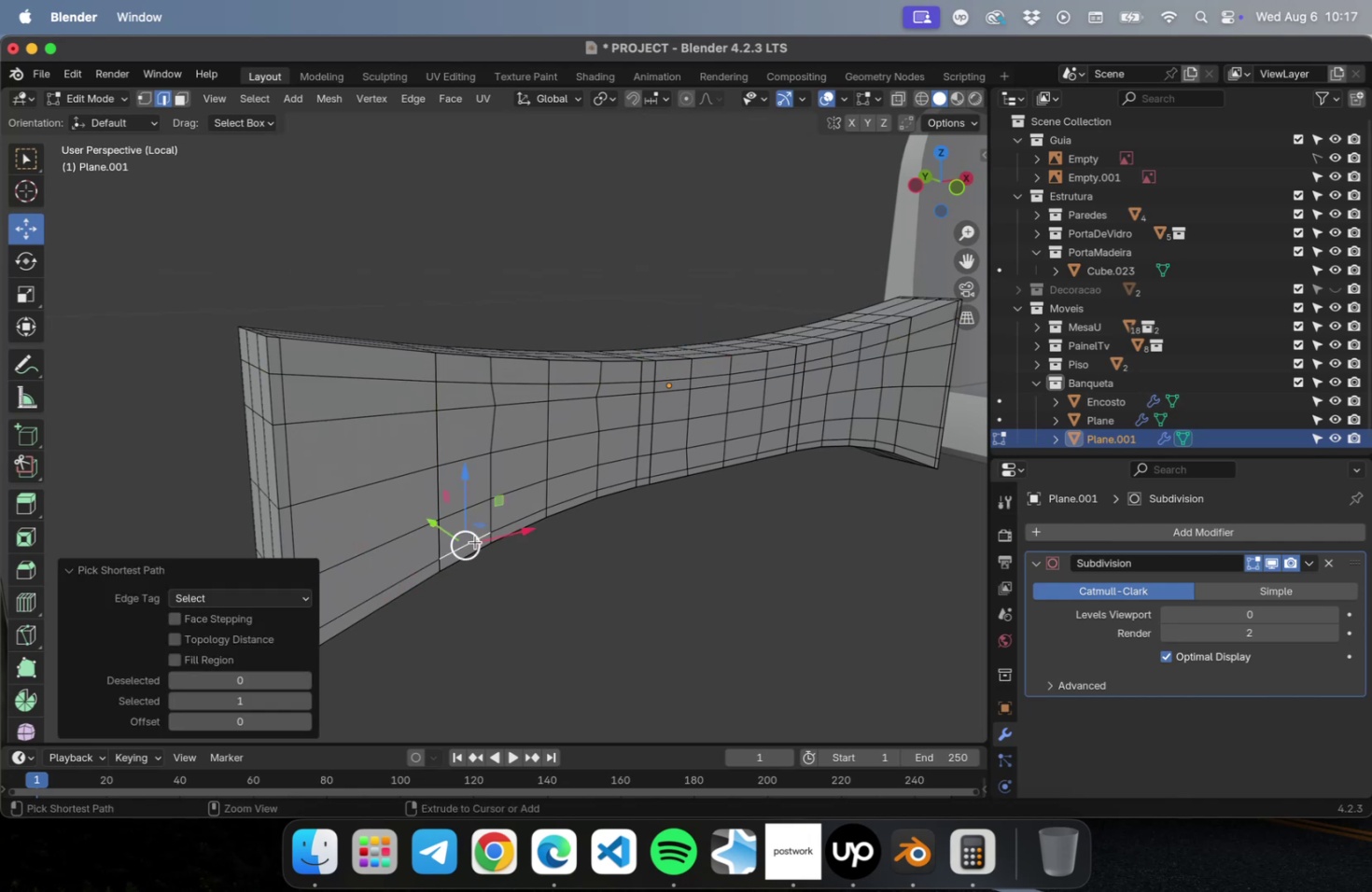 
triple_click([475, 541])
 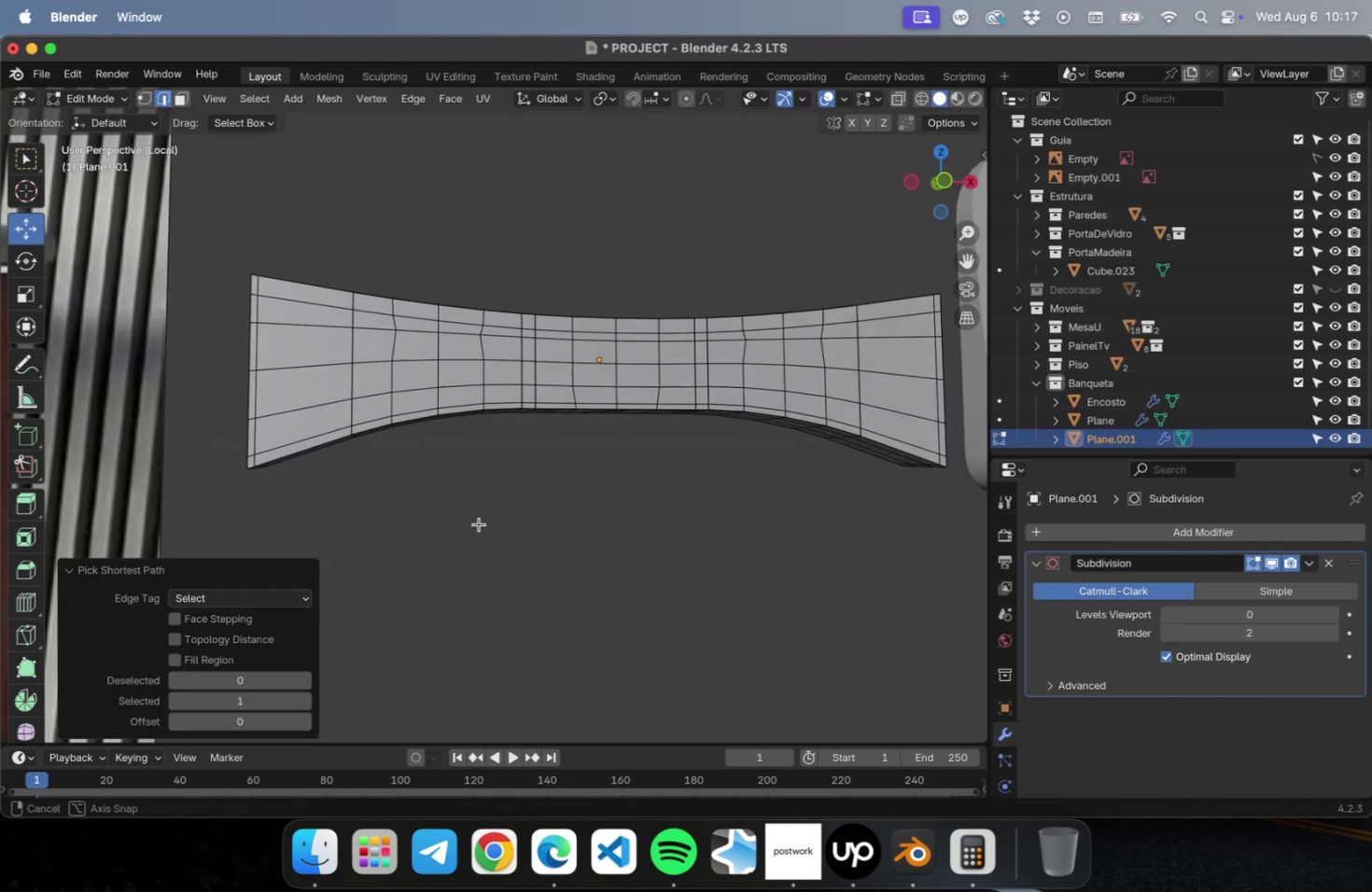 
left_click([480, 527])
 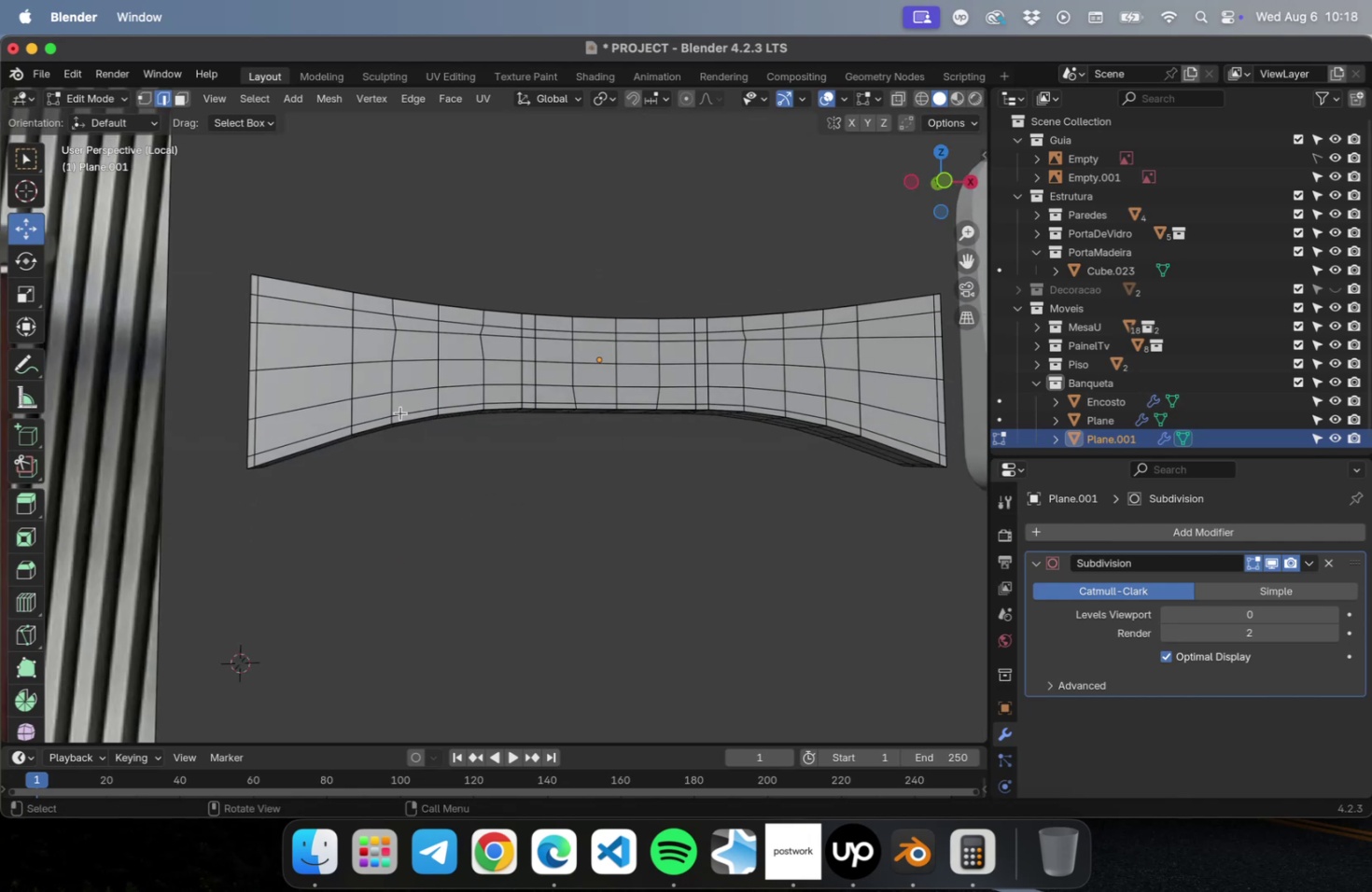 
hold_key(key=CommandLeft, duration=0.8)
left_click([398, 412])
 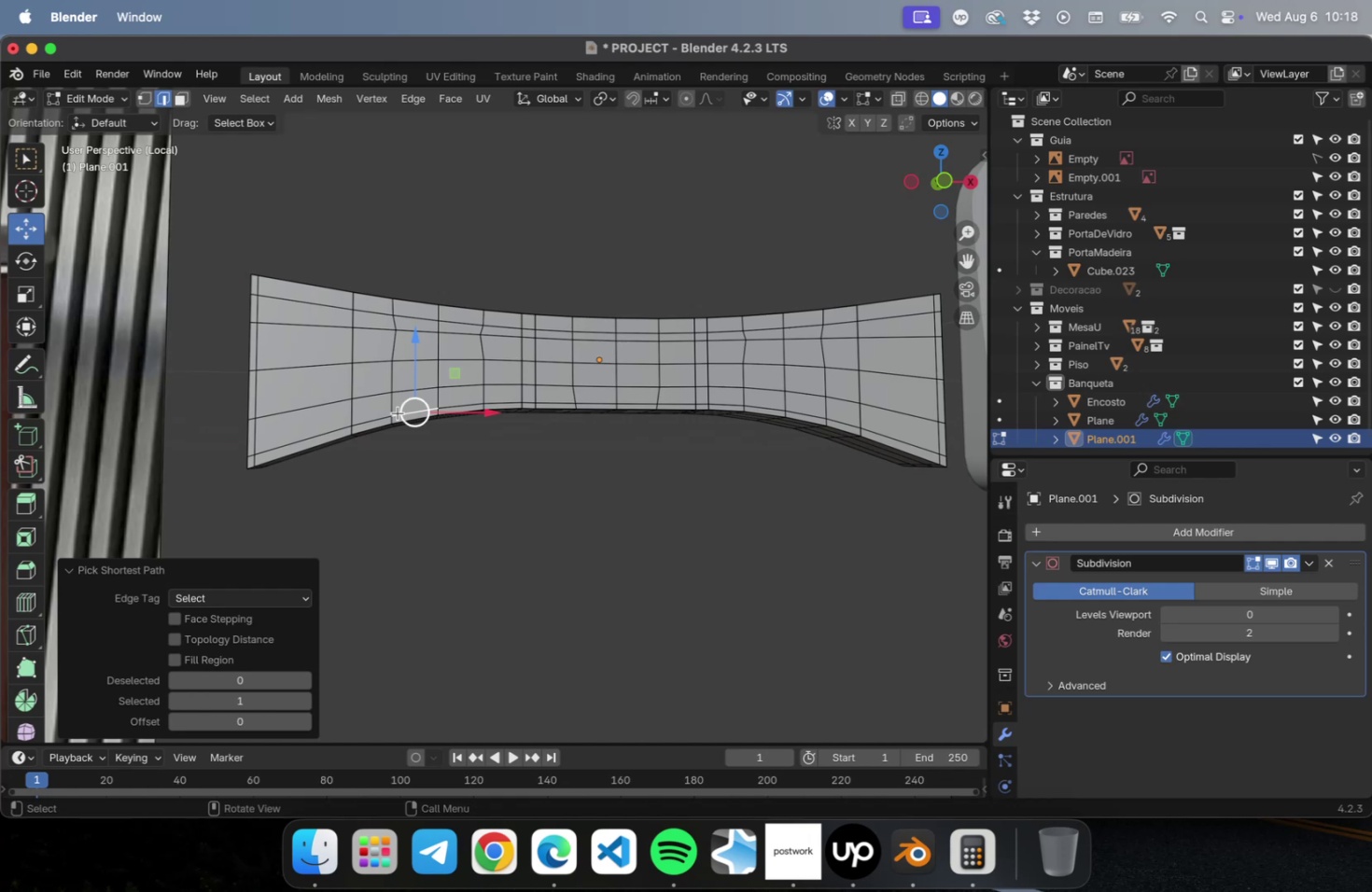 
hold_key(key=CommandLeft, duration=1.56)
double_click([398, 412])
 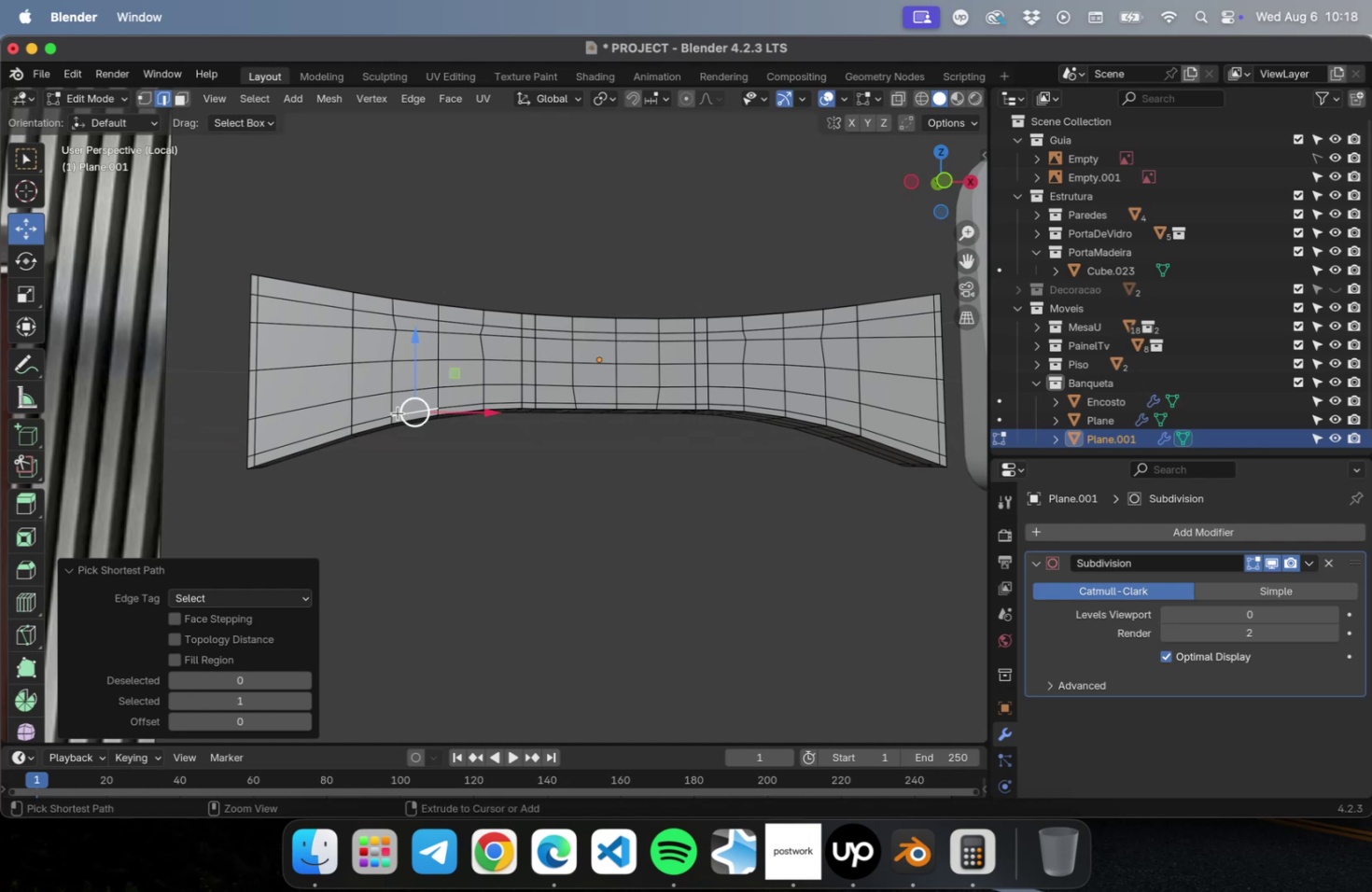 
triple_click([398, 412])
 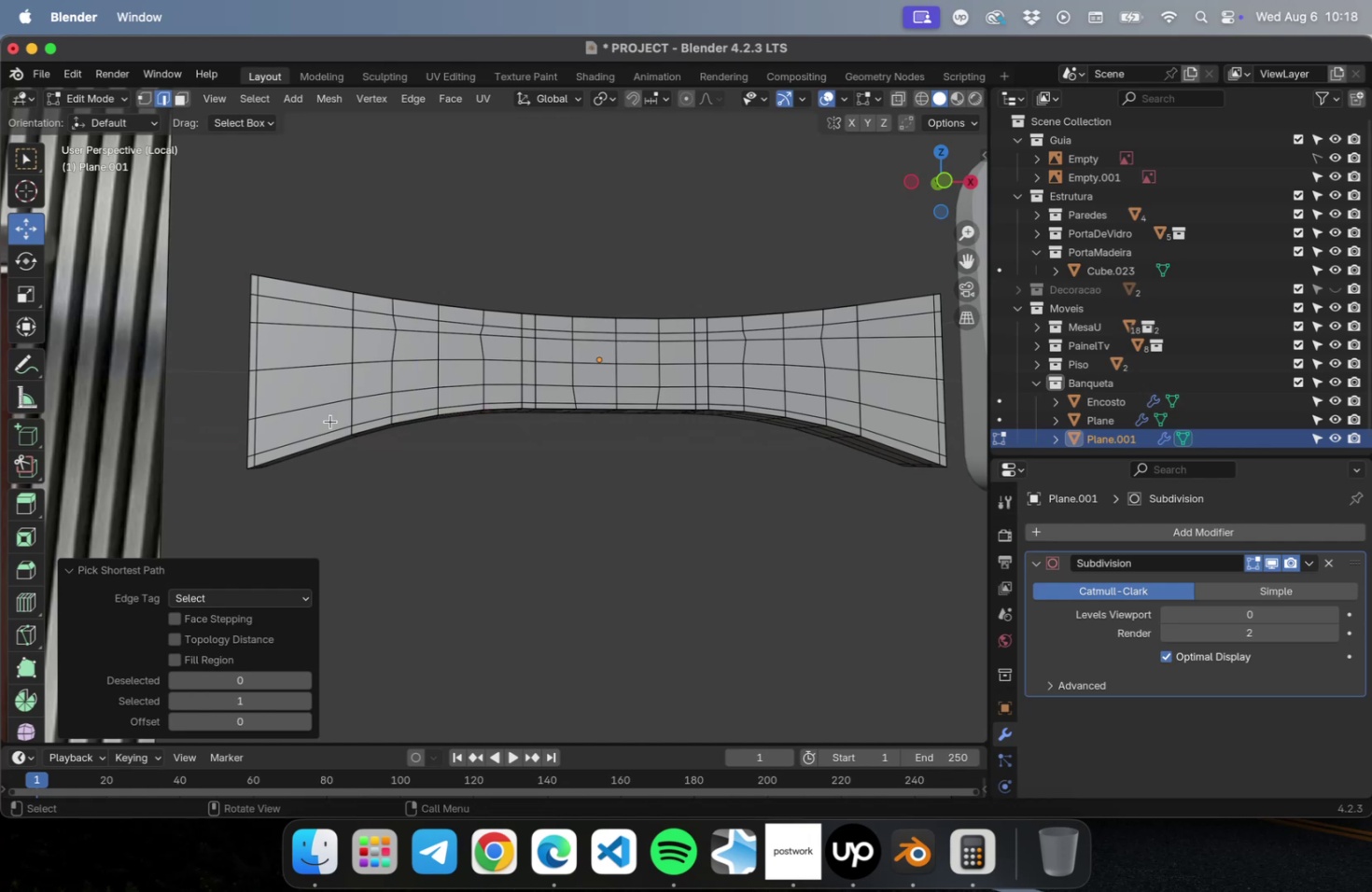 
hold_key(key=CommandLeft, duration=2.73)
hold_key(key=ShiftLeft, duration=0.75)
left_click([912, 443])
 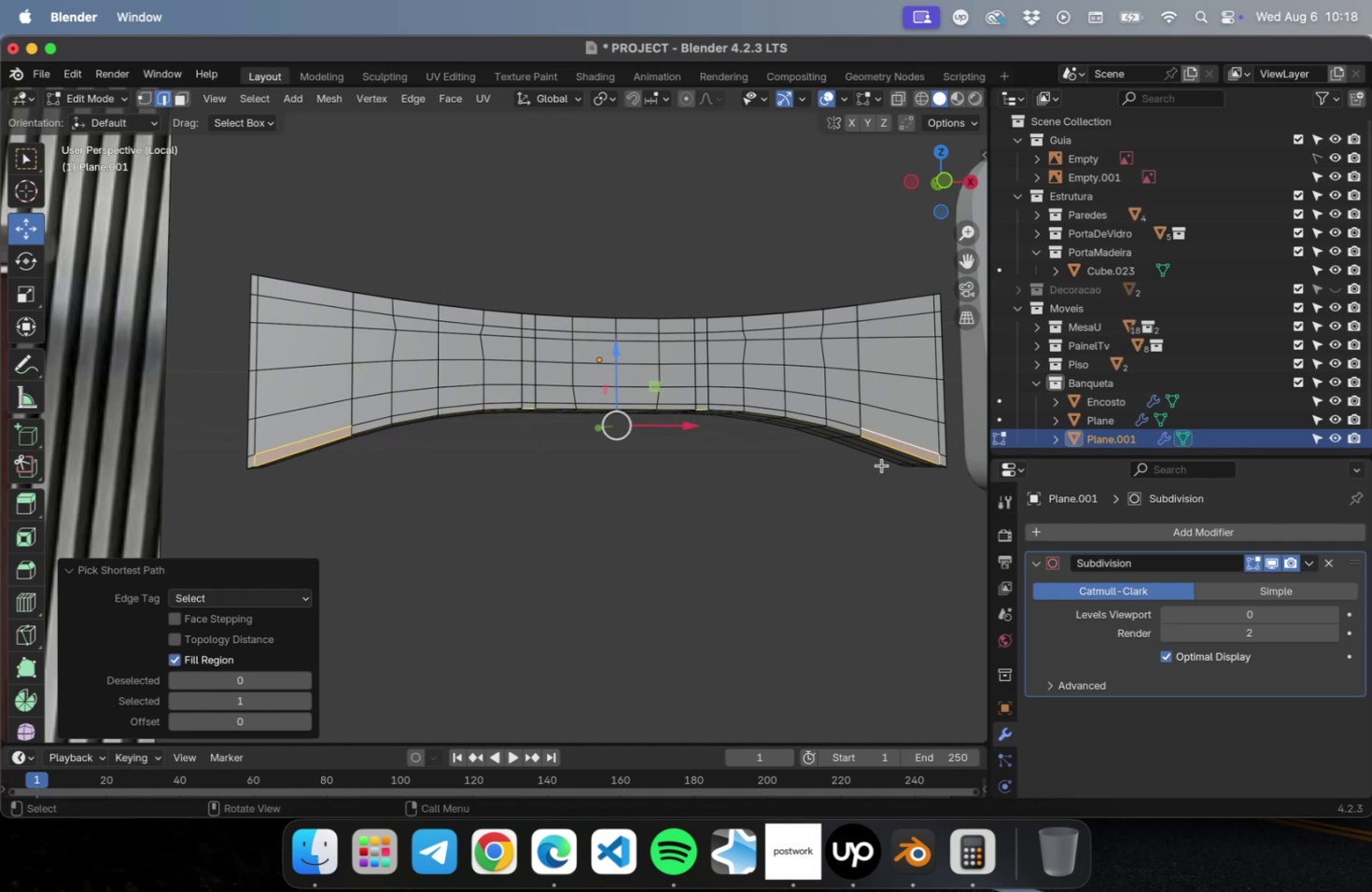 
left_click([841, 492])
 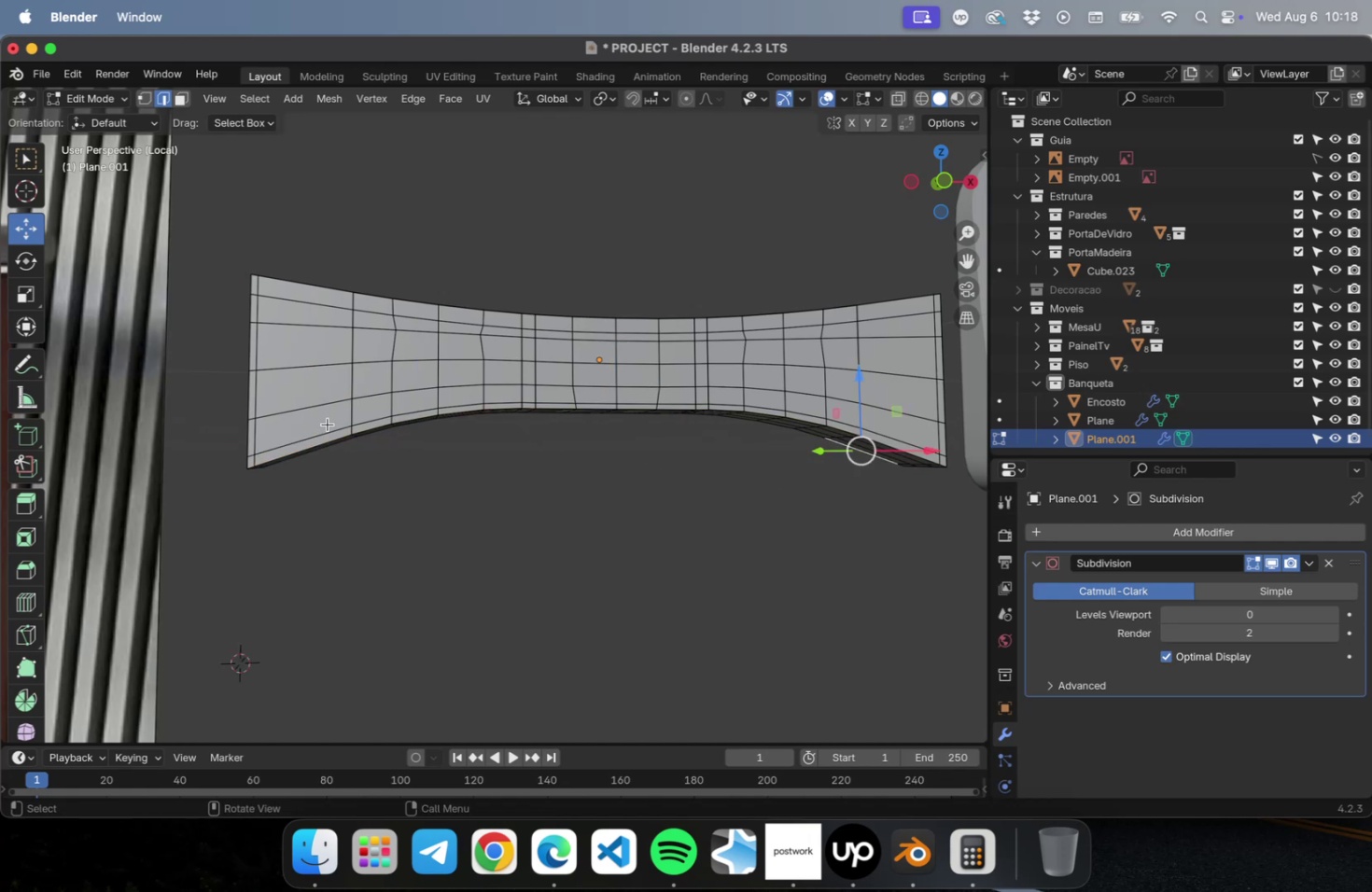 
left_click([324, 431])
 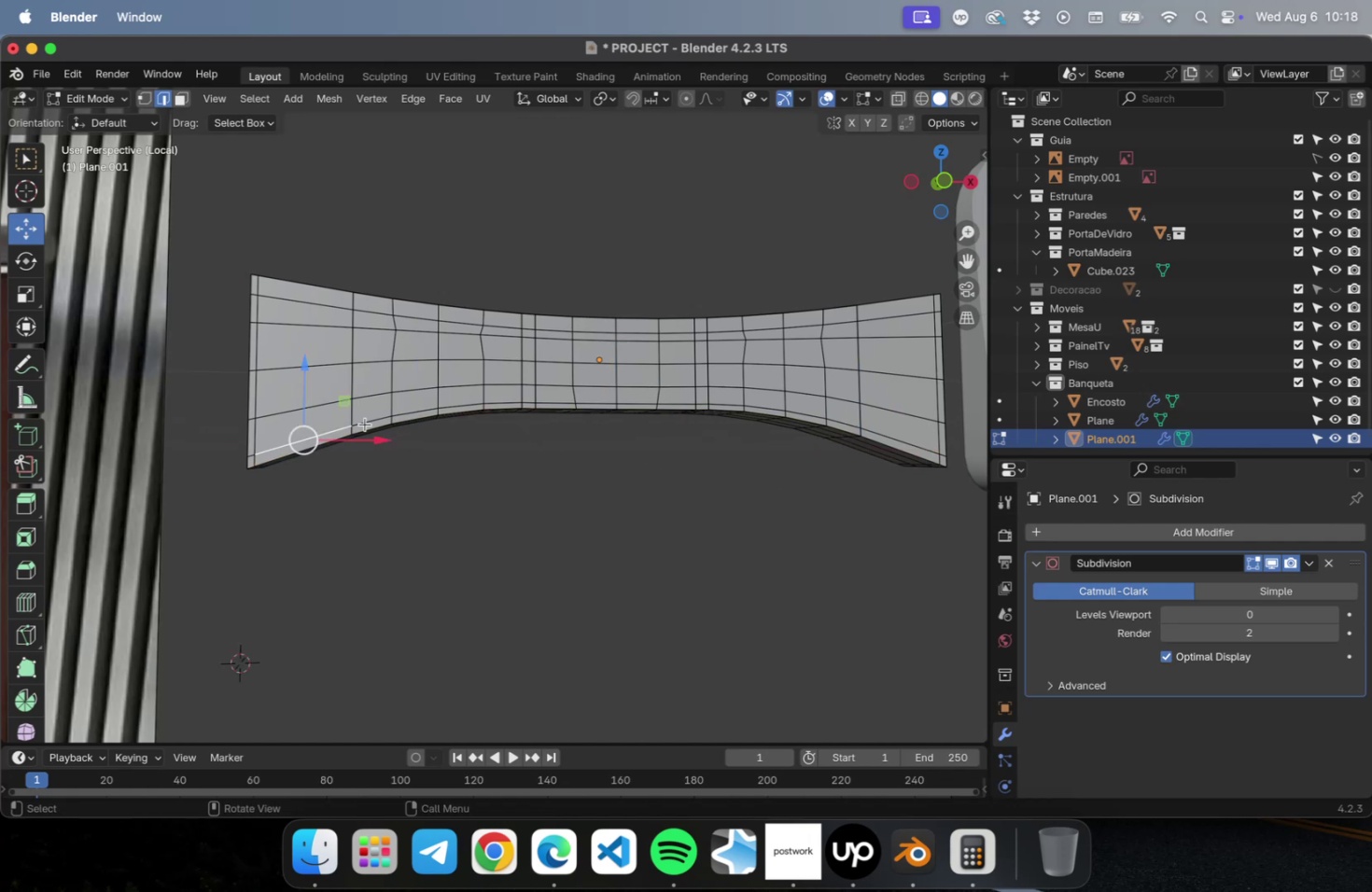 
hold_key(key=CommandLeft, duration=4.31)
left_click([888, 436])
 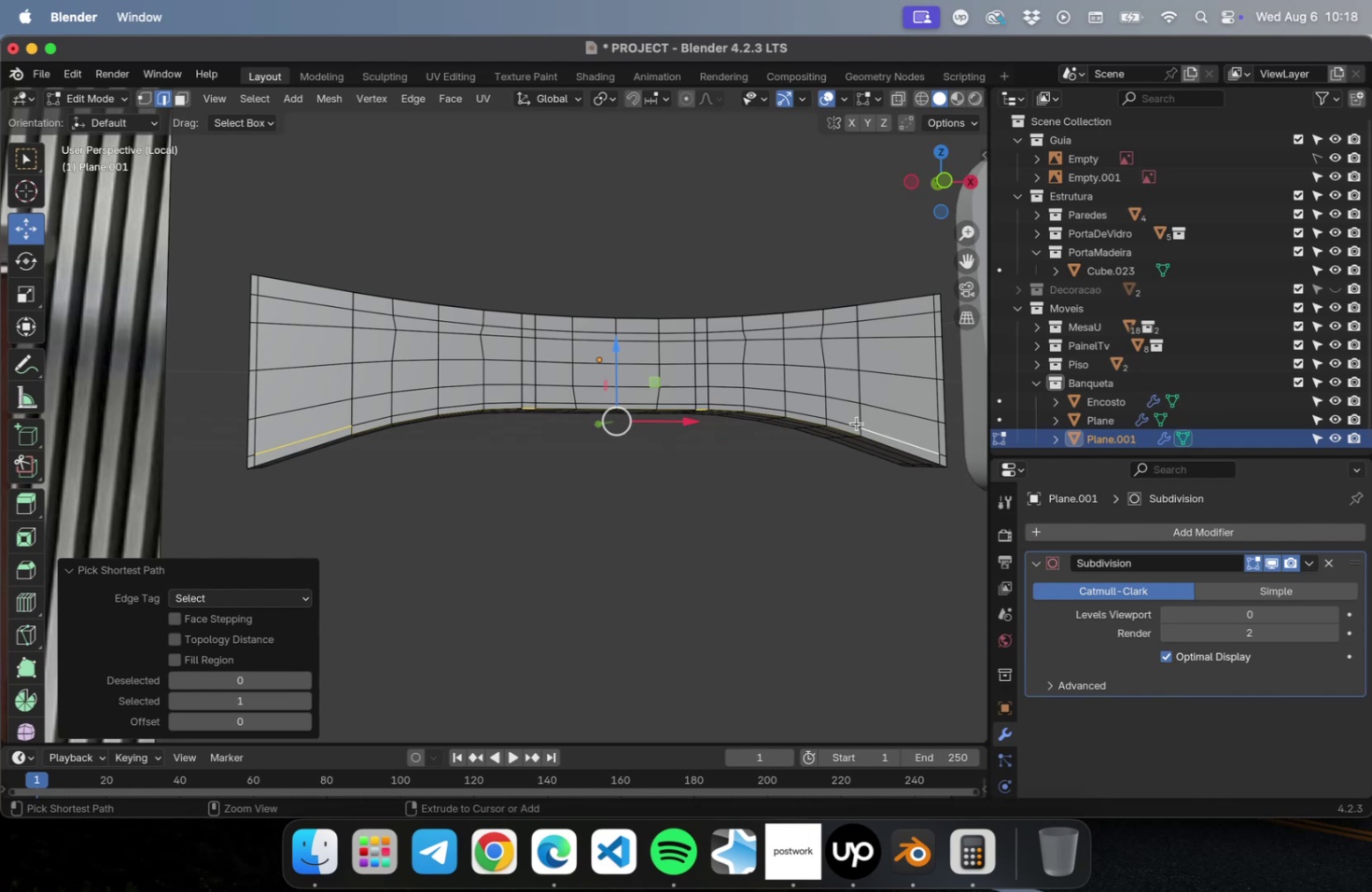 
left_click([850, 422])
 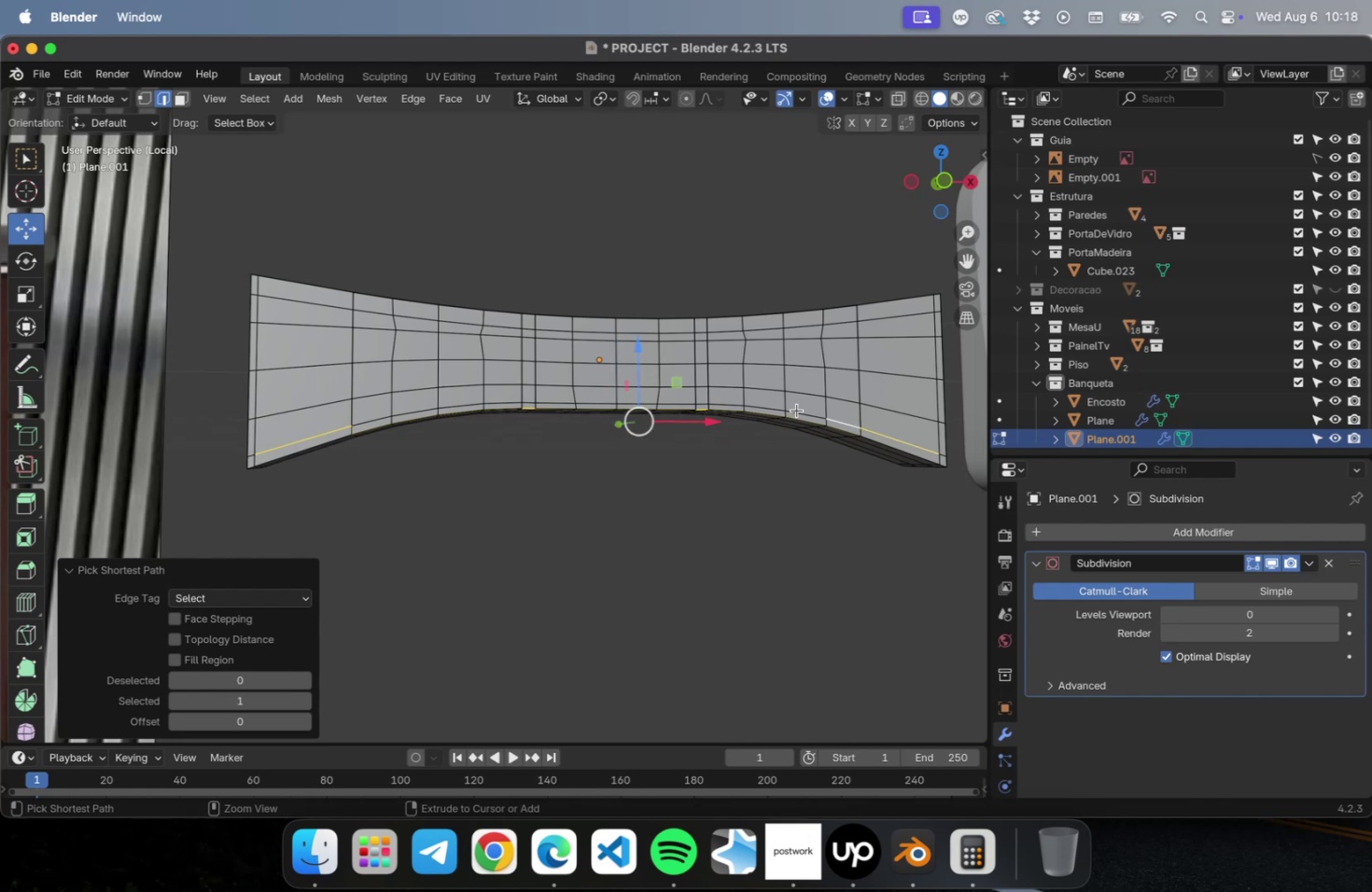 
left_click([796, 410])
 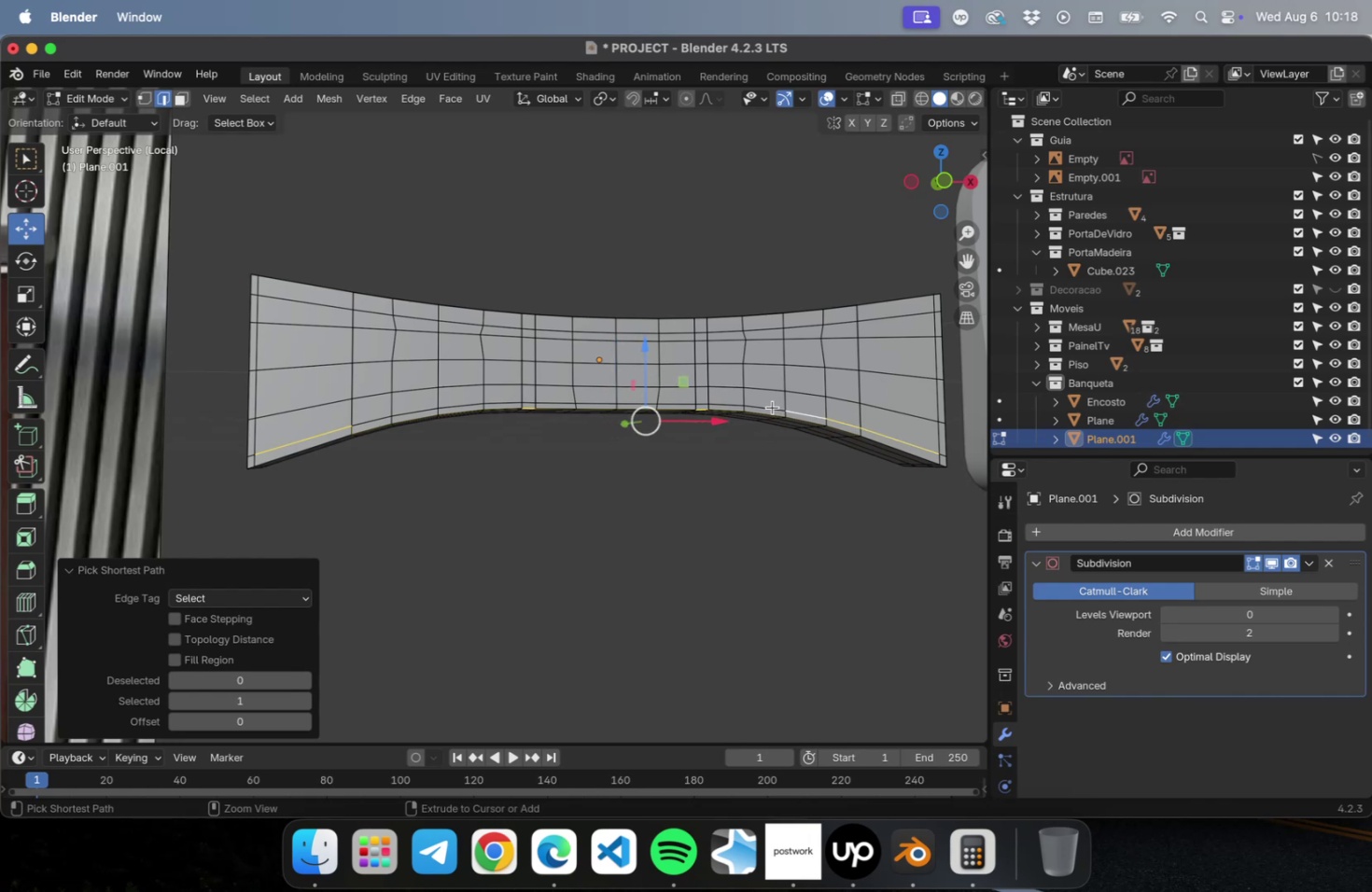 
left_click([772, 407])
 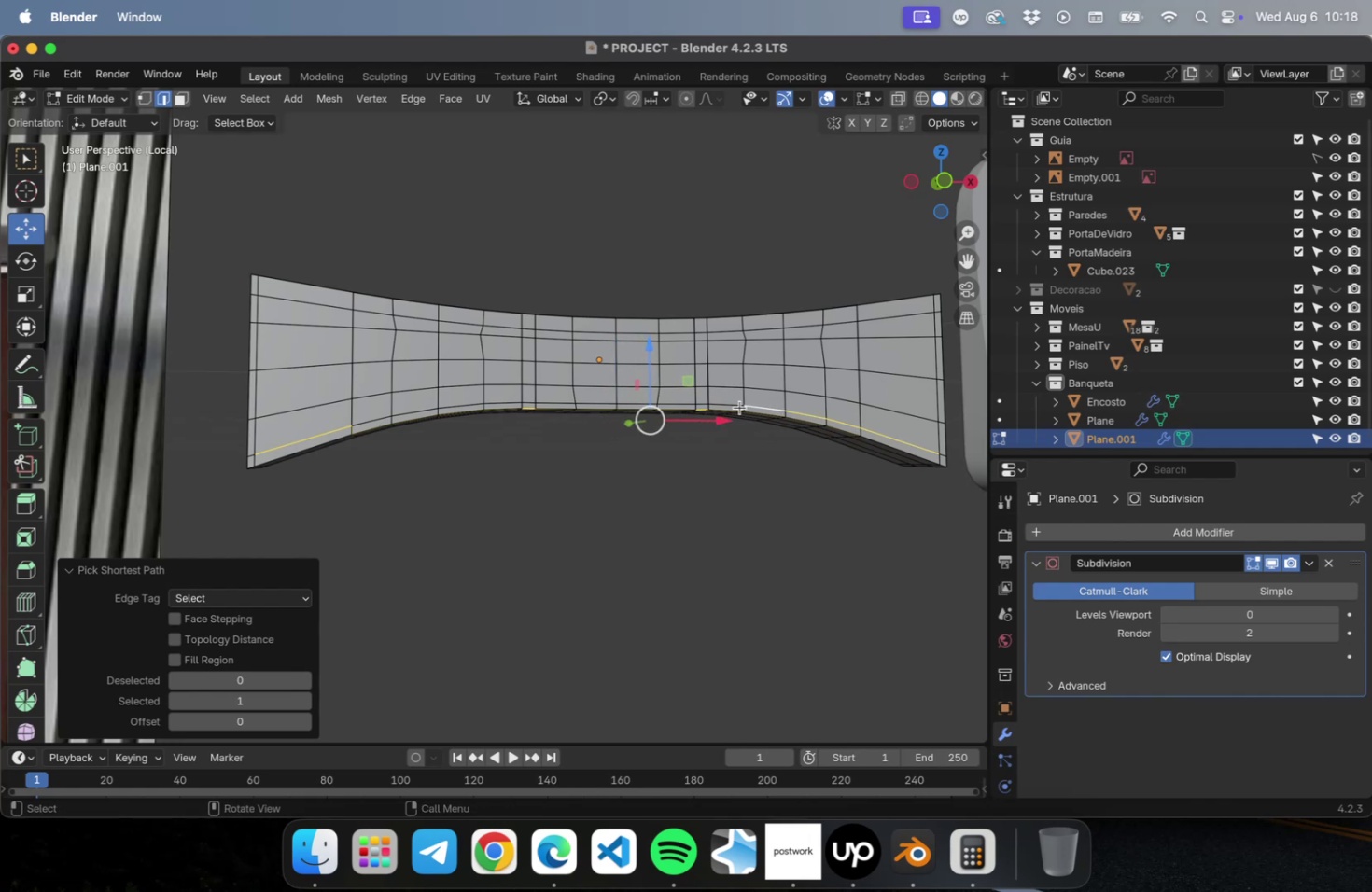 
scroll: coordinate [737, 404], scroll_direction: up, amount: 9.0
 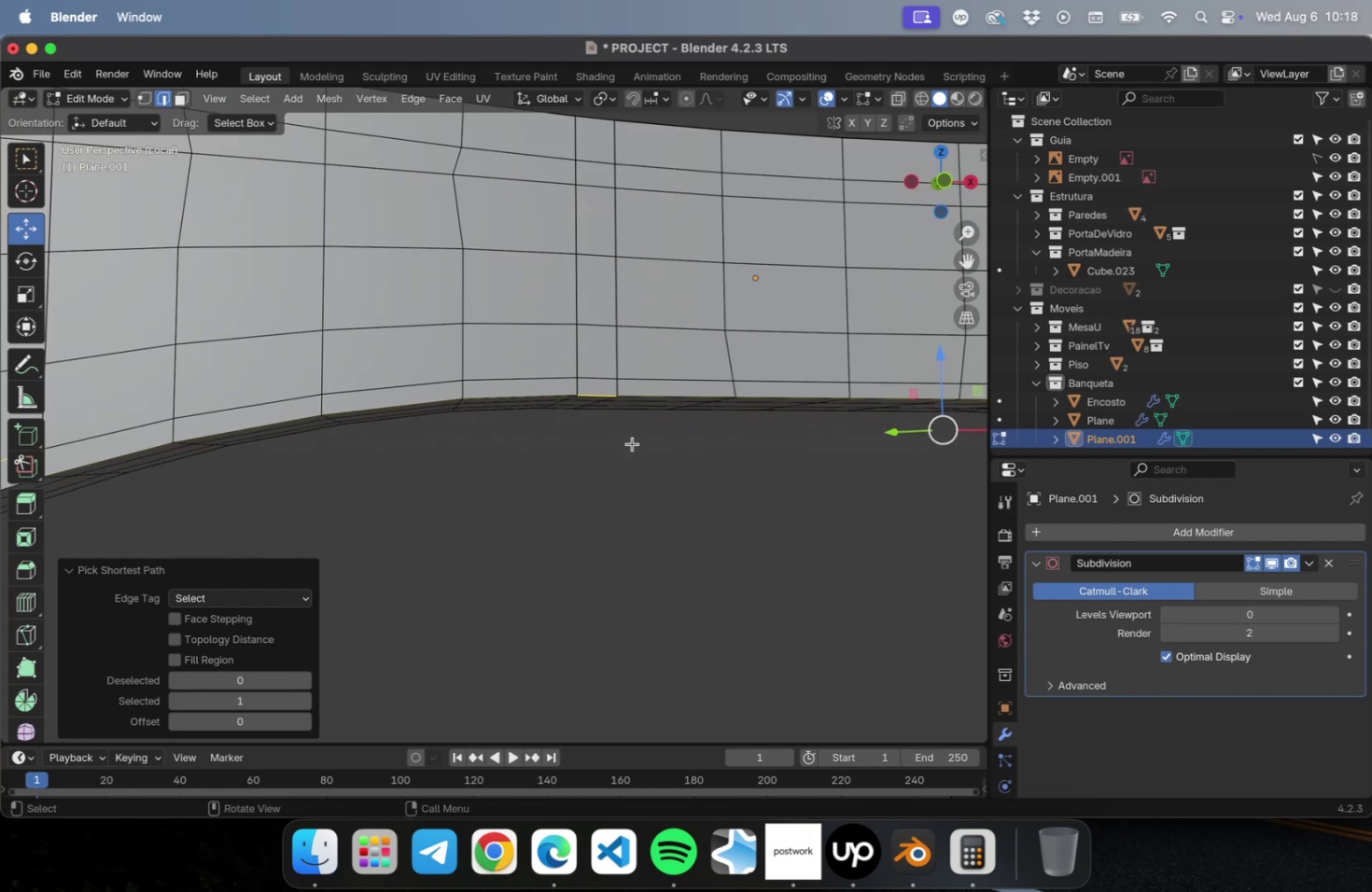 
left_click([632, 443])
 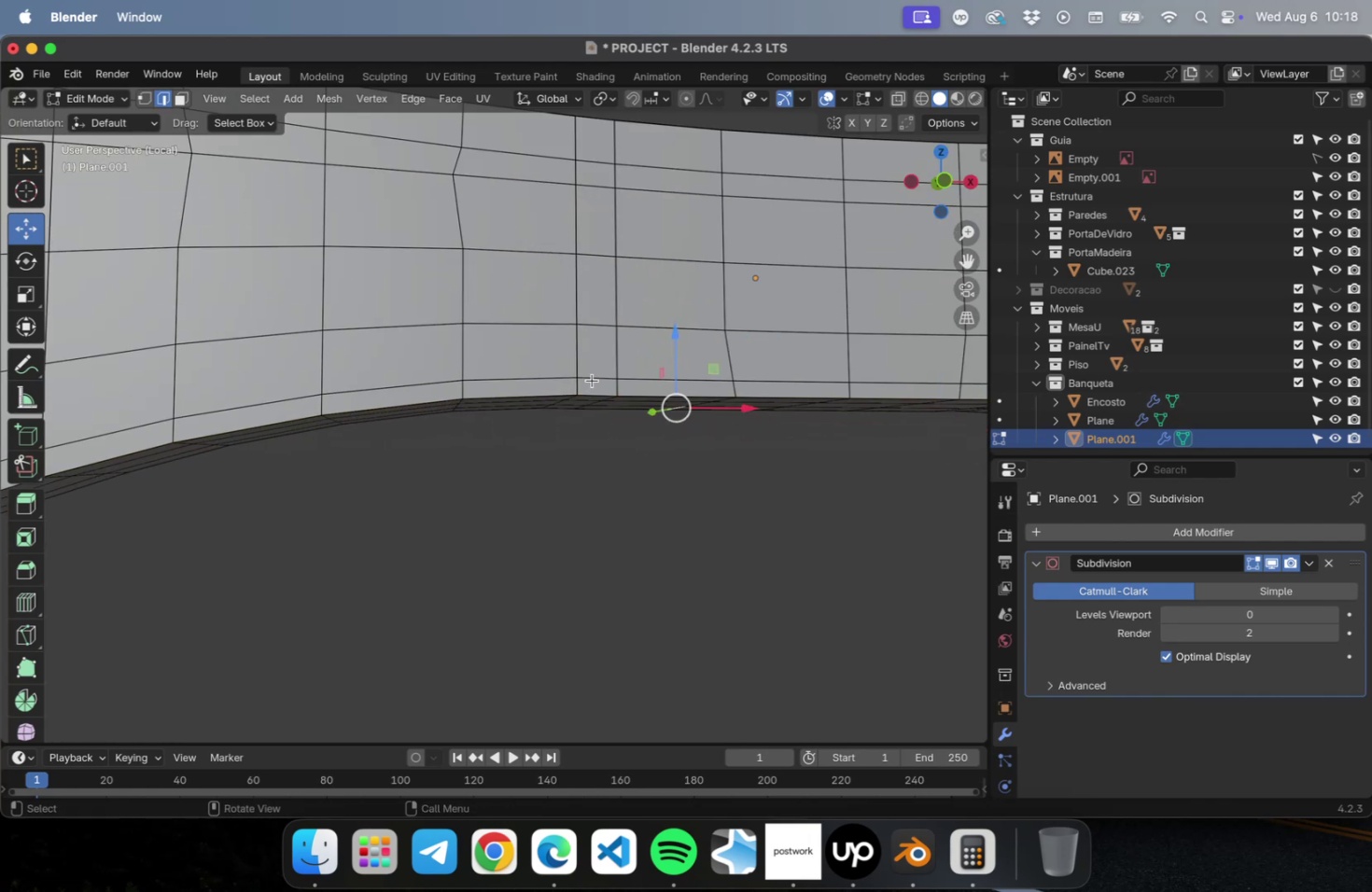 
left_click([593, 380])
 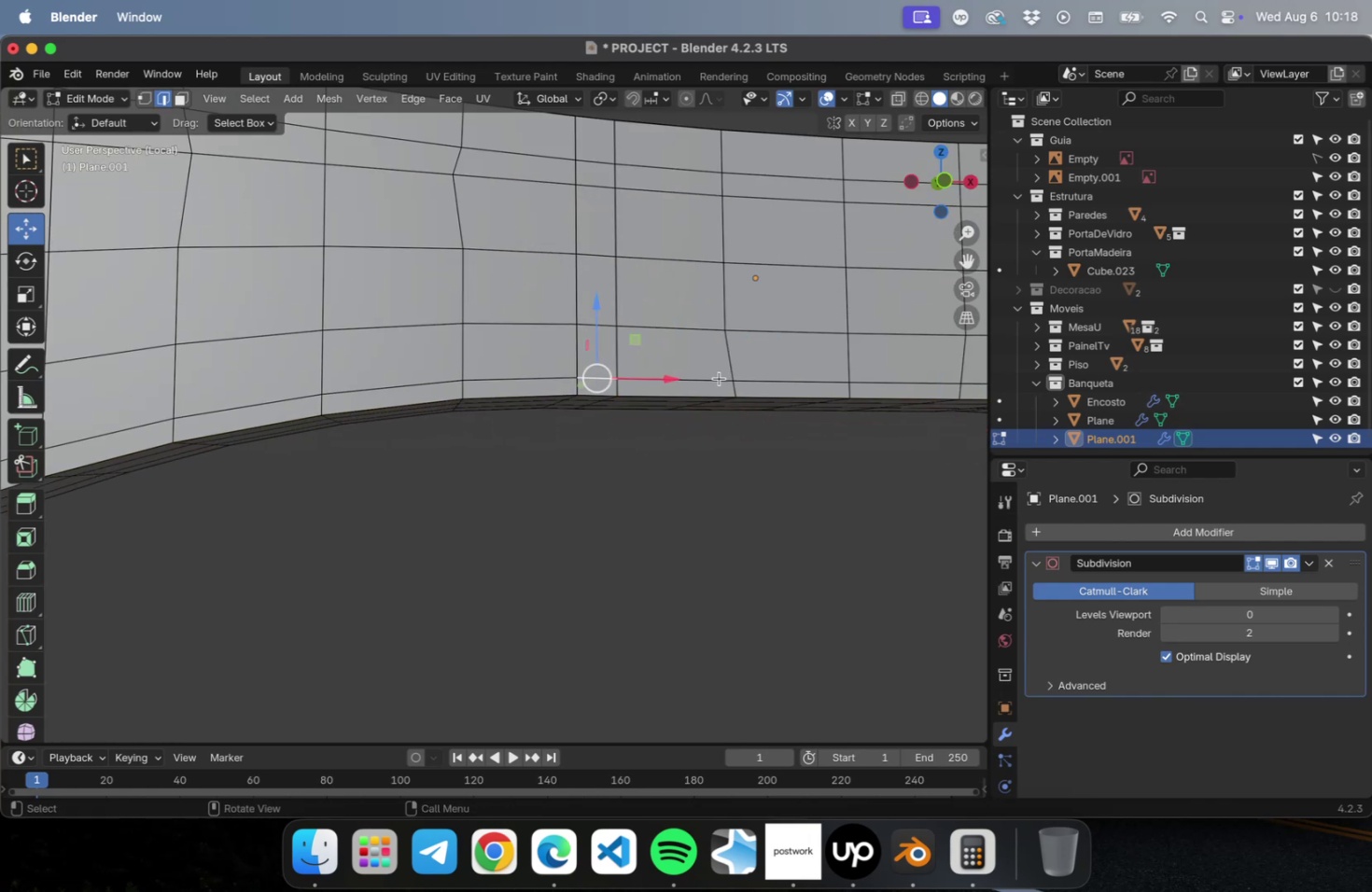 
hold_key(key=CommandLeft, duration=4.58)
double_click([751, 379])
 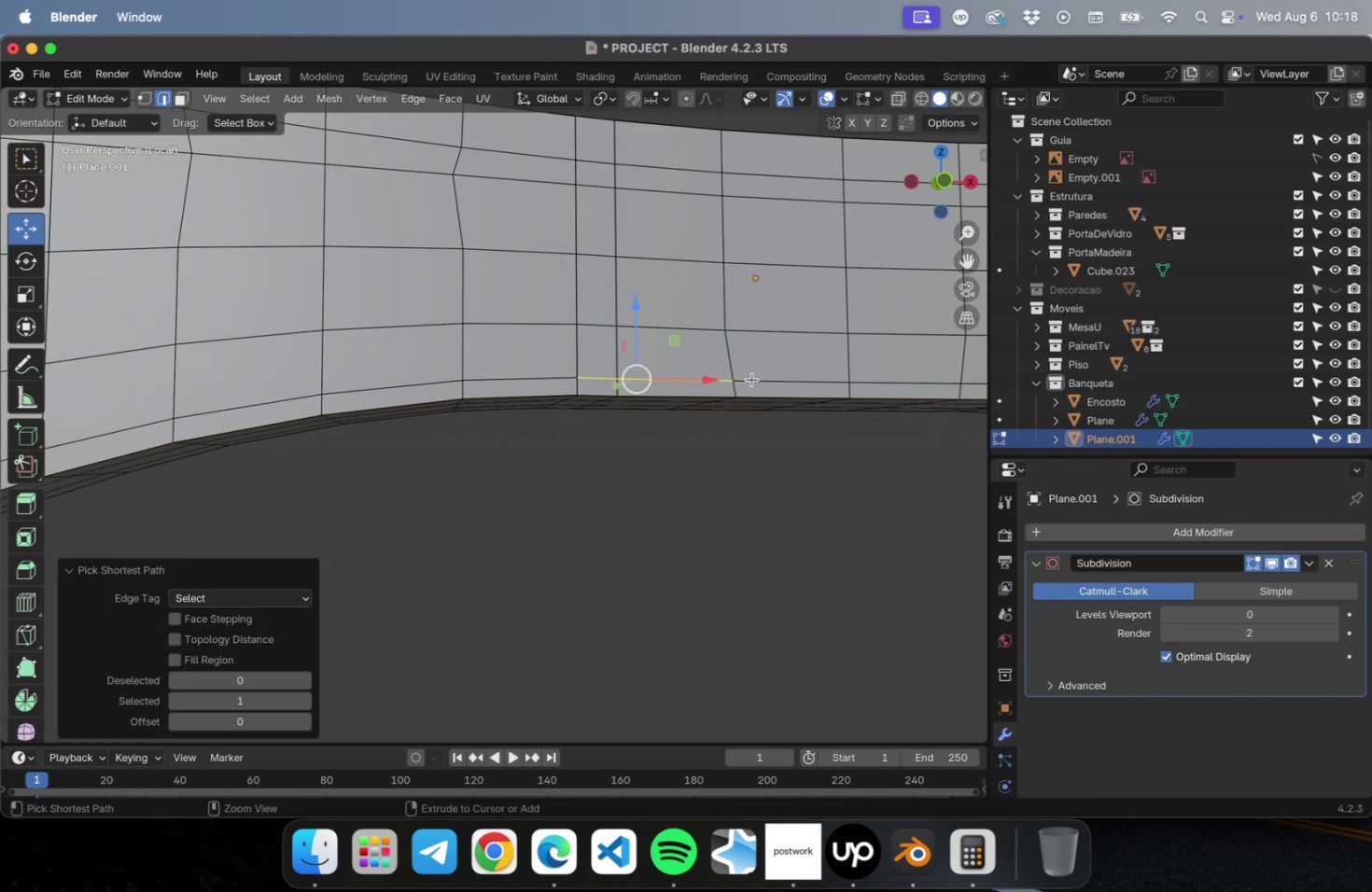 
left_click([751, 379])
 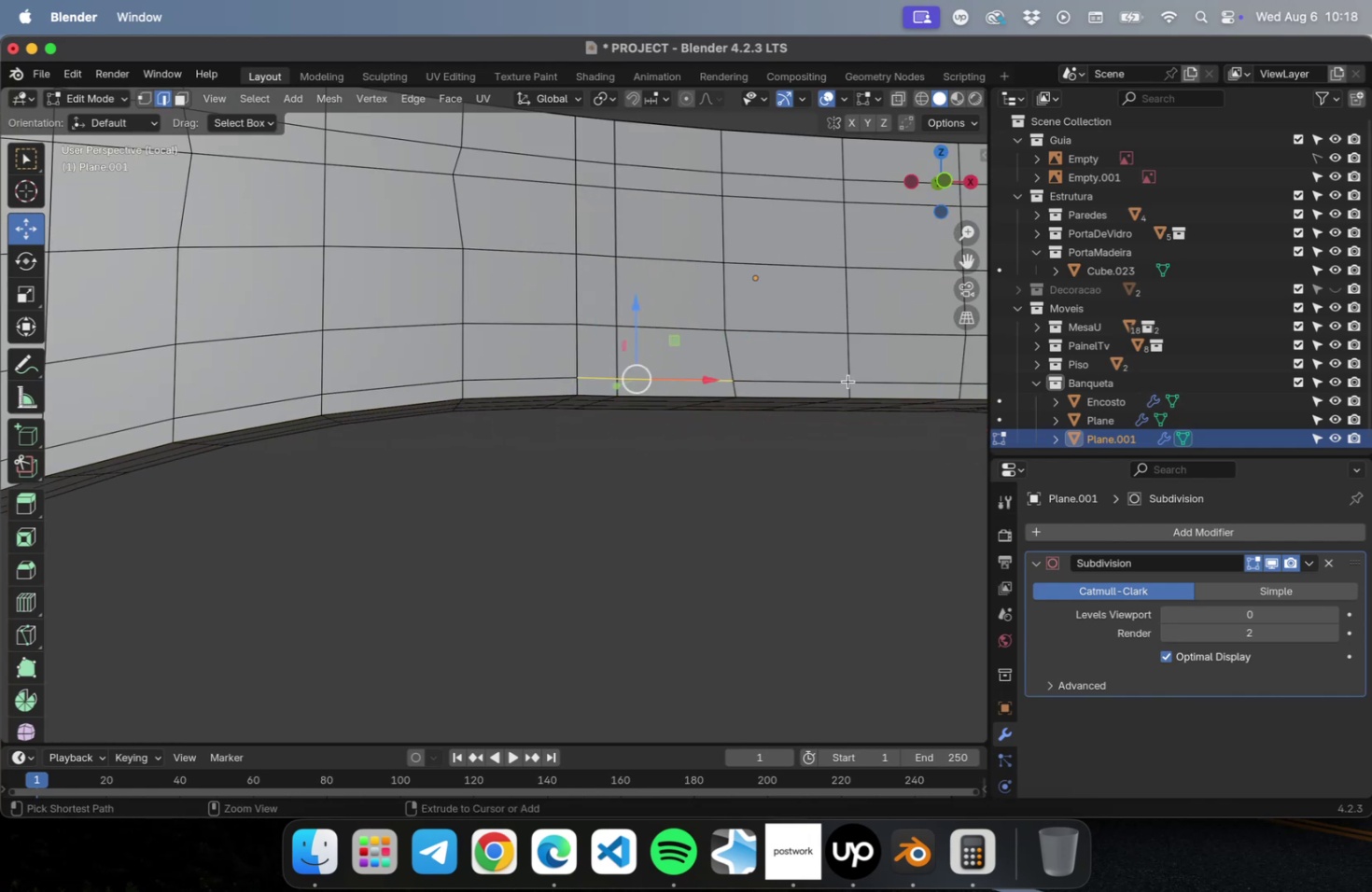 
left_click([841, 381])
 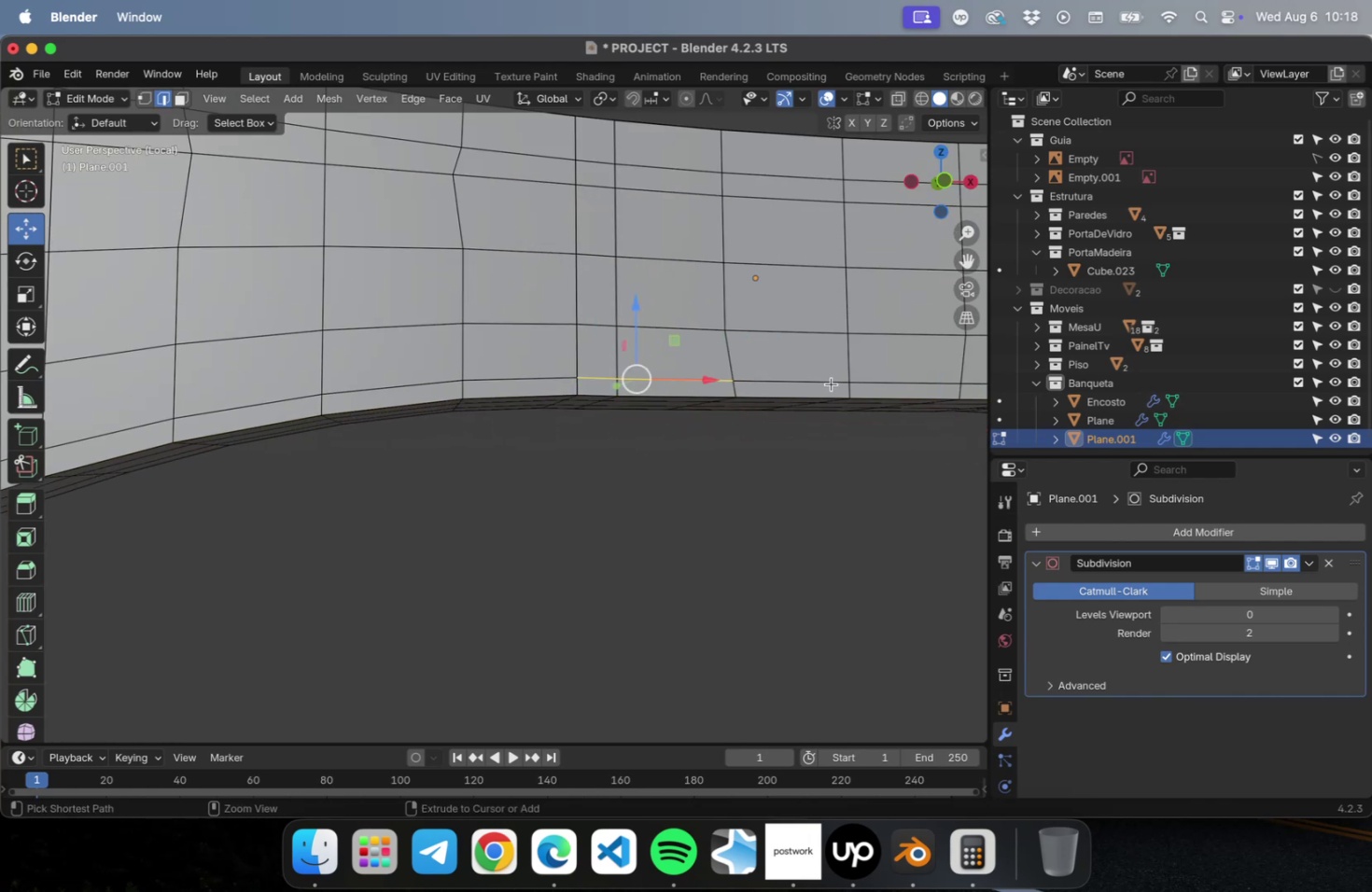 
left_click([831, 383])
 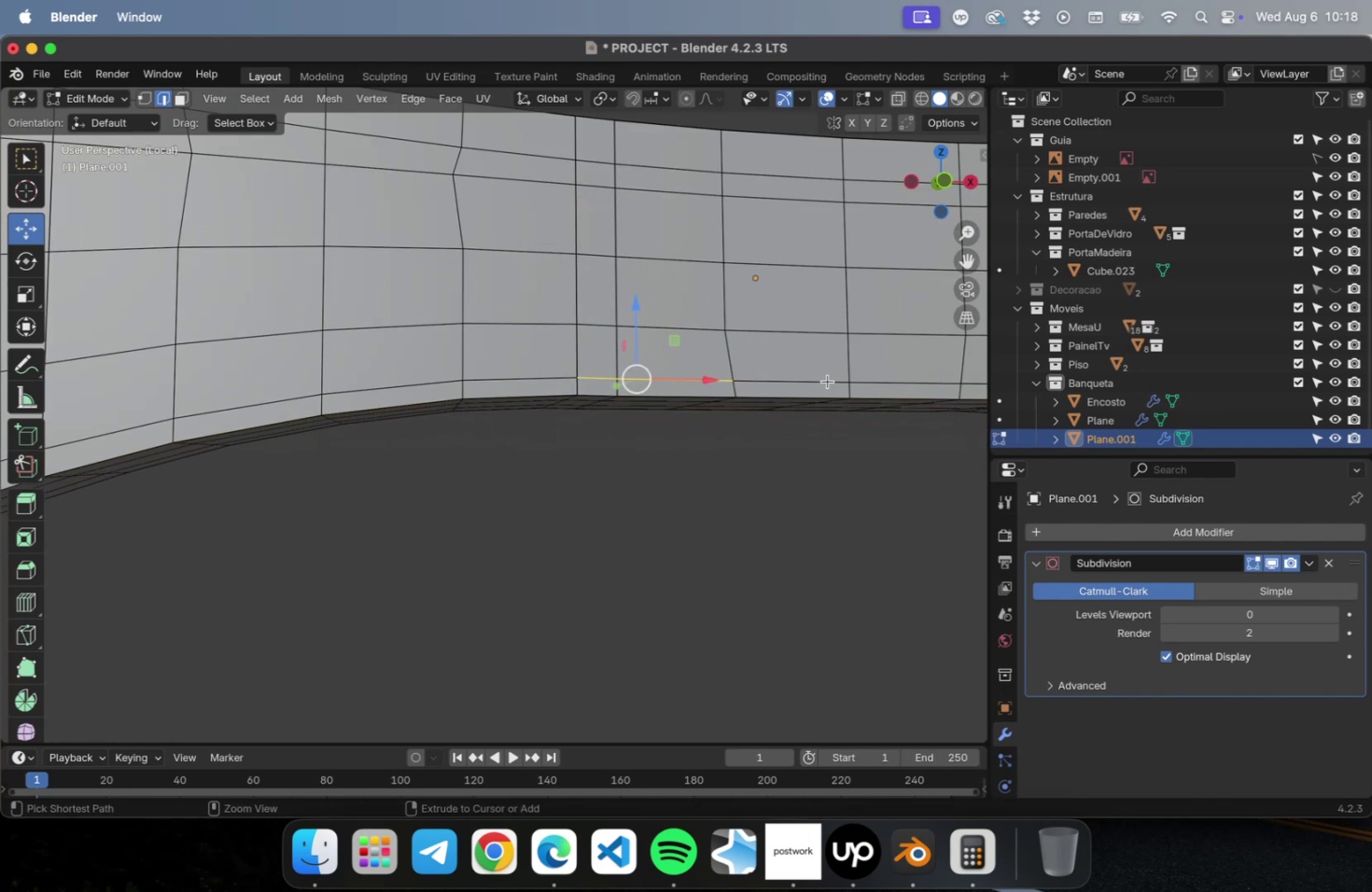 
left_click([827, 381])
 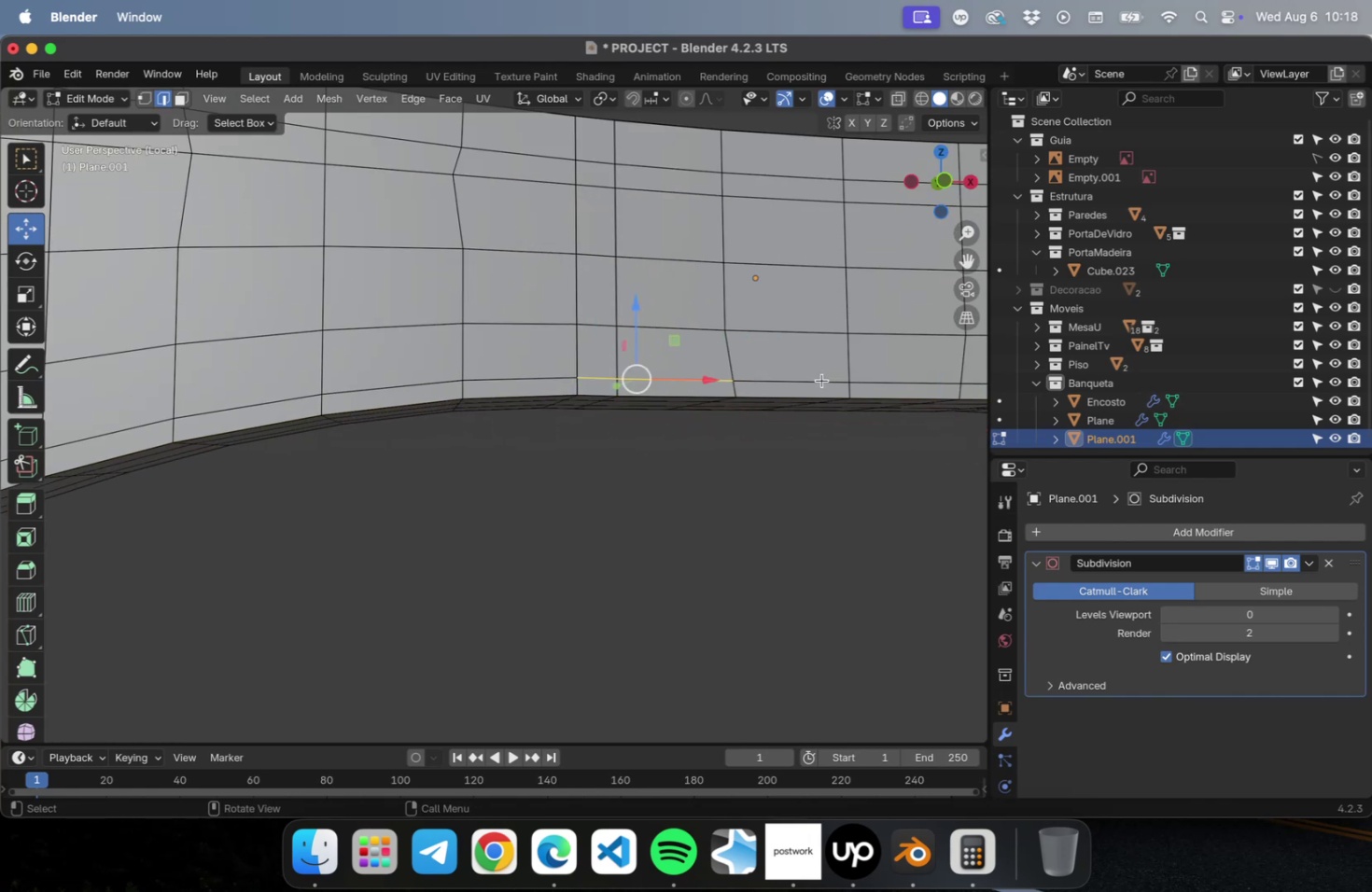 
left_click([821, 381])
 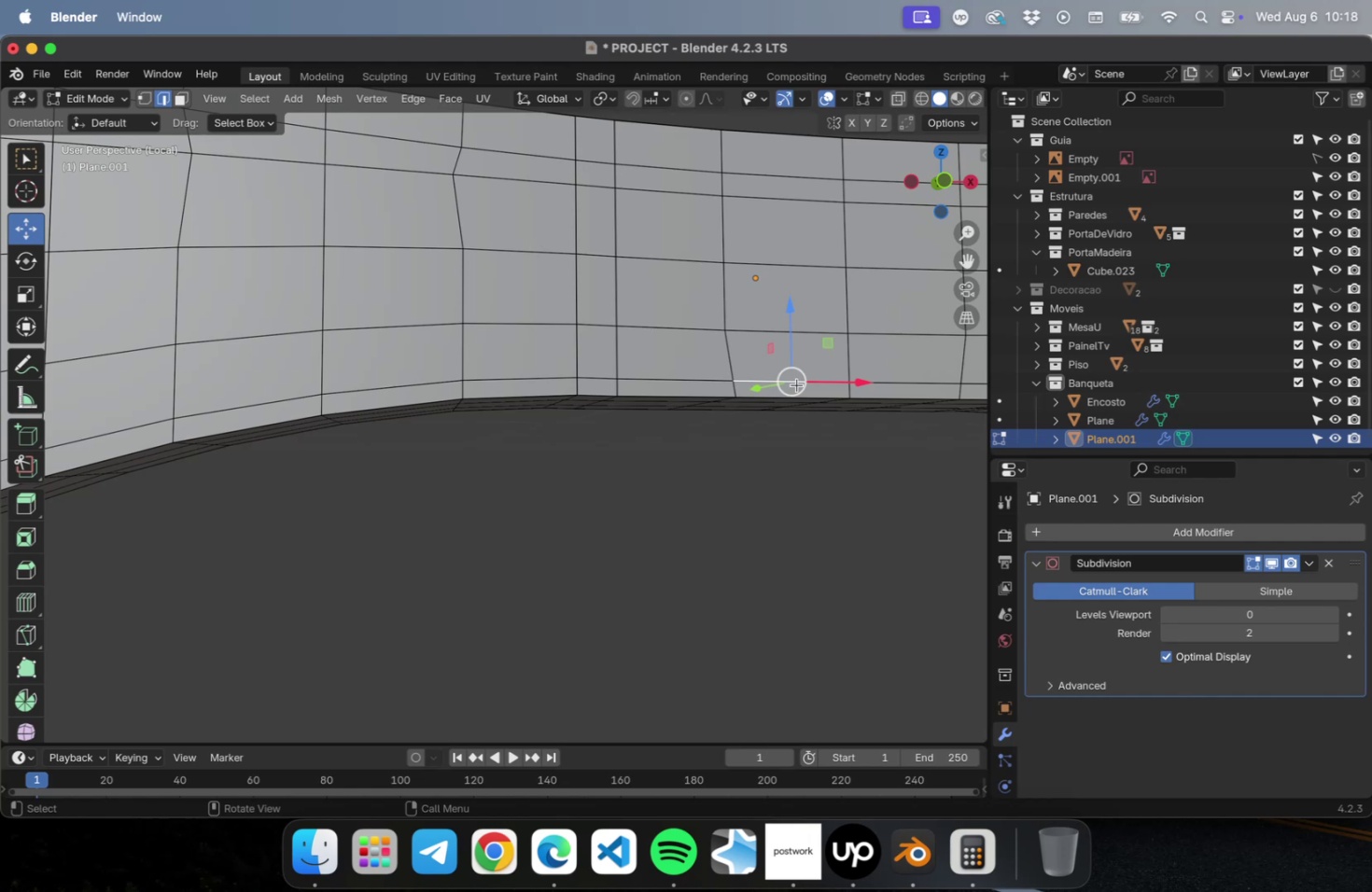 
hold_key(key=CommandLeft, duration=4.38)
left_click([684, 380])
 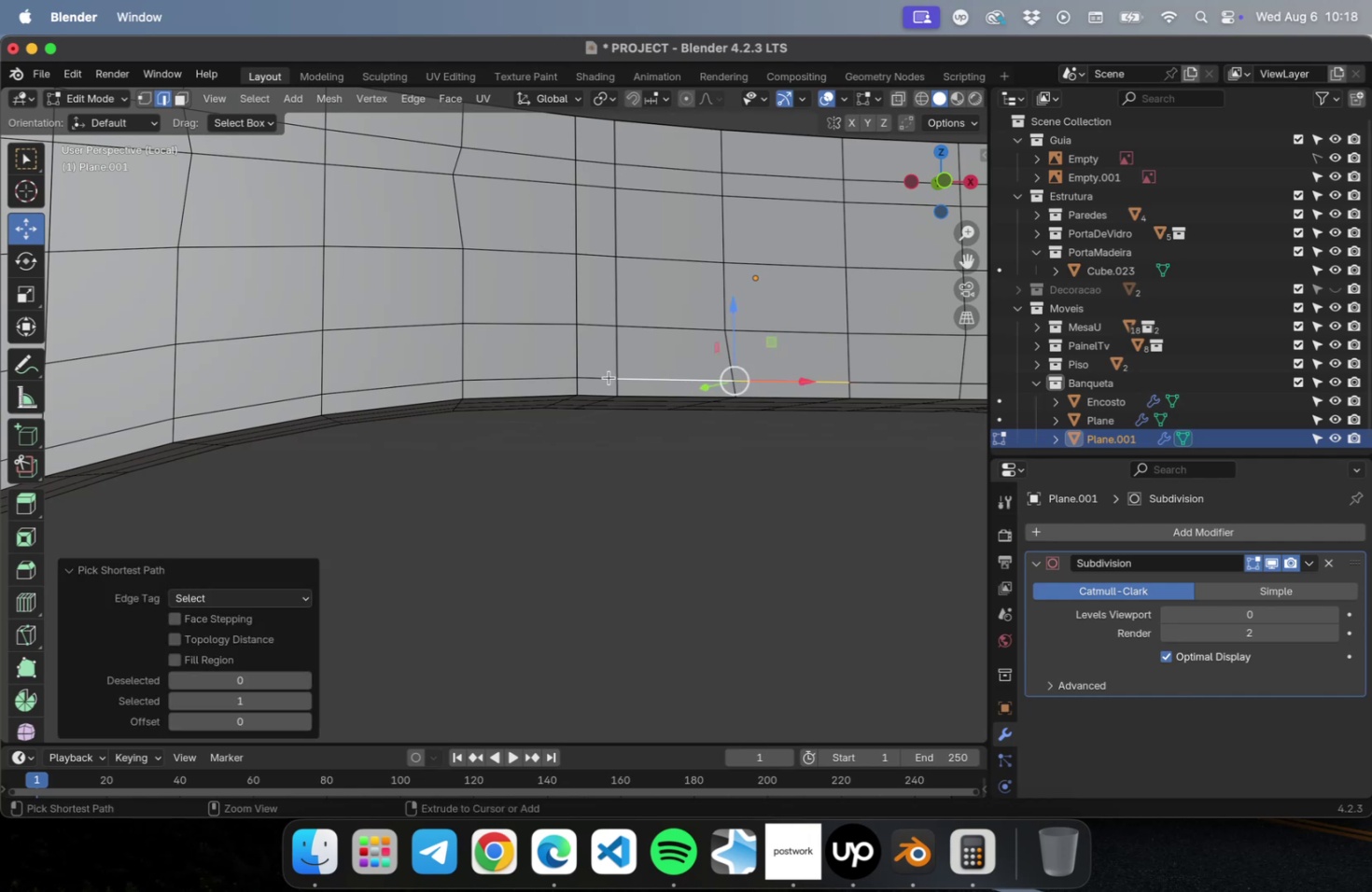 
left_click([607, 377])
 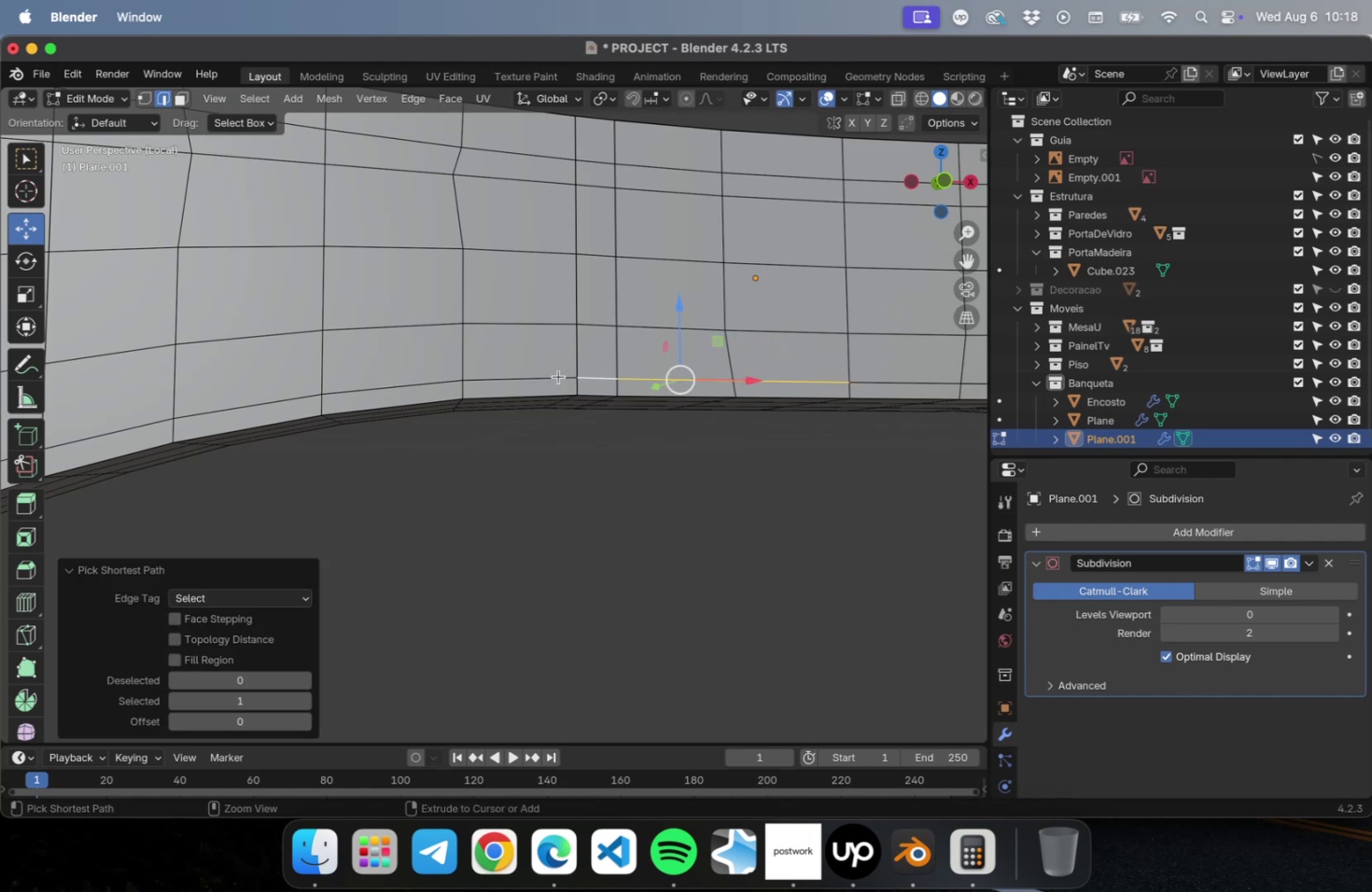 
left_click([558, 376])
 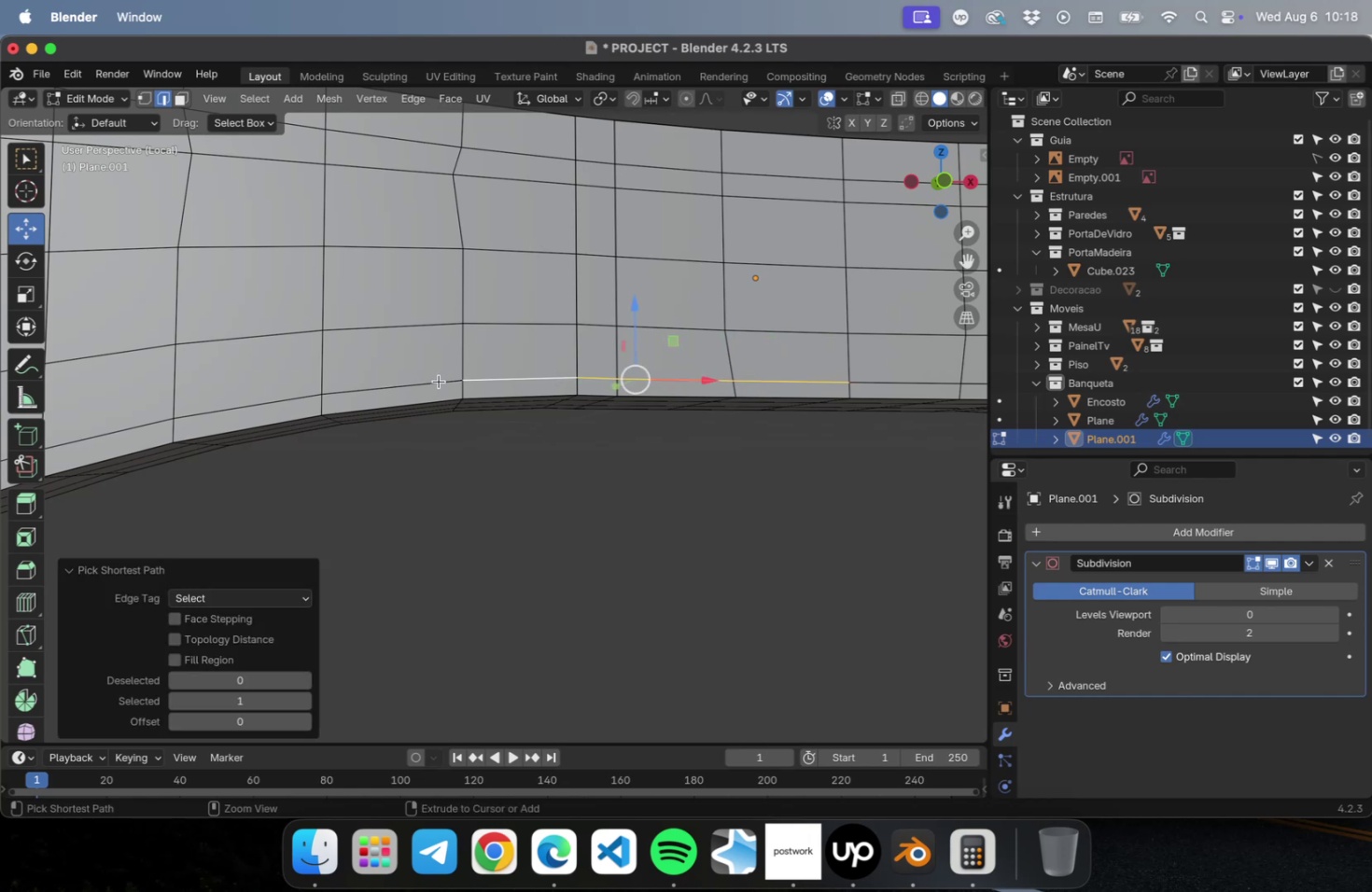 
left_click([439, 381])
 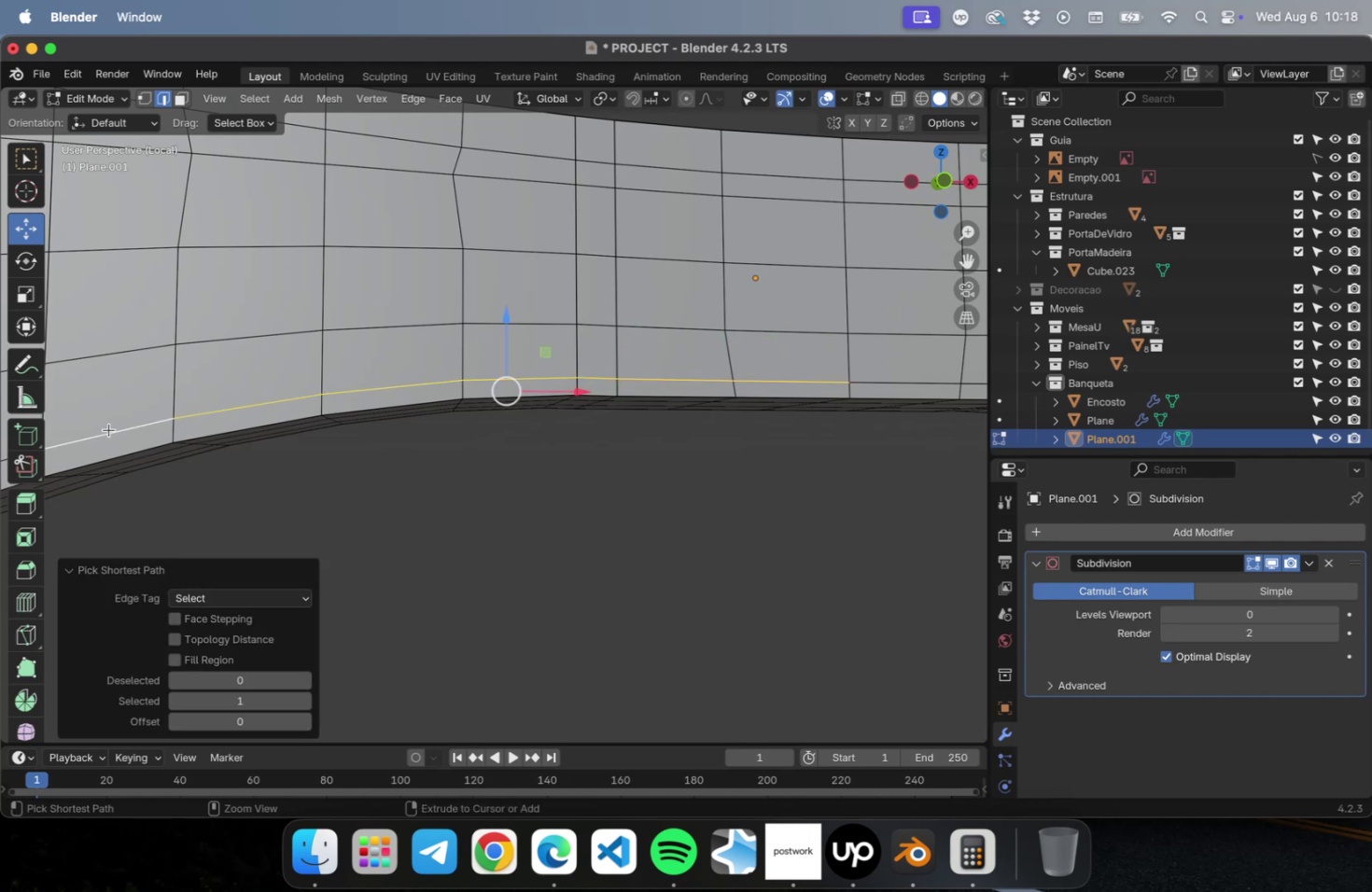 
scroll: coordinate [259, 424], scroll_direction: down, amount: 2.0
 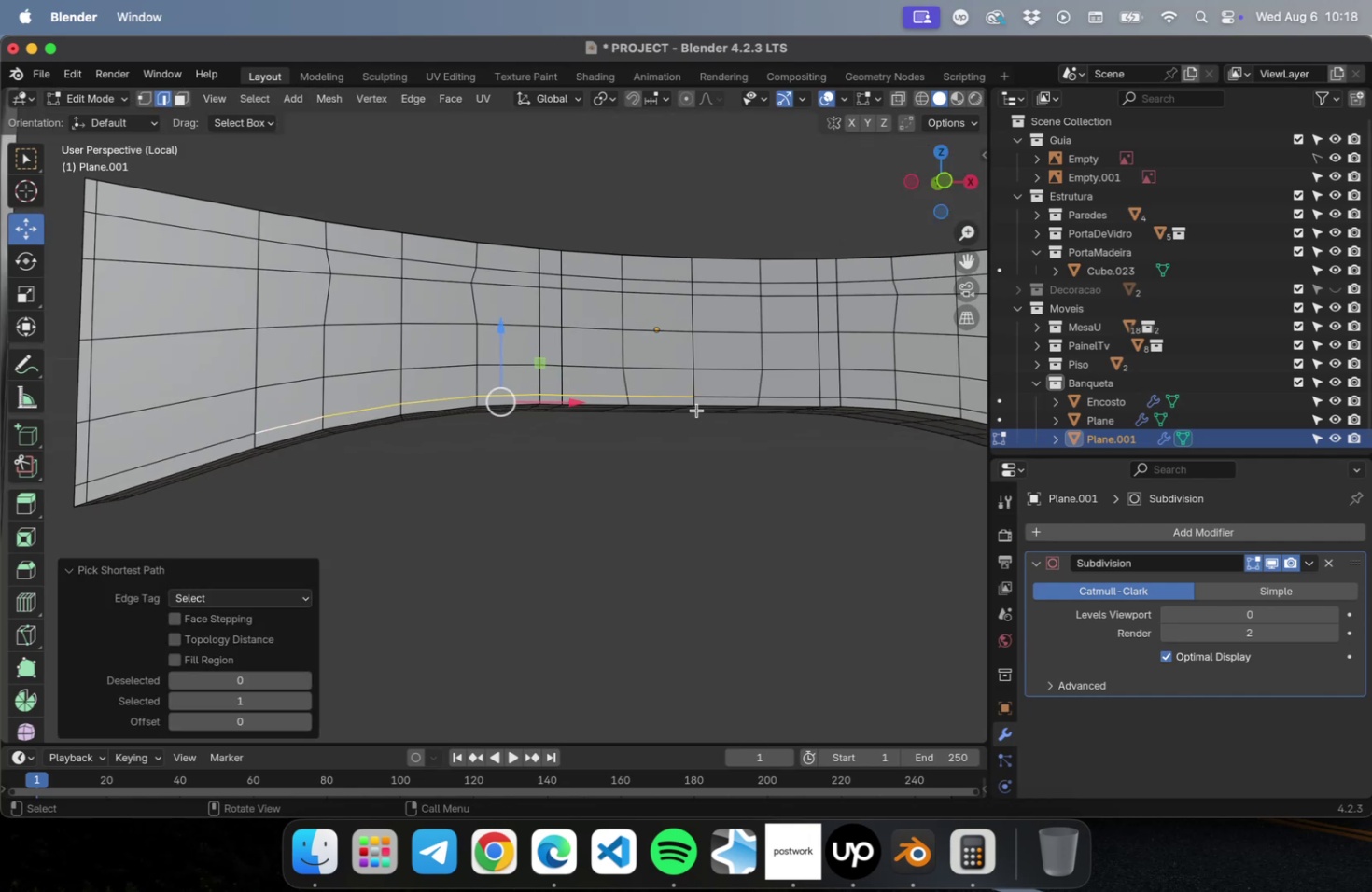 
hold_key(key=ShiftLeft, duration=0.41)
 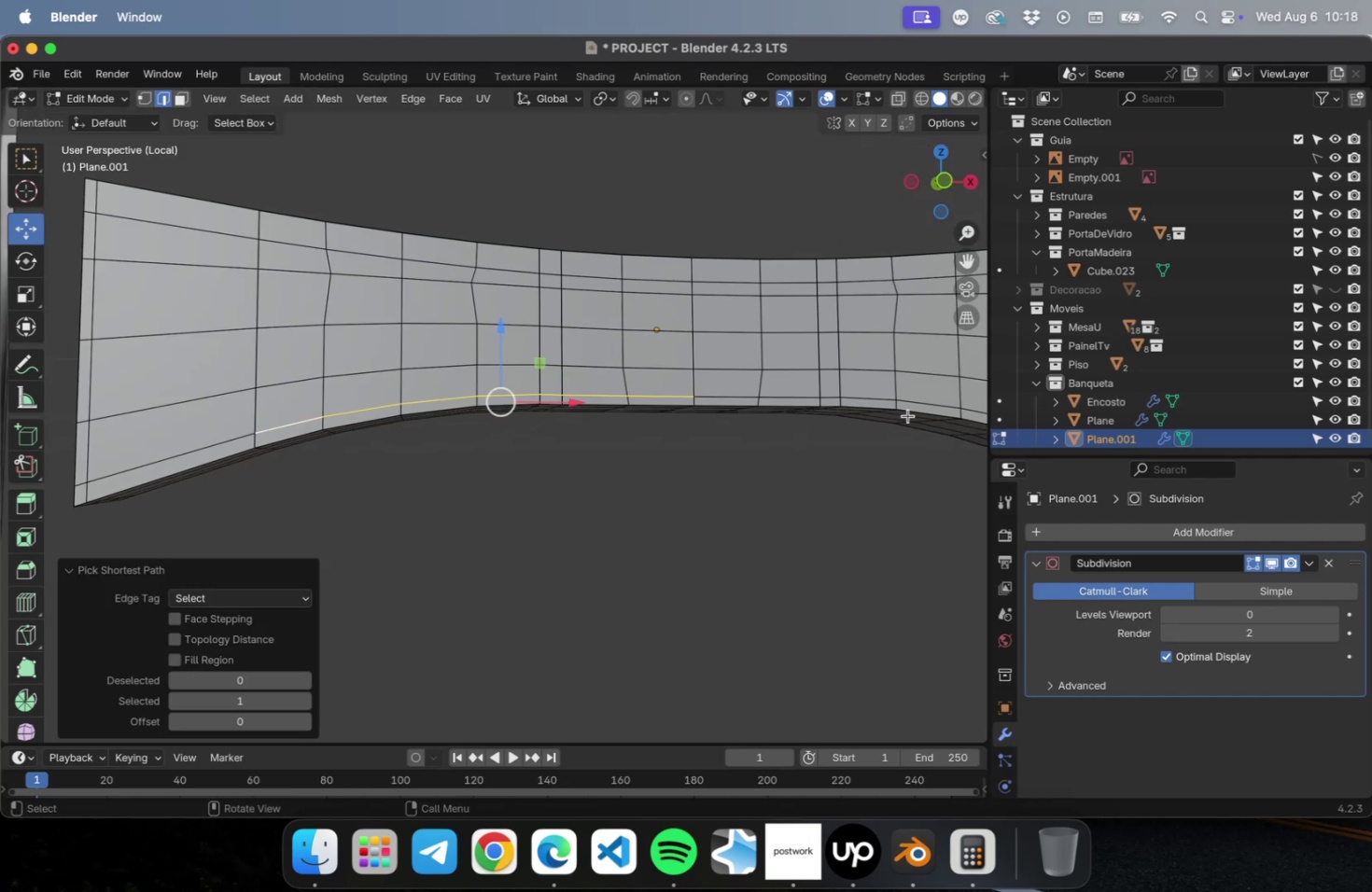 
key(Shift+ShiftLeft)
 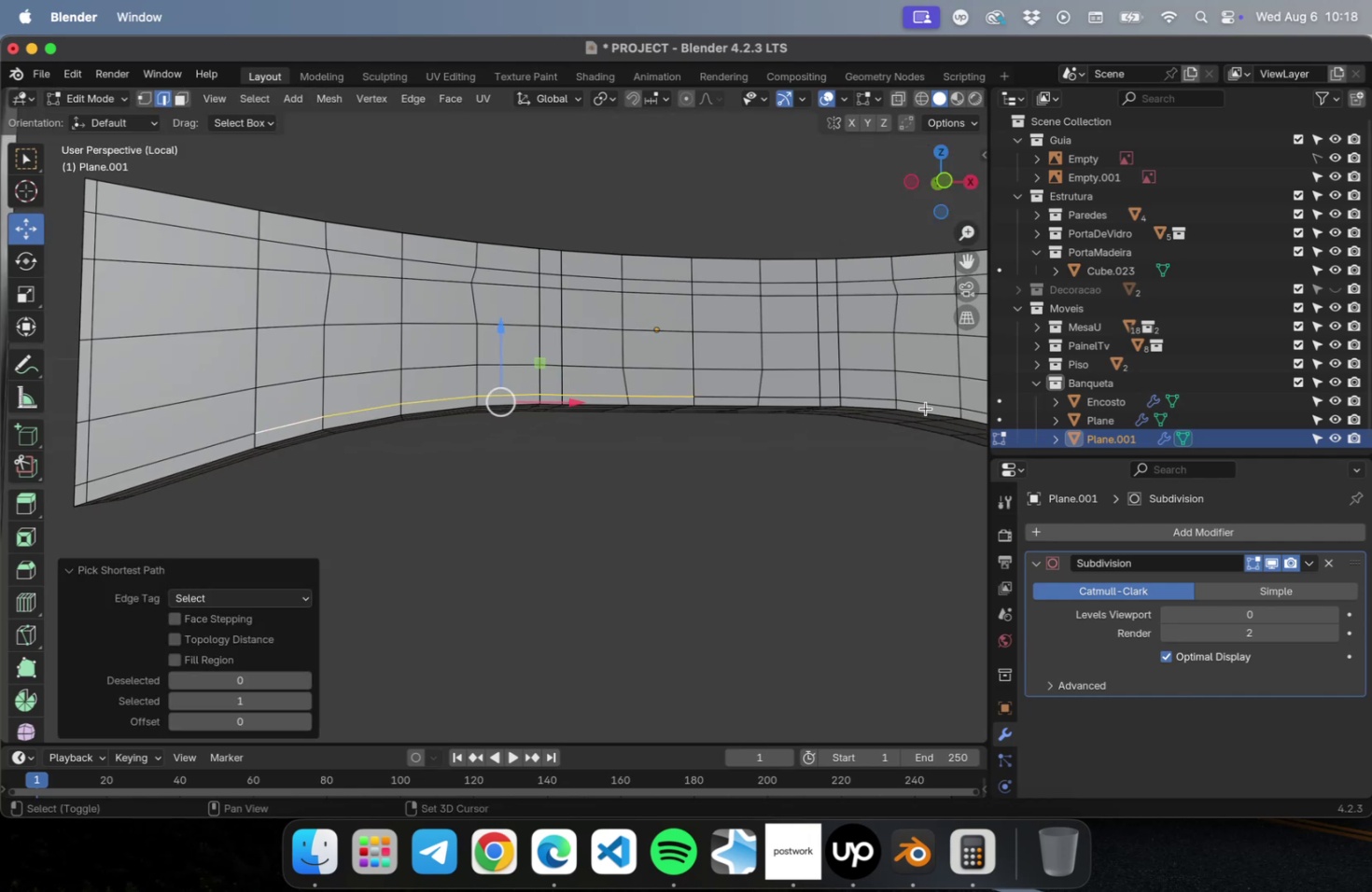 
hold_key(key=CommandLeft, duration=1.57)
left_click([927, 401])
 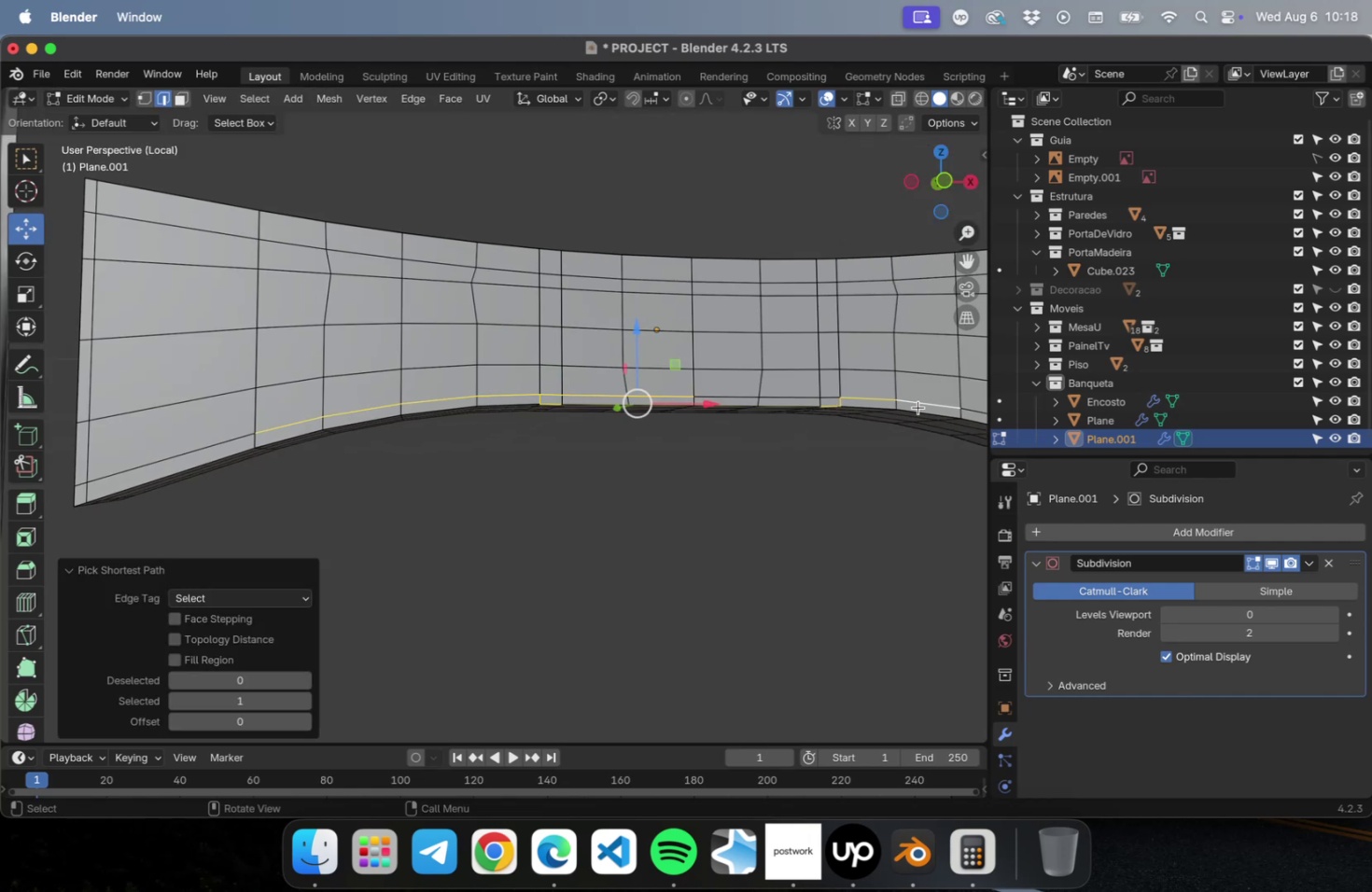 
key(Meta+Z)
 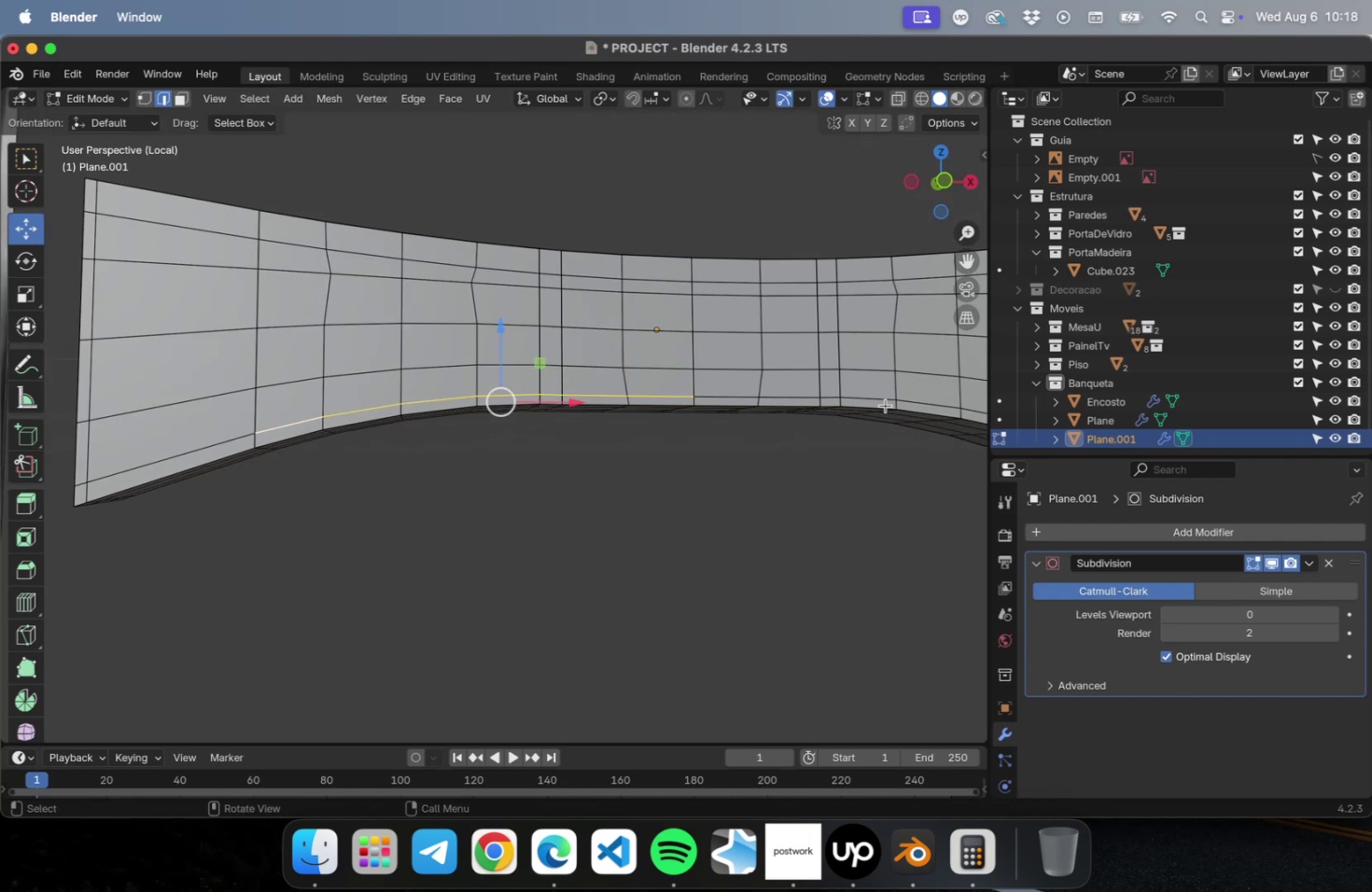 
hold_key(key=CommandLeft, duration=6.84)
left_click([716, 394])
 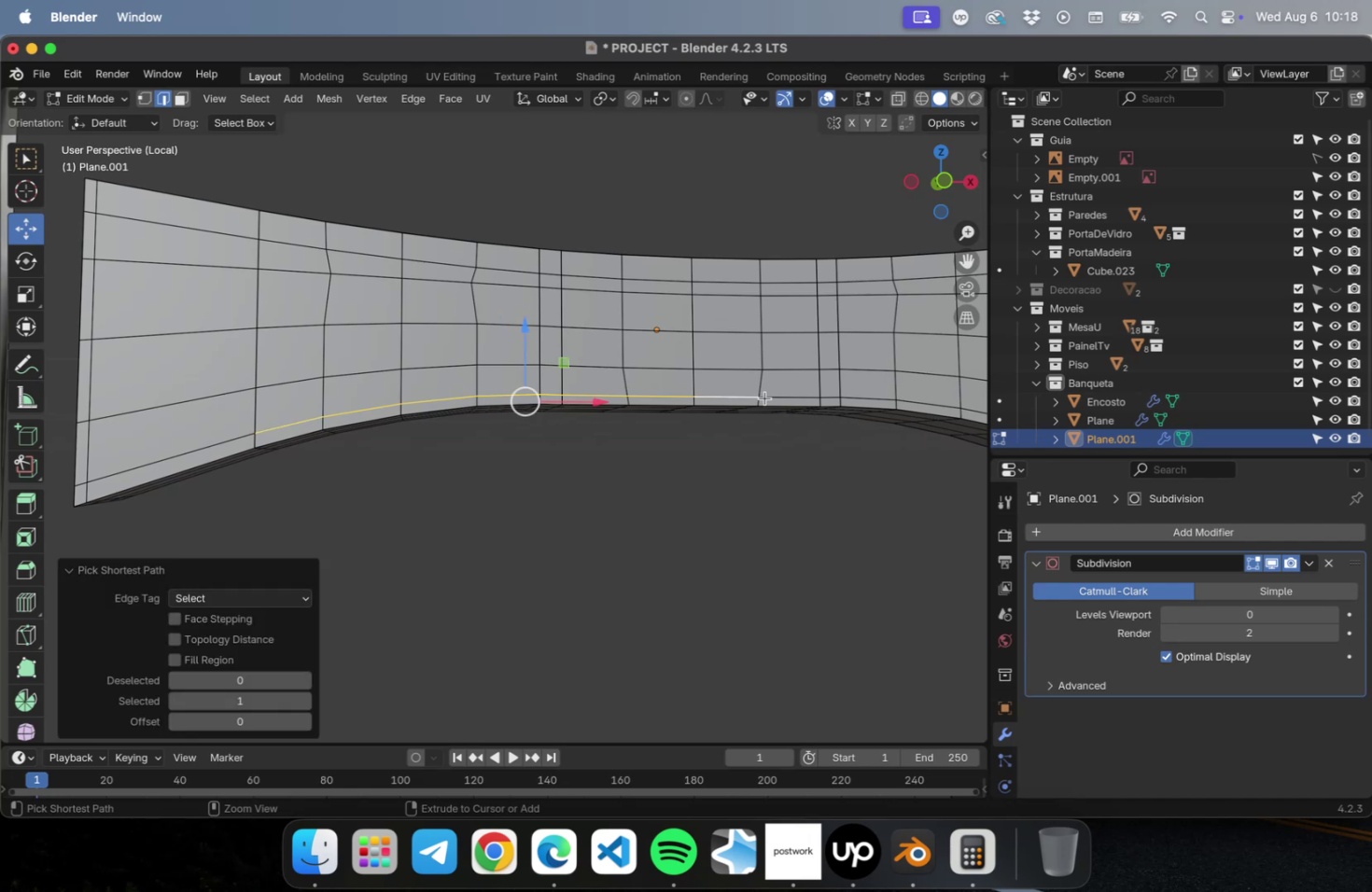 
left_click([764, 397])
 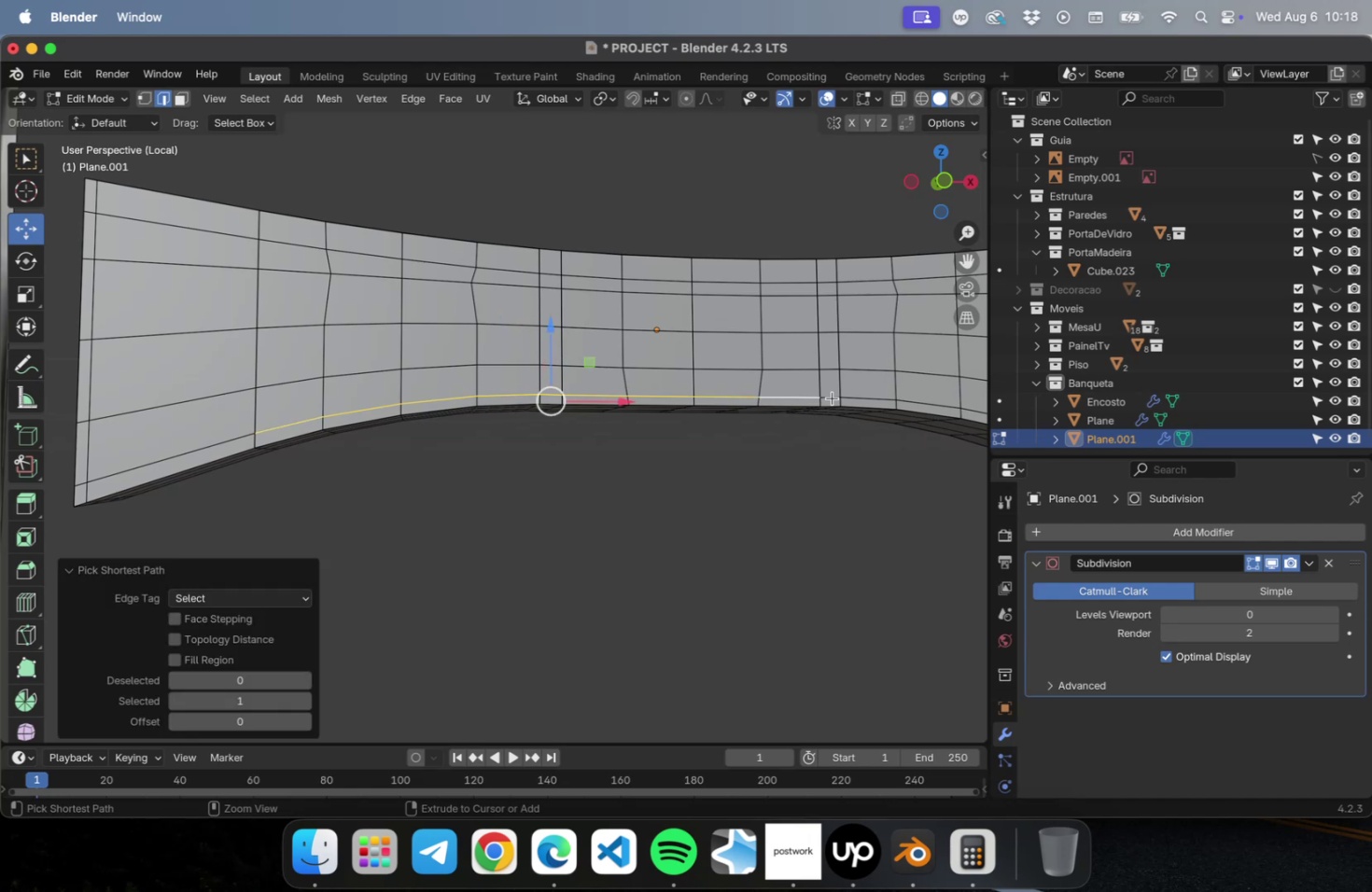 
left_click([832, 397])
 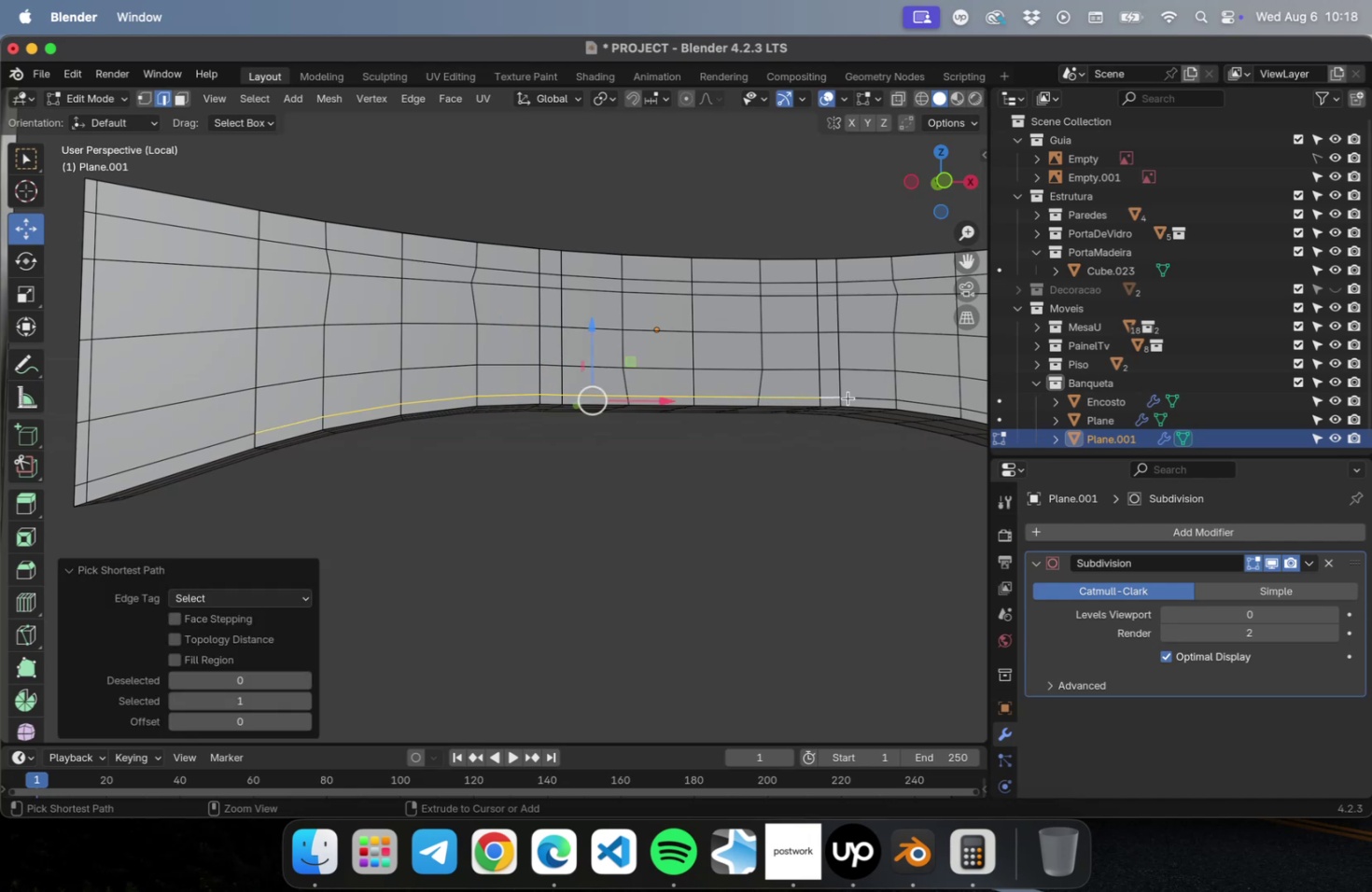 
left_click([847, 397])
 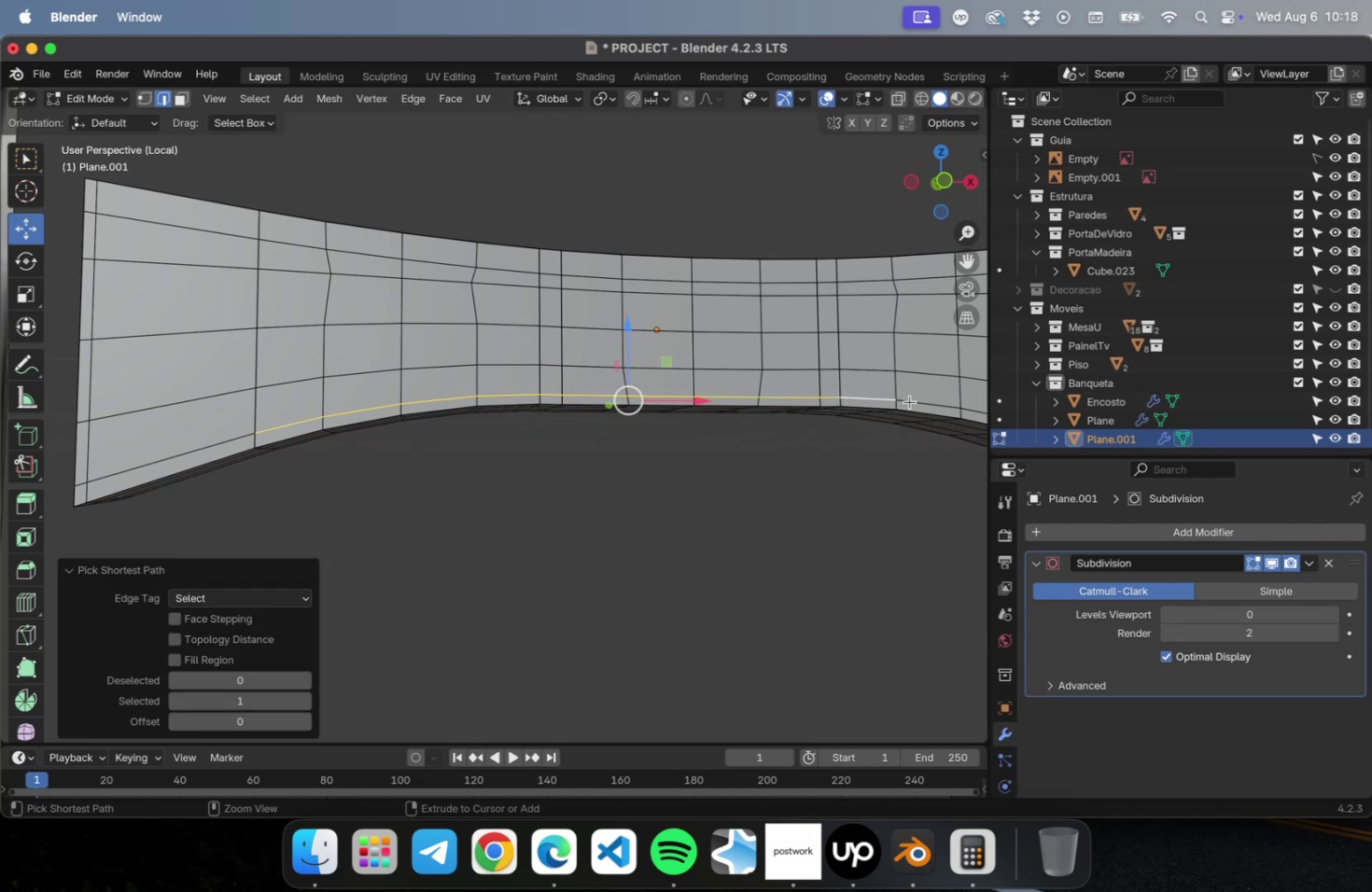 
left_click([914, 401])
 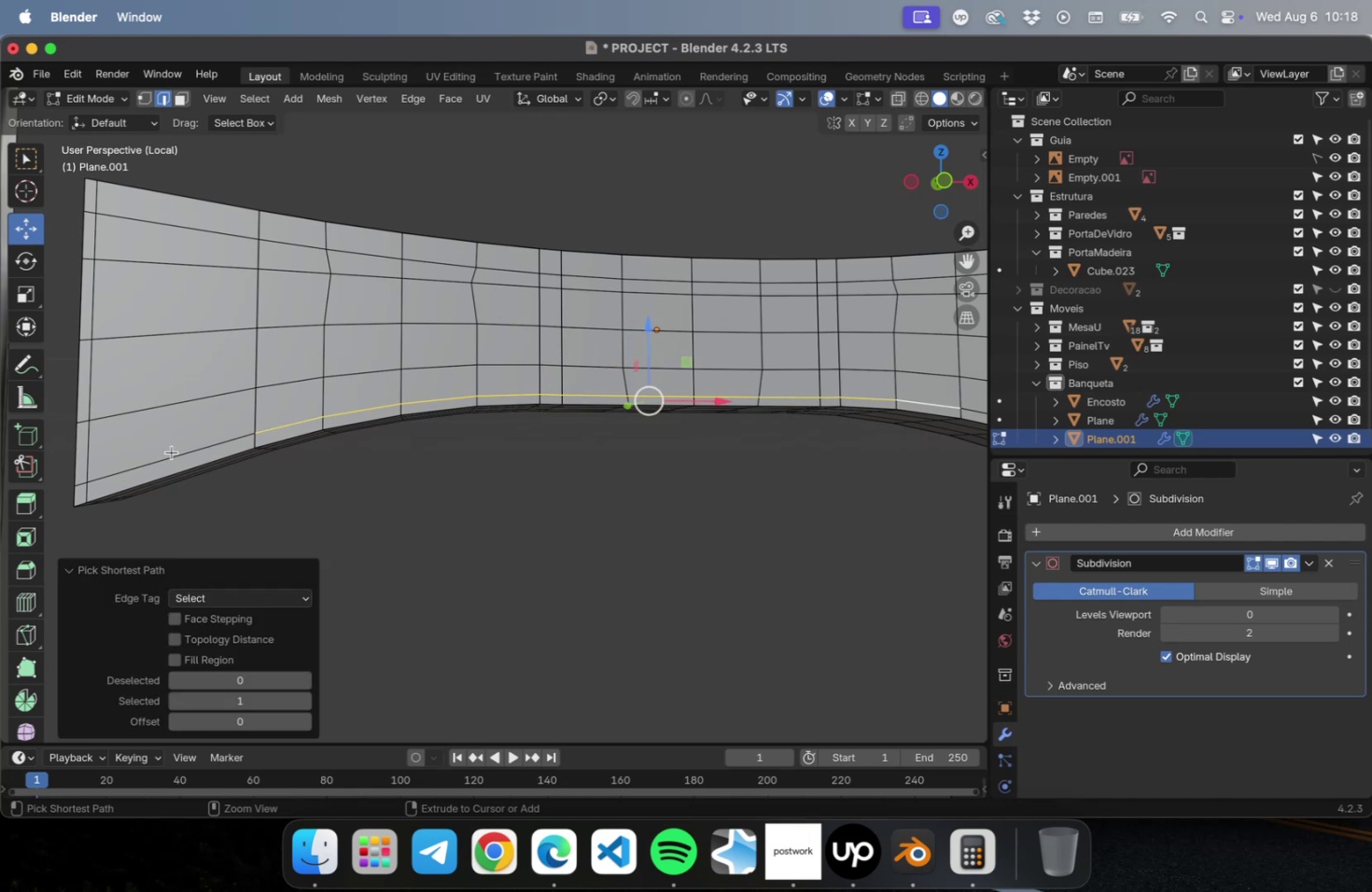 
left_click([170, 454])
 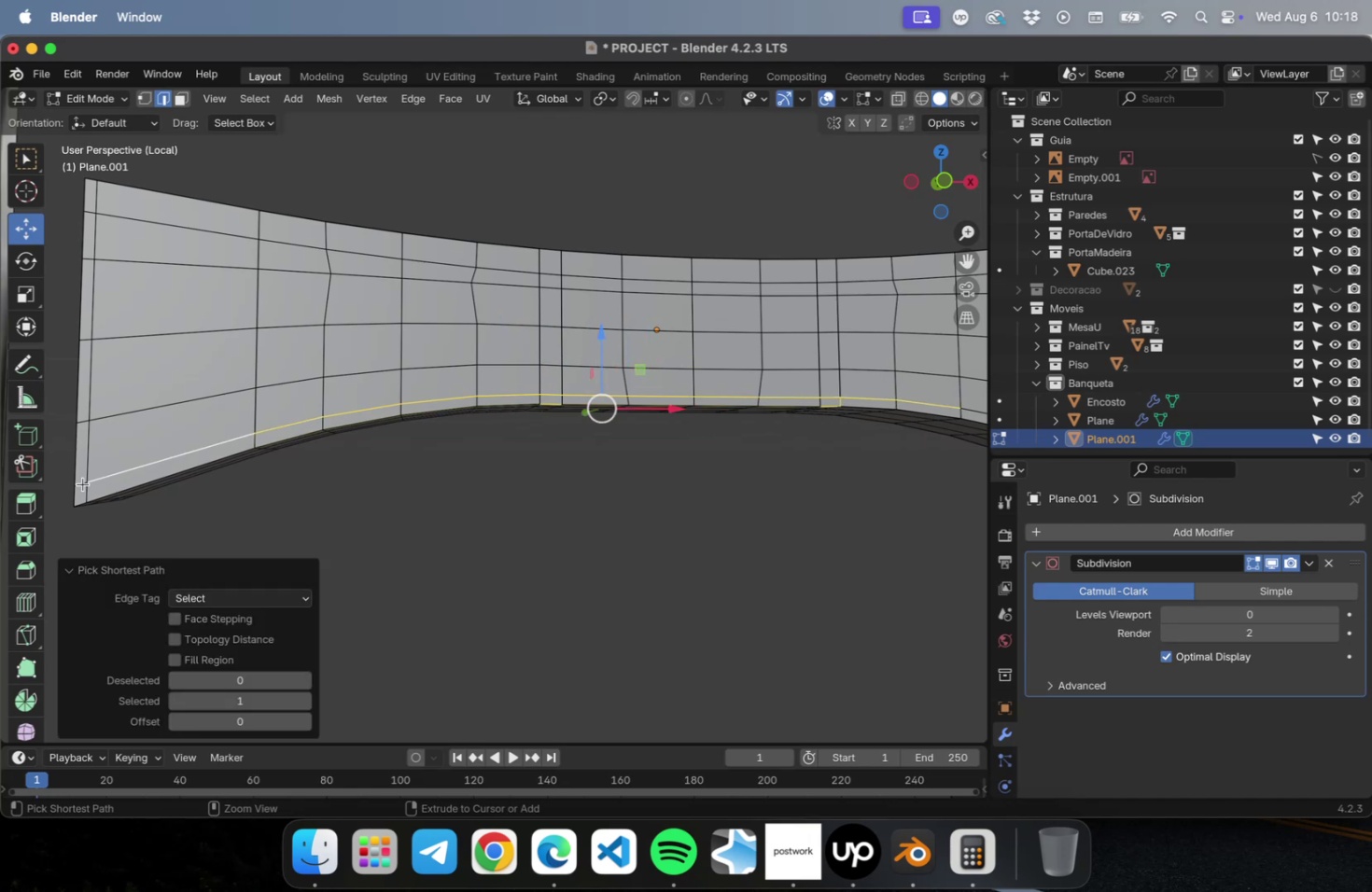 
left_click([81, 484])
 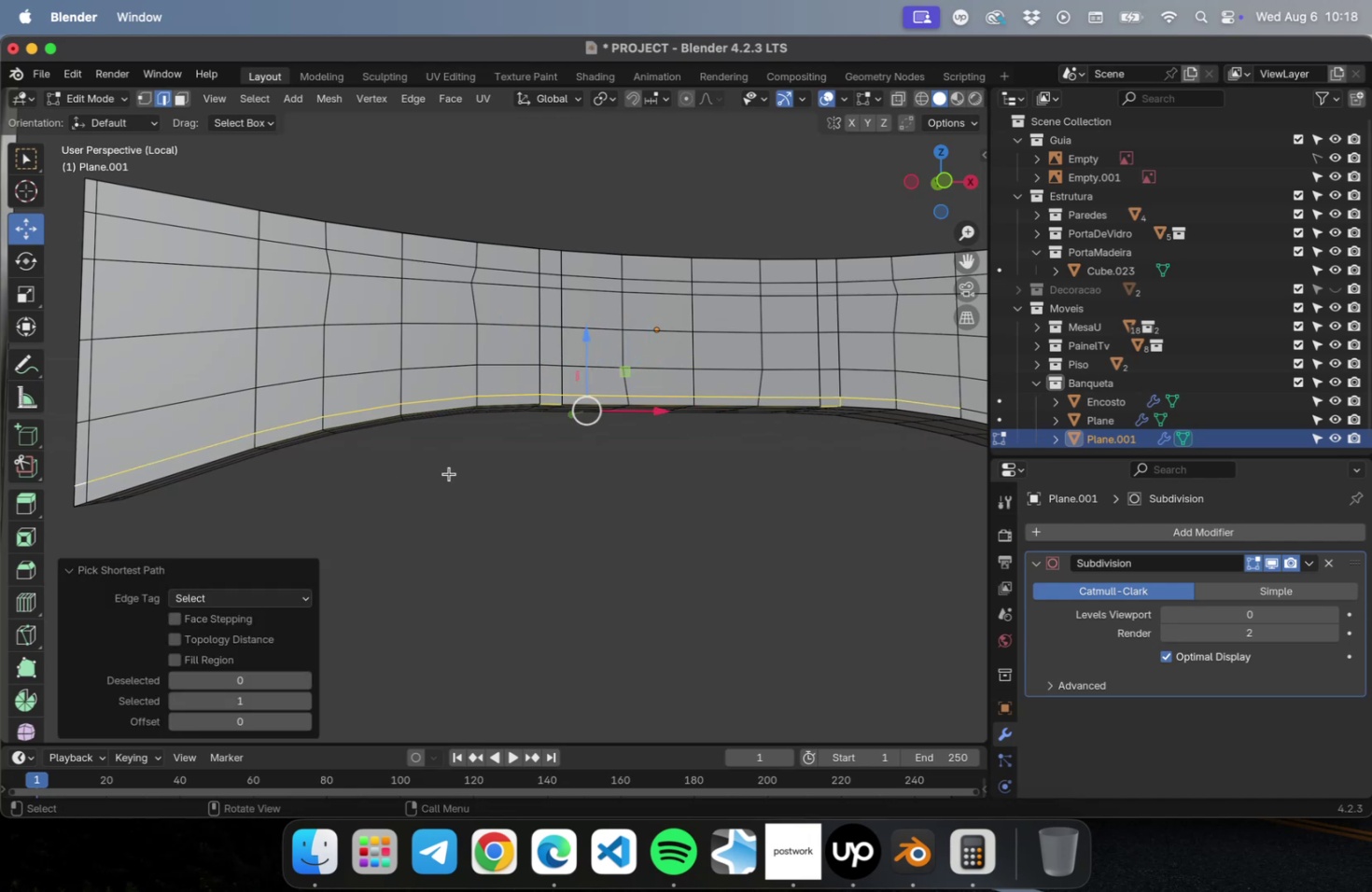 
hold_key(key=ShiftLeft, duration=0.53)
 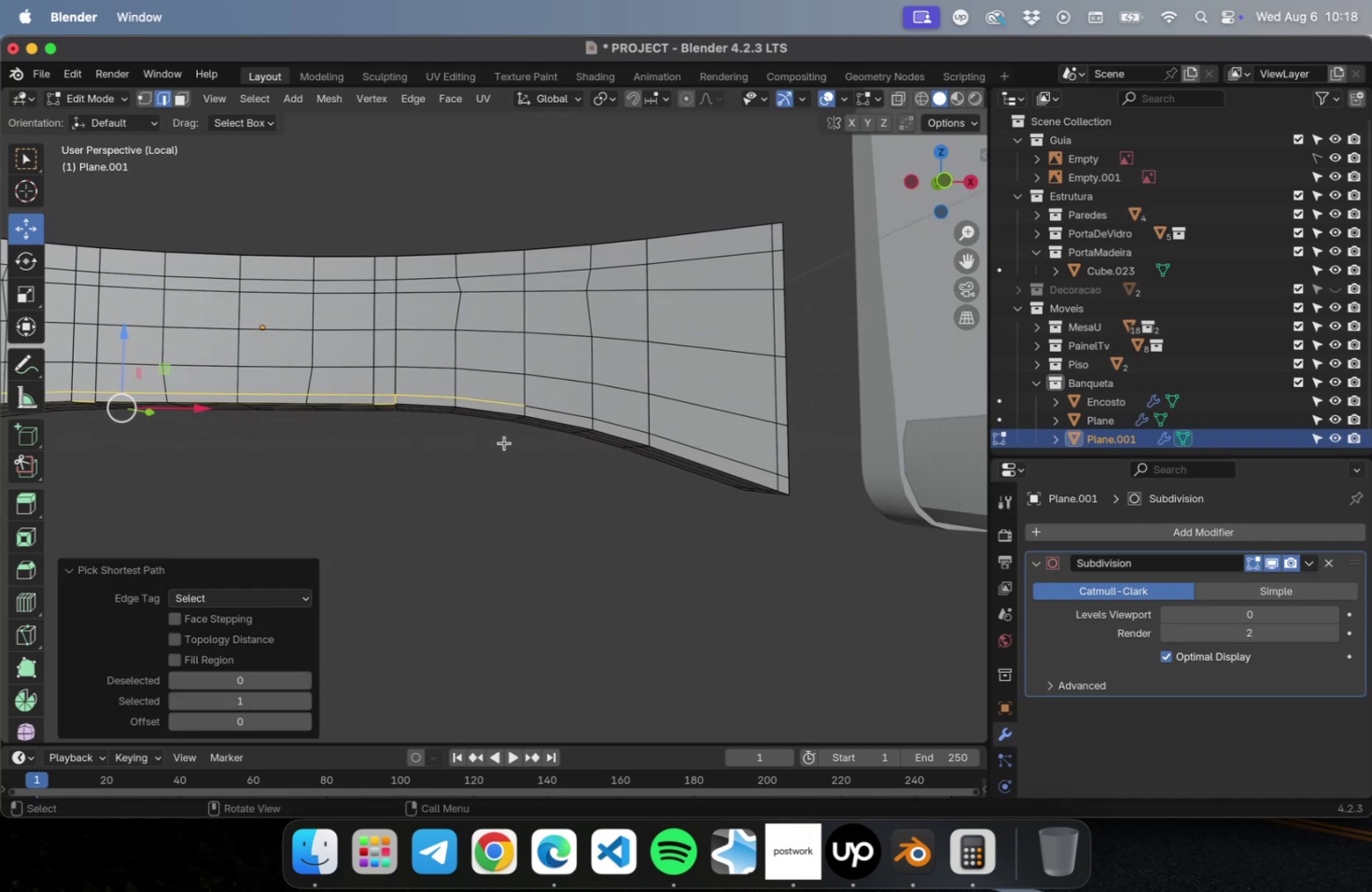 
key(Meta+CommandLeft)
 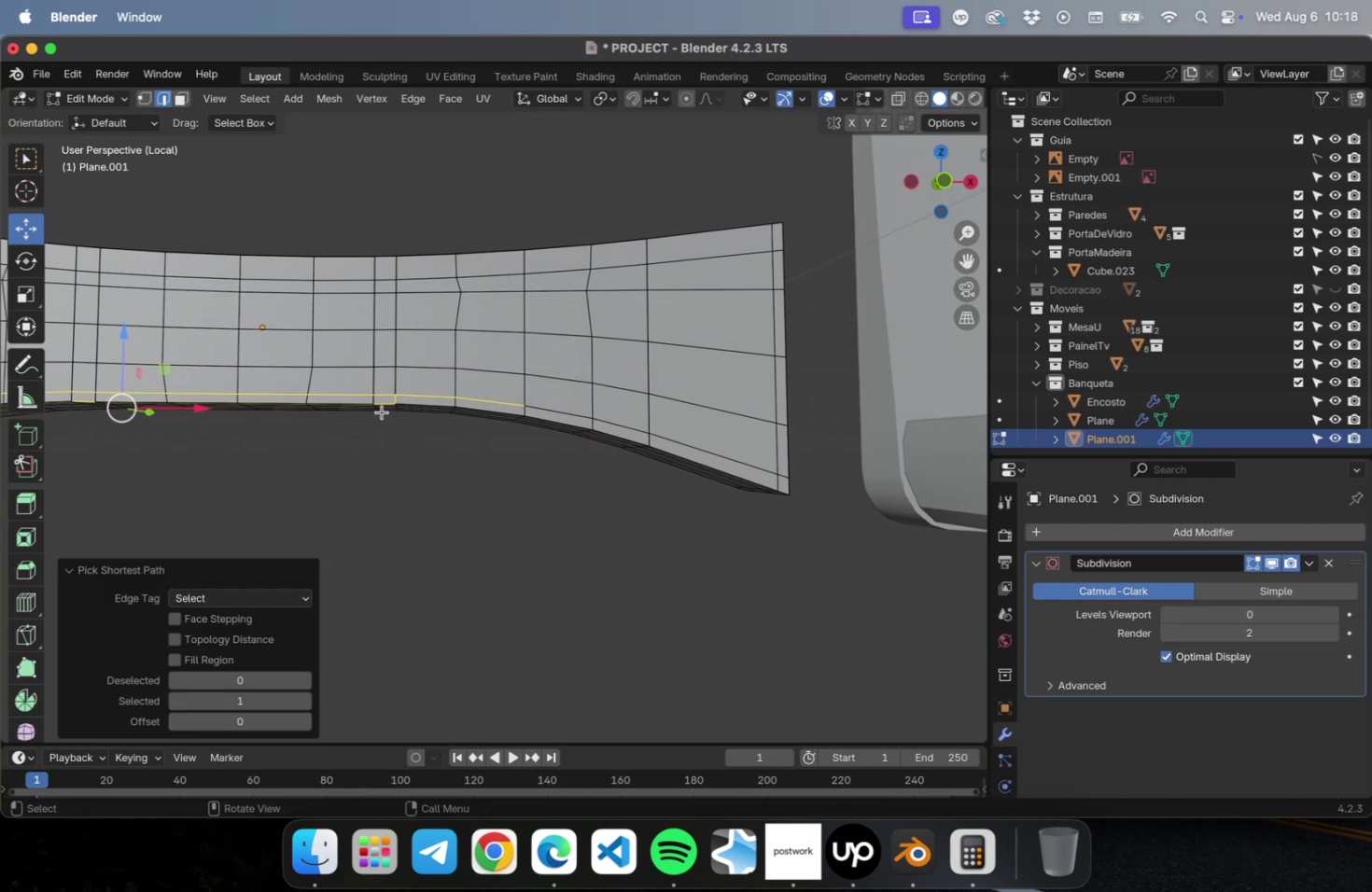 
hold_key(key=ShiftLeft, duration=2.17)
left_click([396, 399])
 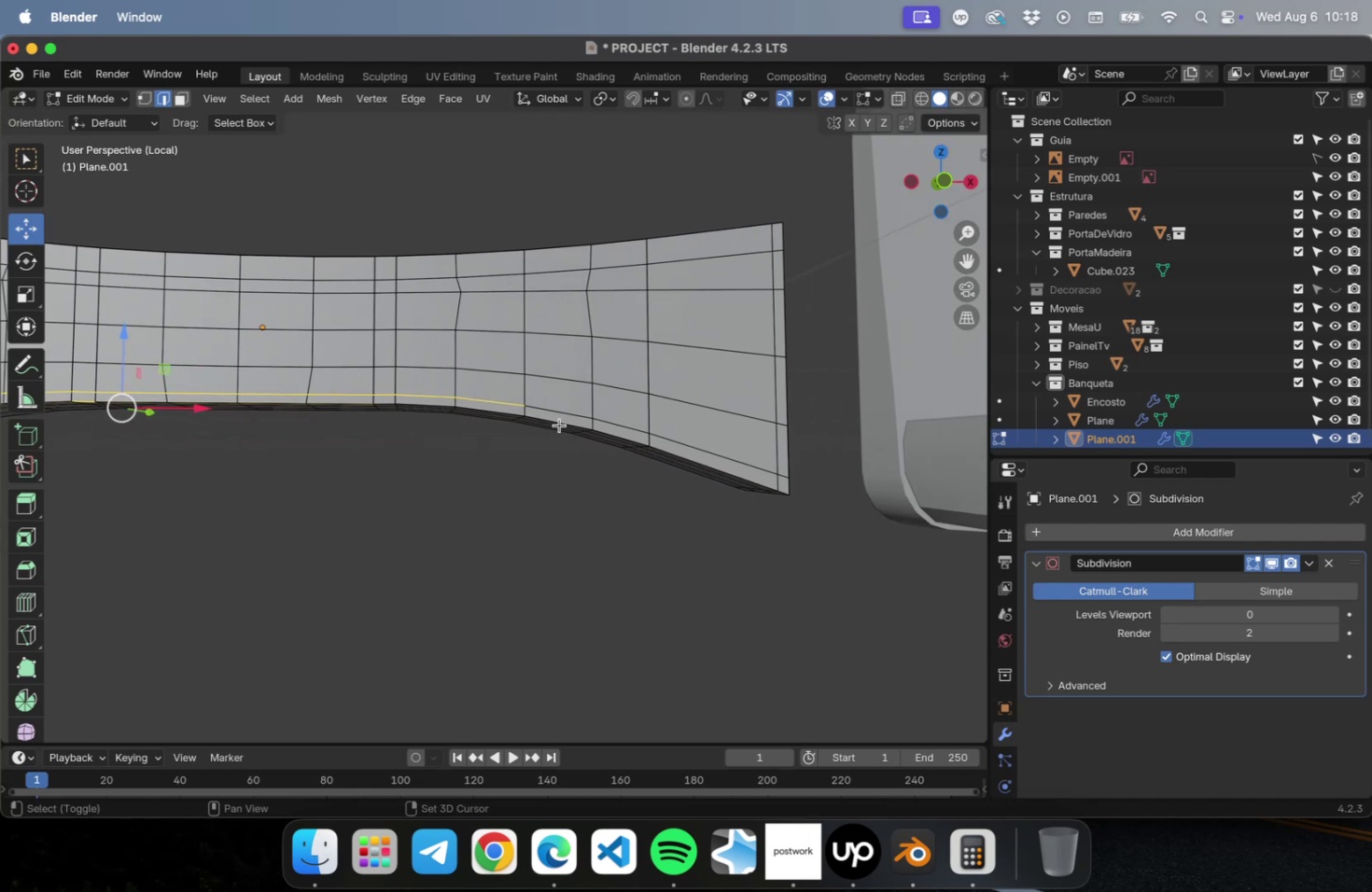 
hold_key(key=CommandLeft, duration=1.7)
left_click([557, 410])
 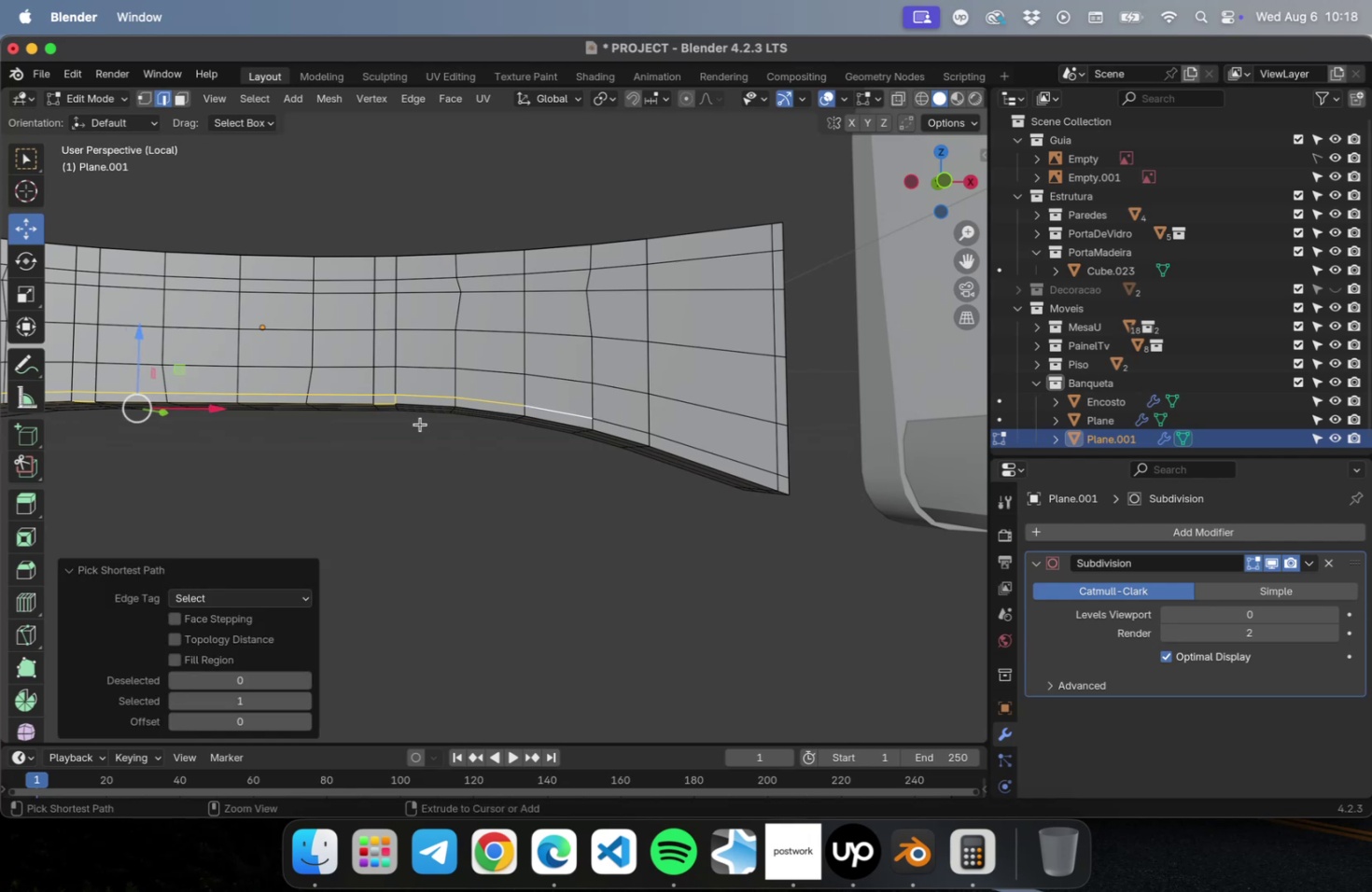 
hold_key(key=ShiftLeft, duration=1.92)
 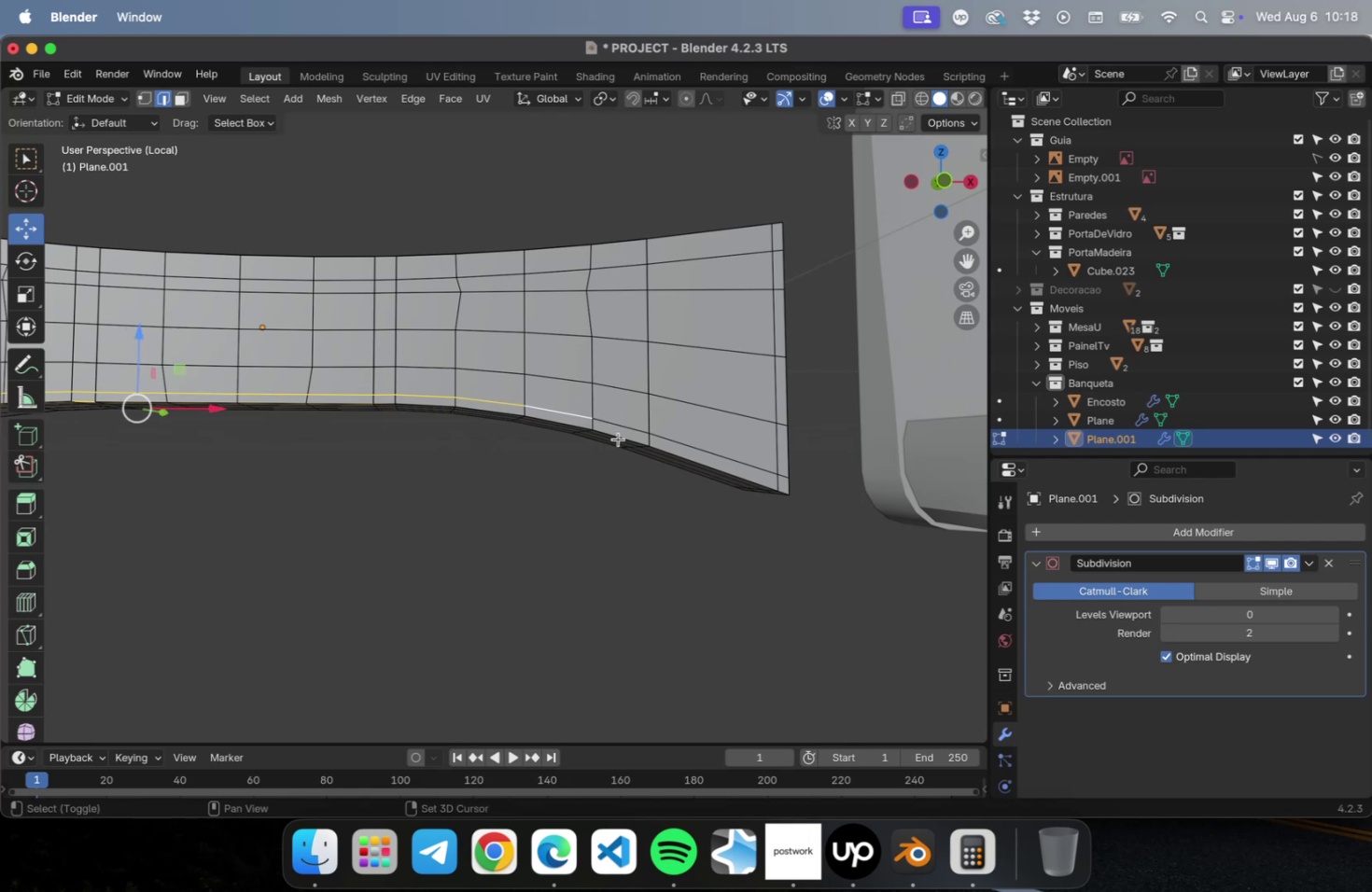 
key(Meta+CommandLeft)
 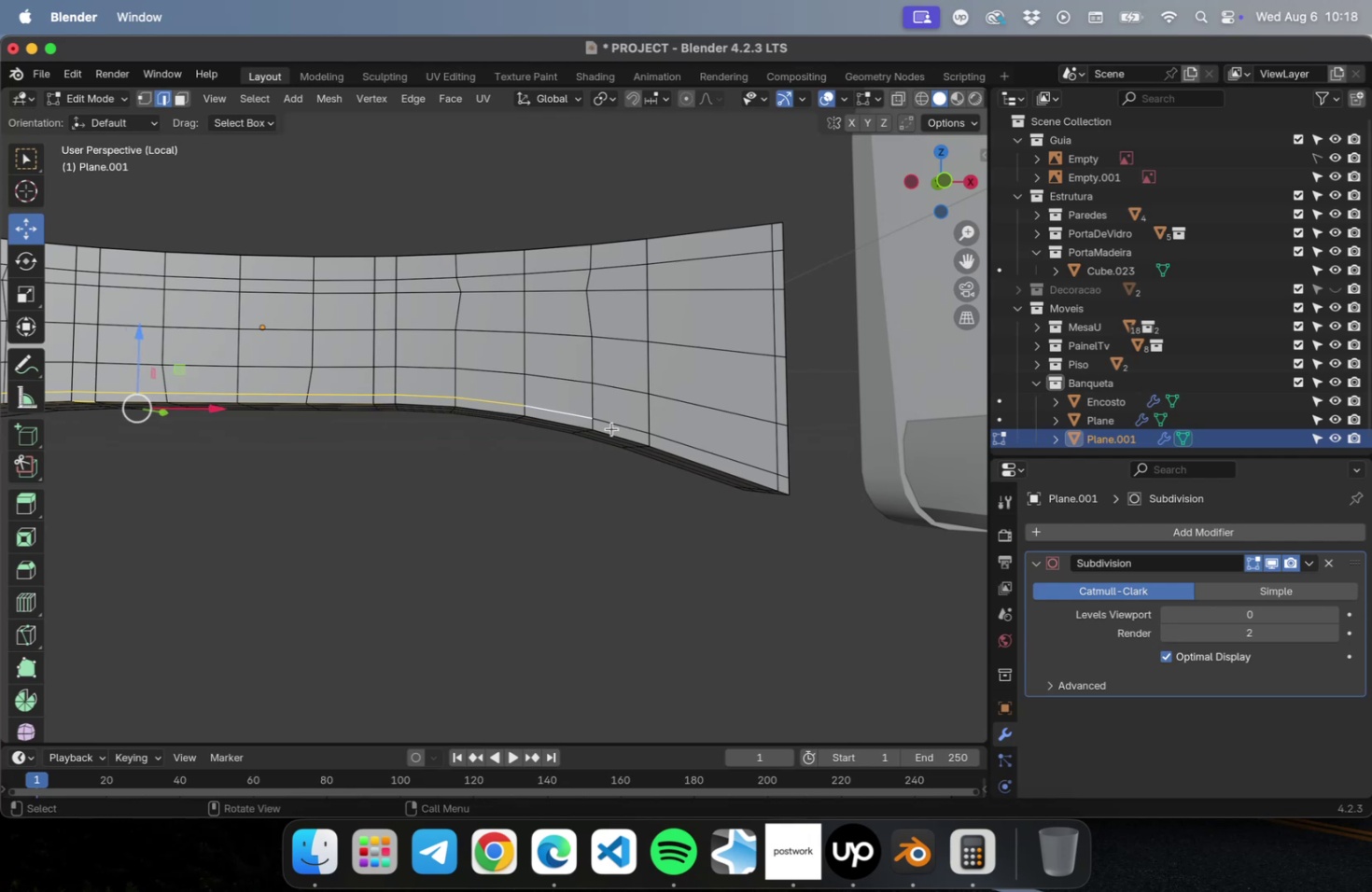 
hold_key(key=ShiftLeft, duration=2.82)
left_click([613, 422])
 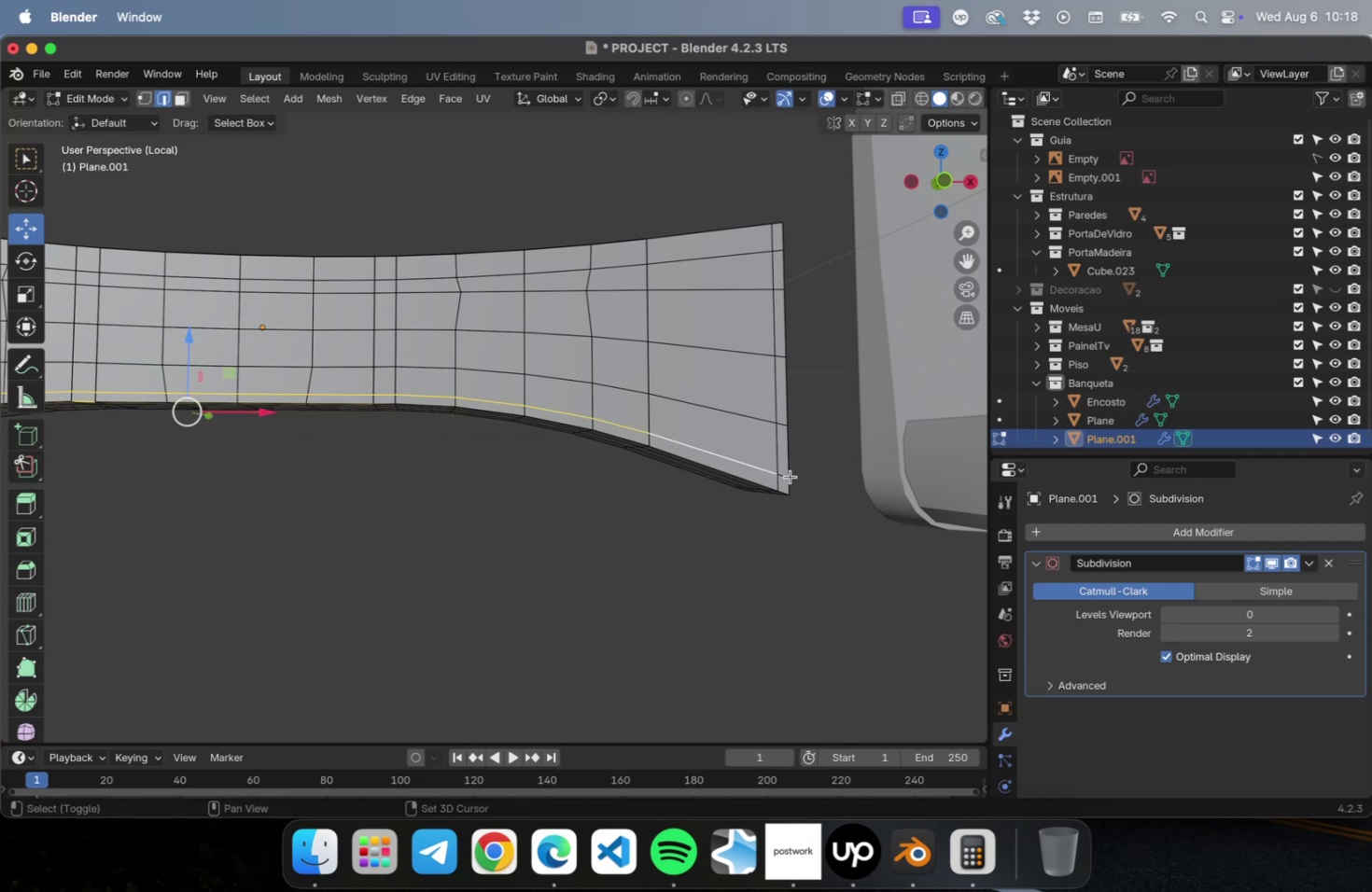 
left_click([784, 474])
 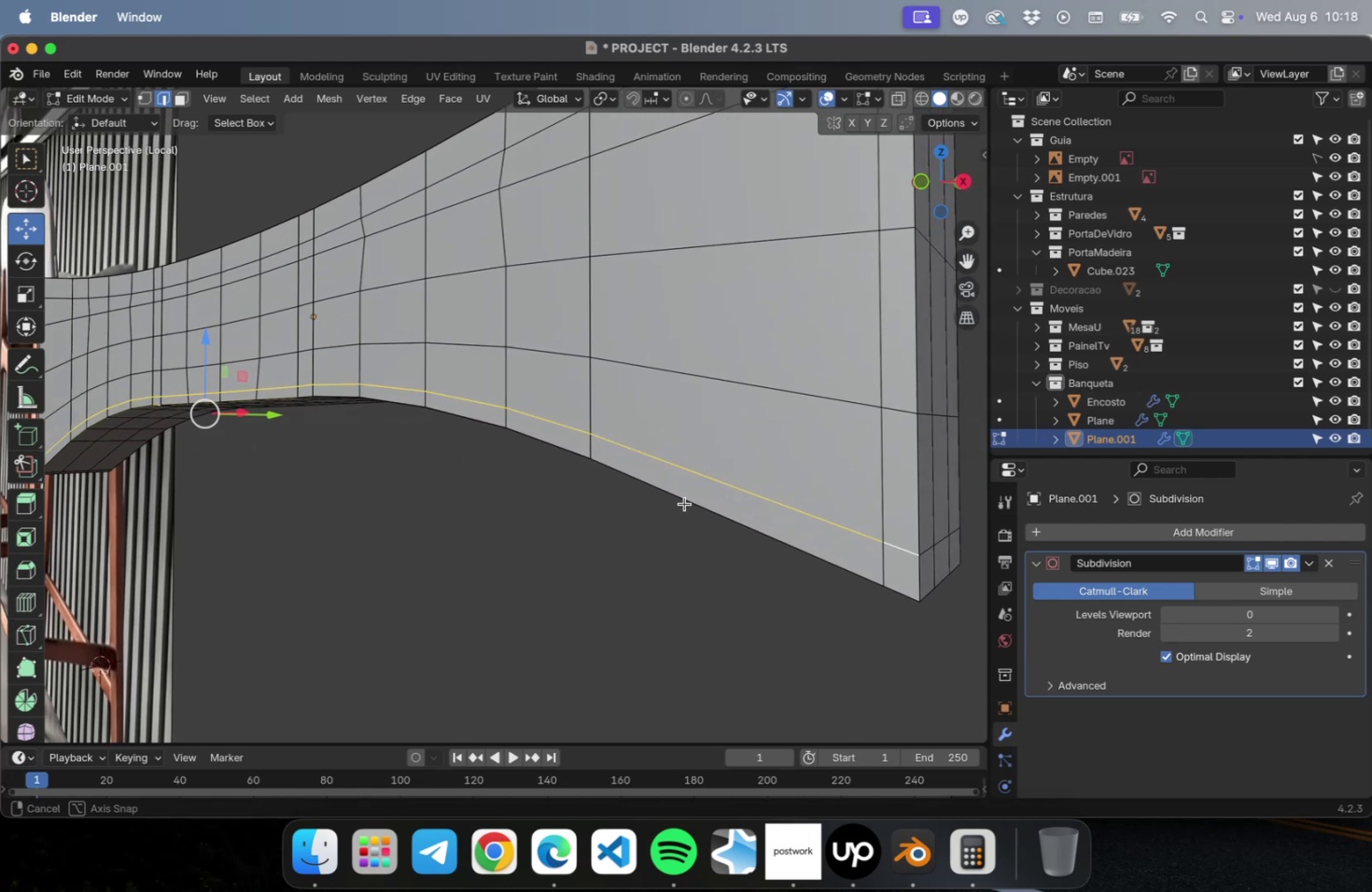 
hold_key(key=ShiftLeft, duration=3.4)
left_click([883, 568])
 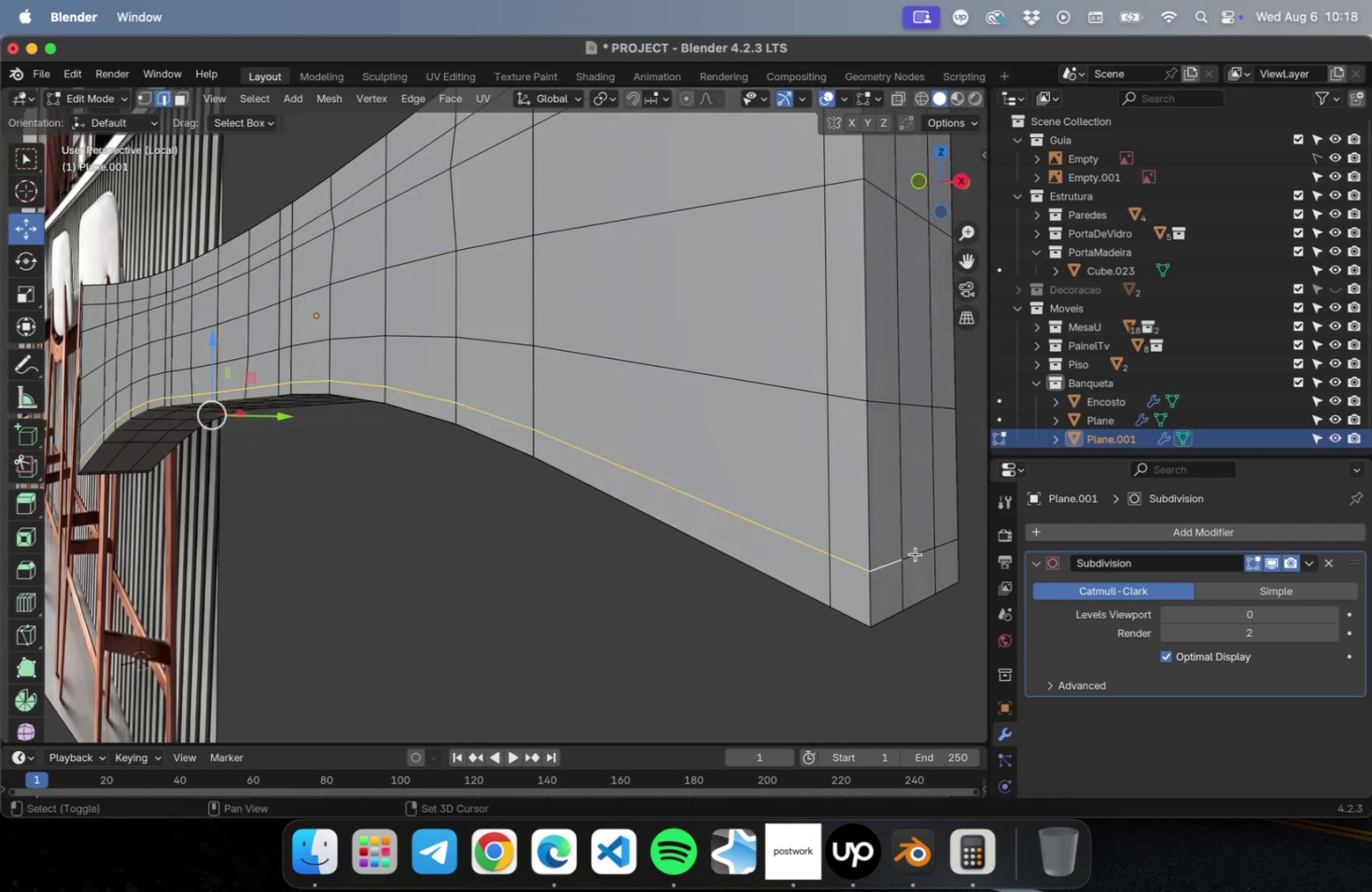 
left_click([915, 553])
 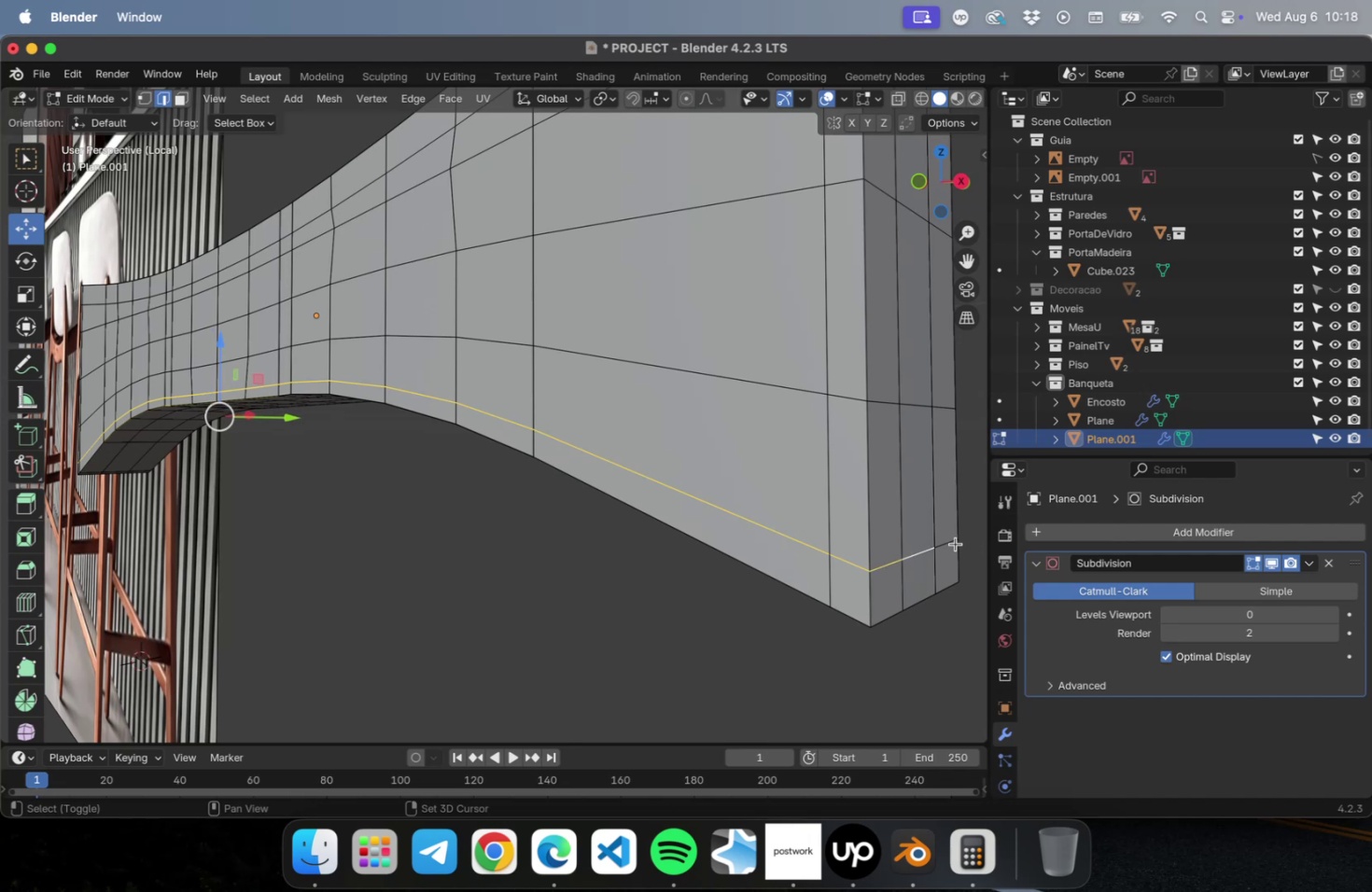 
left_click([951, 543])
 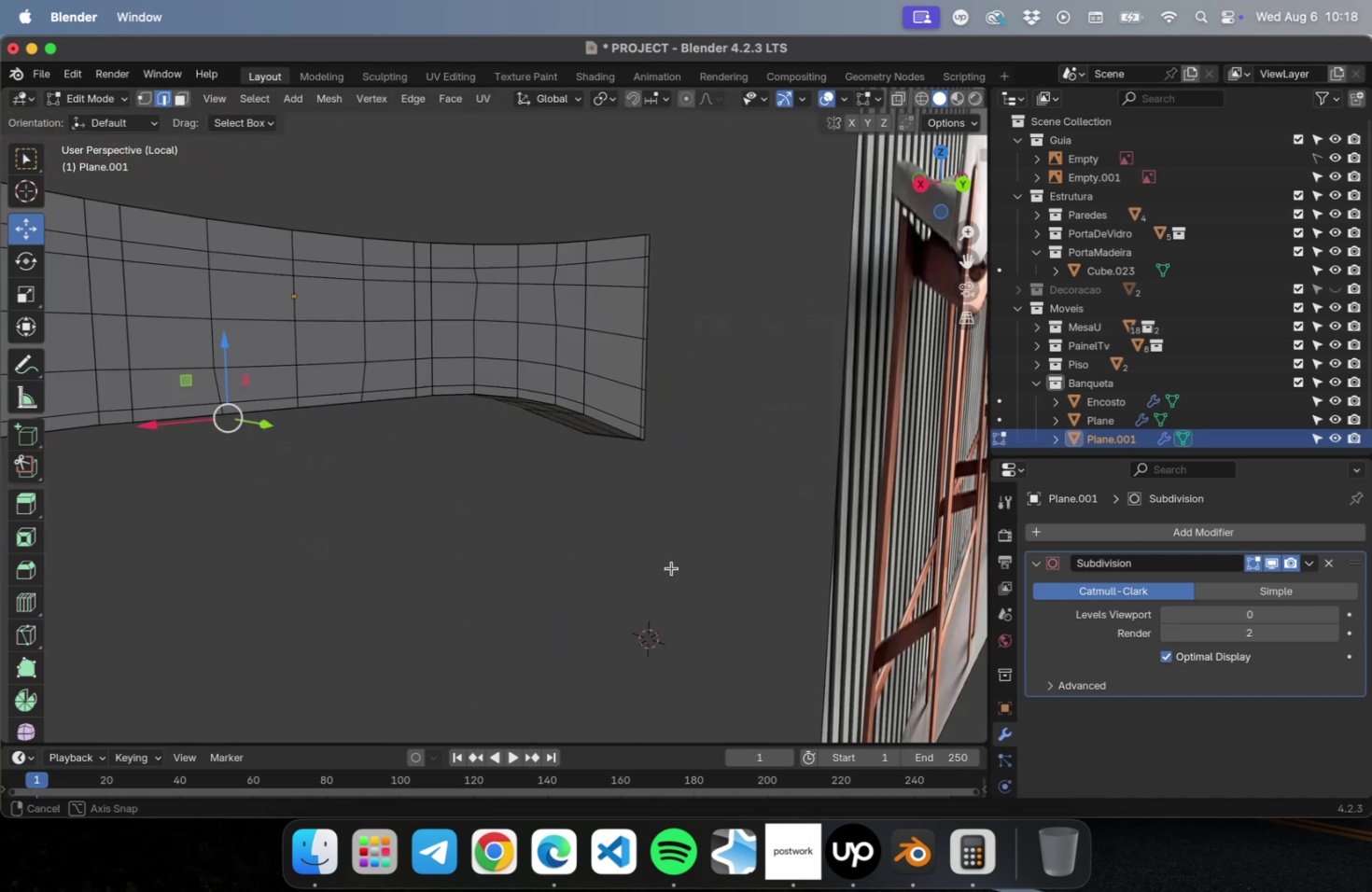 
hold_key(key=ShiftLeft, duration=15.3)
left_click([830, 478])
 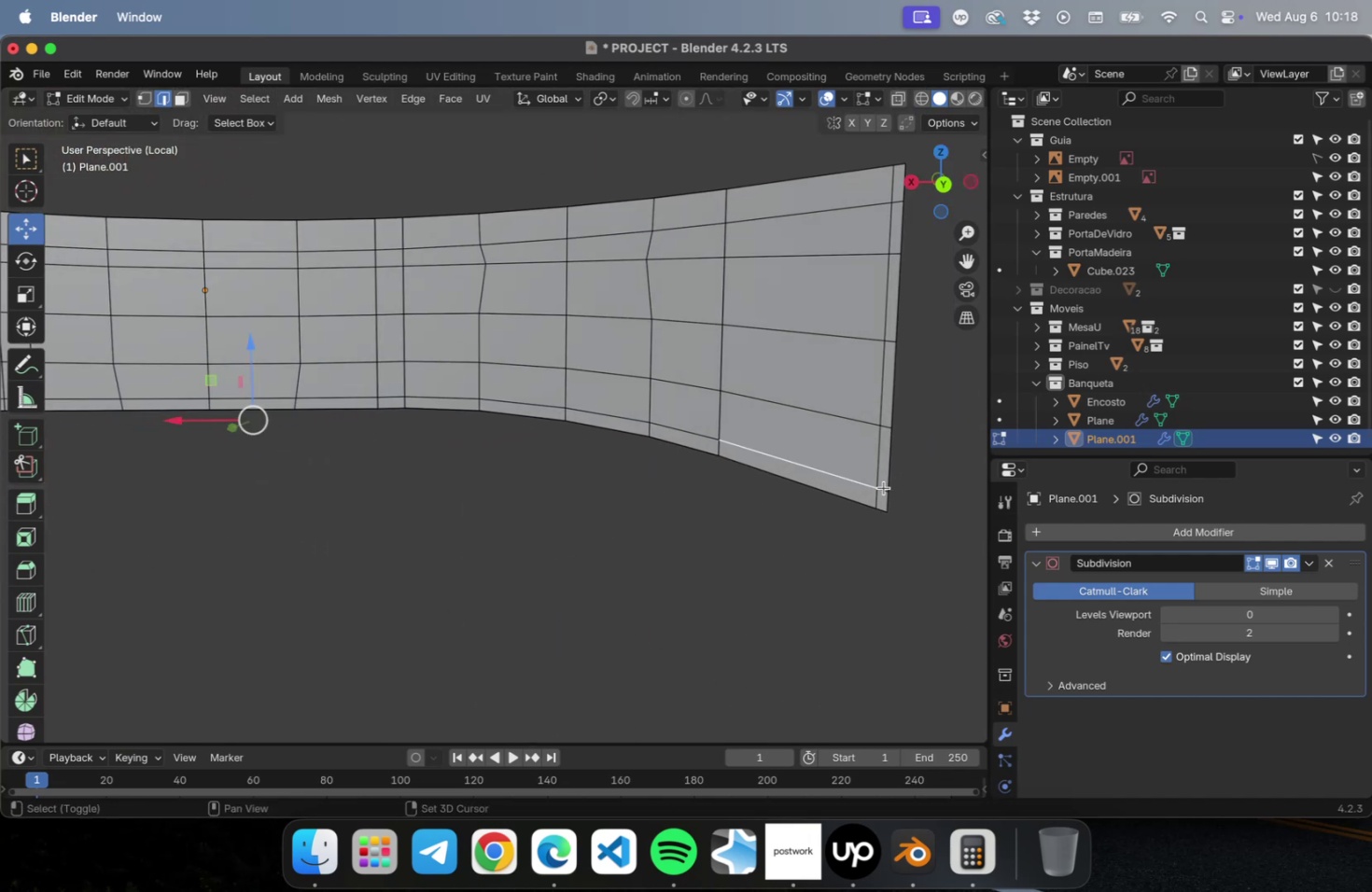 
left_click([882, 488])
 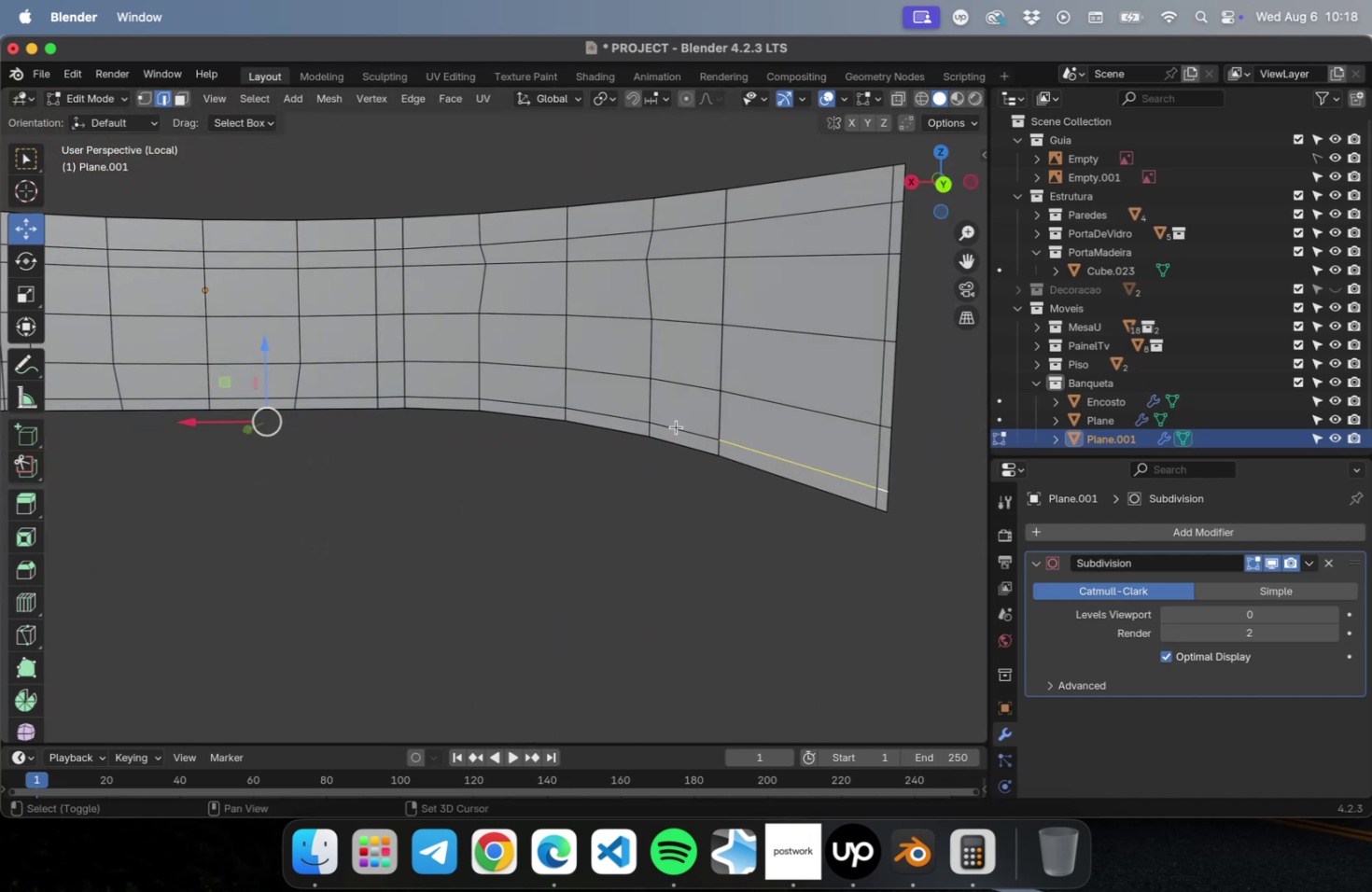 
left_click([676, 427])
 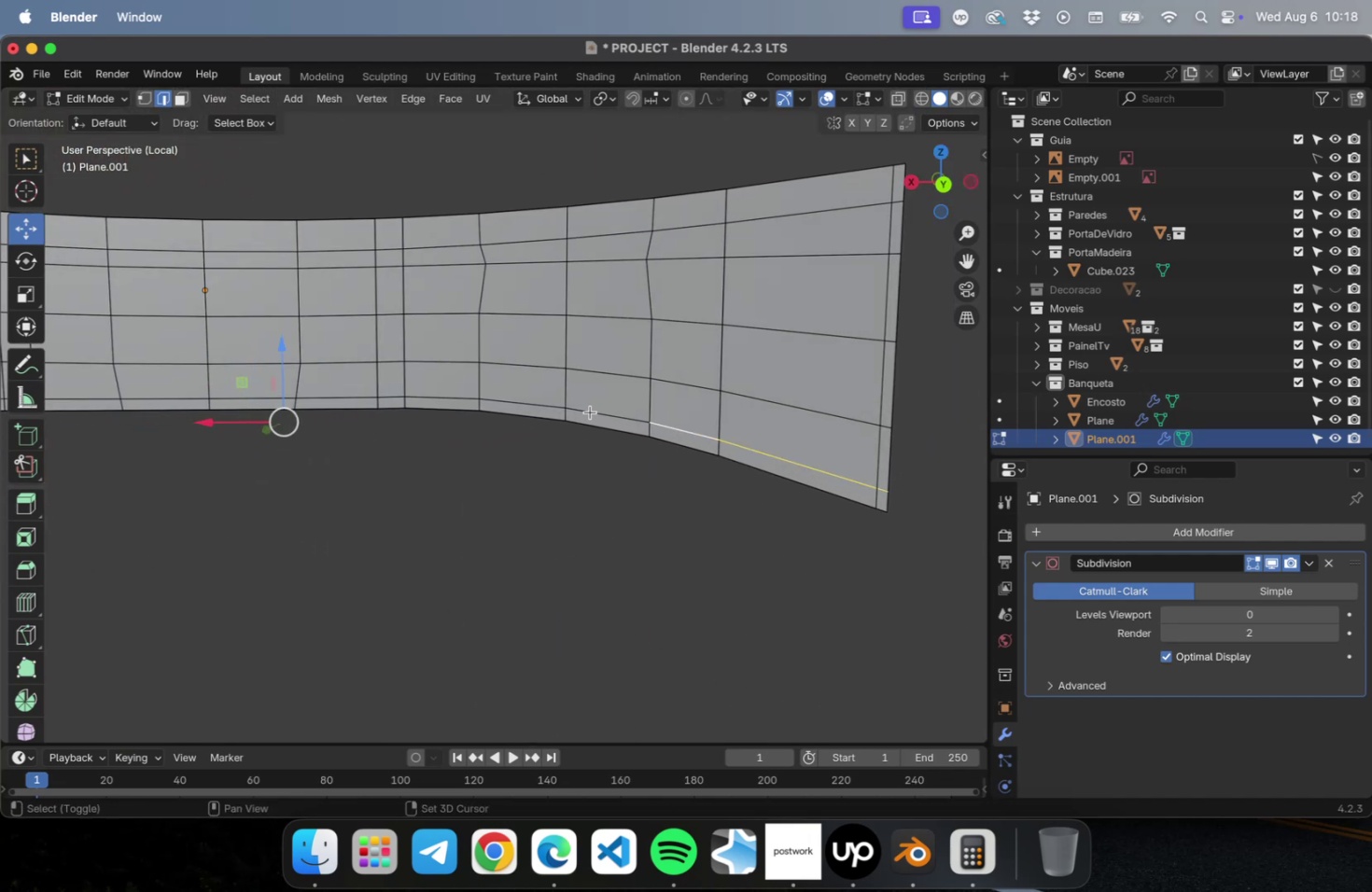 
left_click([589, 410])
 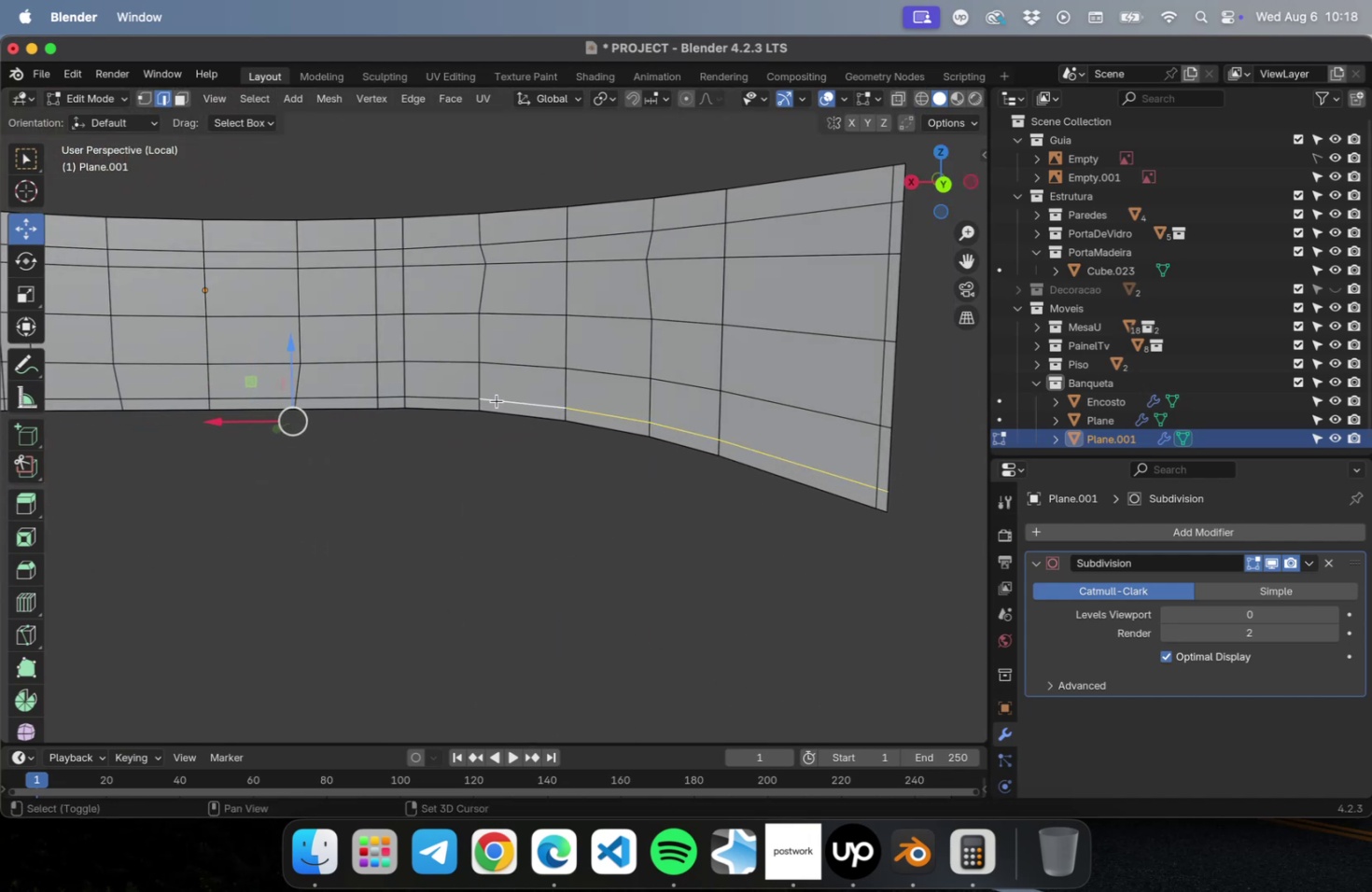 
double_click([447, 399])
 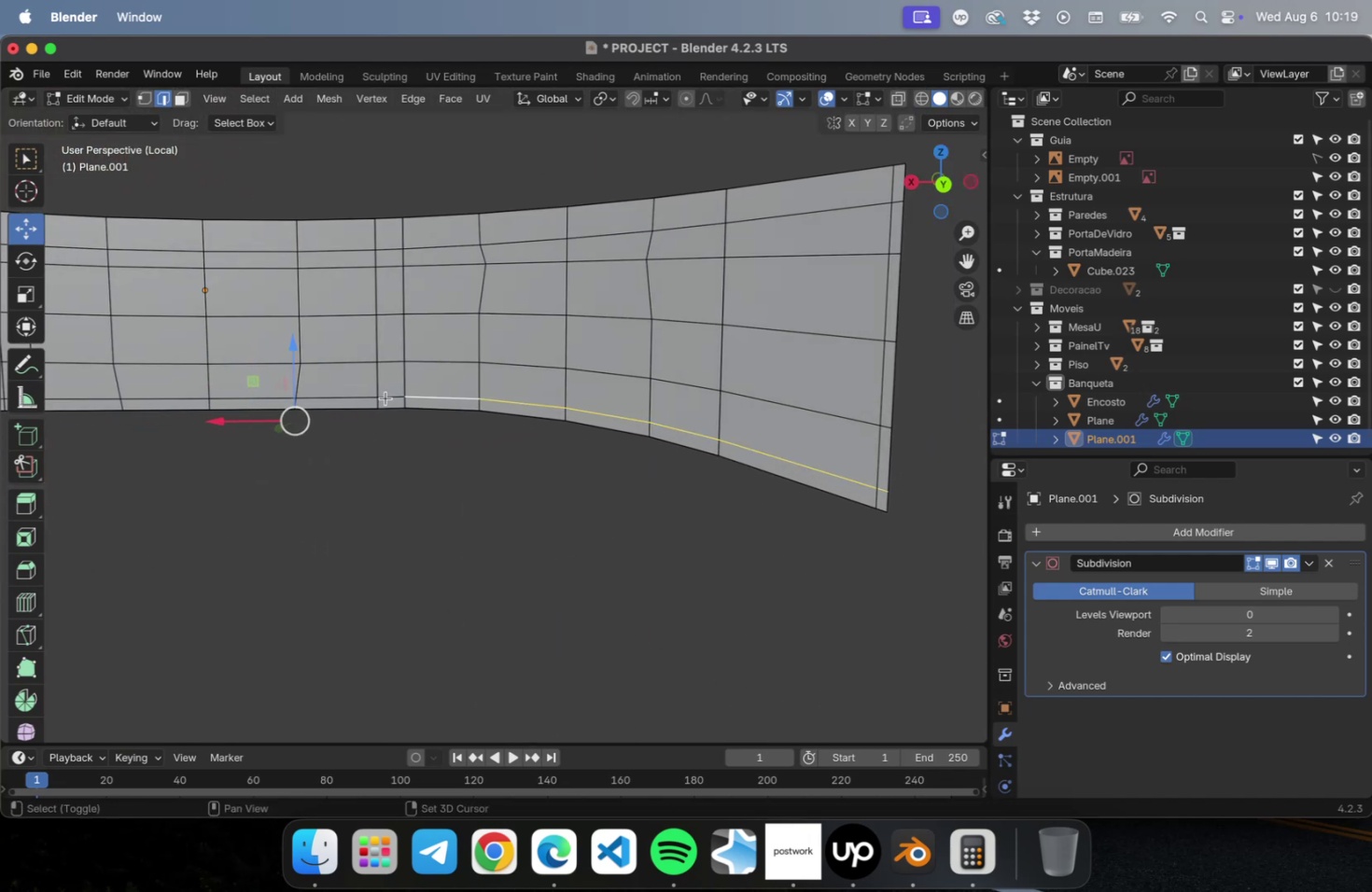 
left_click([385, 397])
 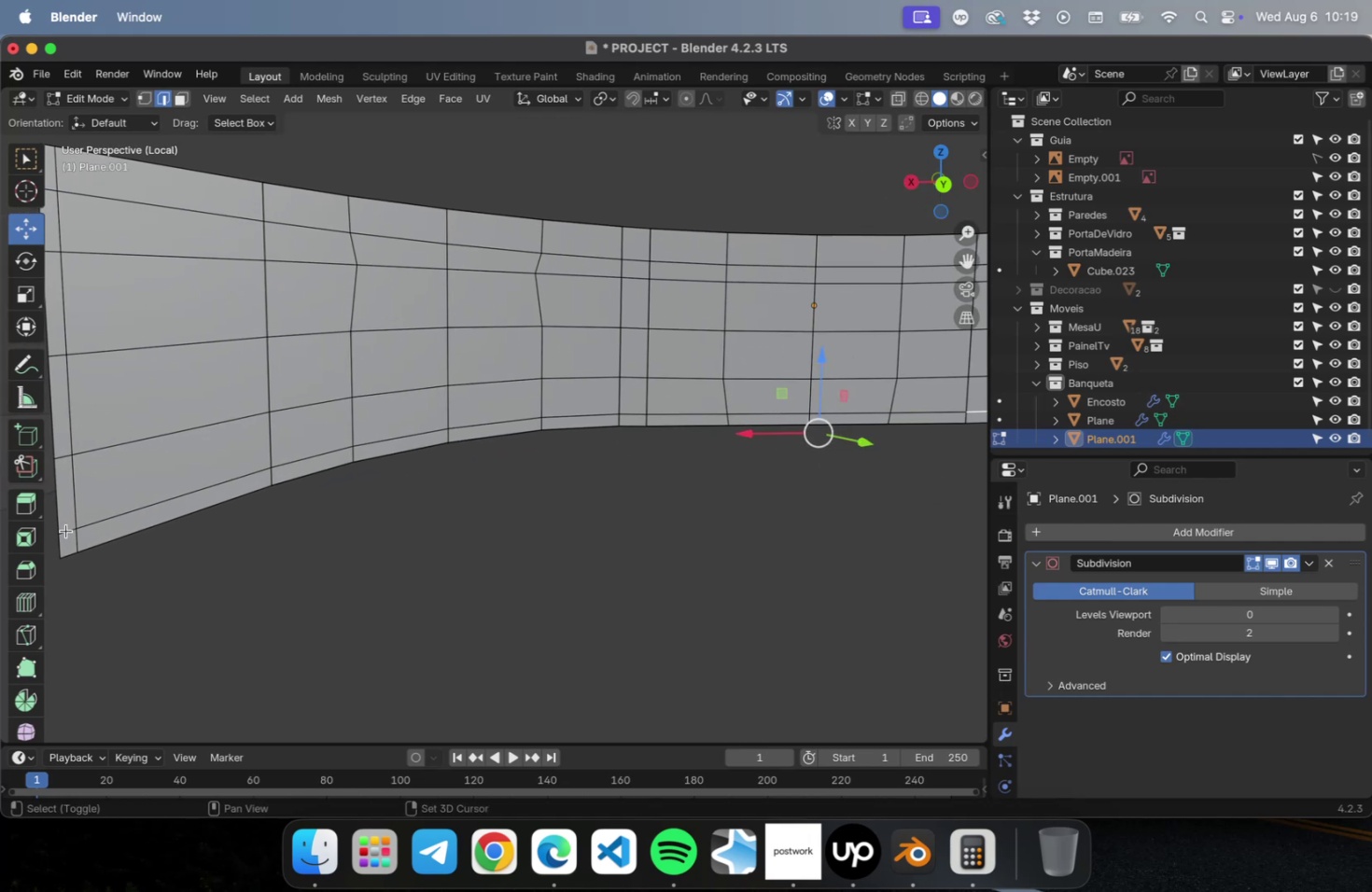 
double_click([123, 521])
 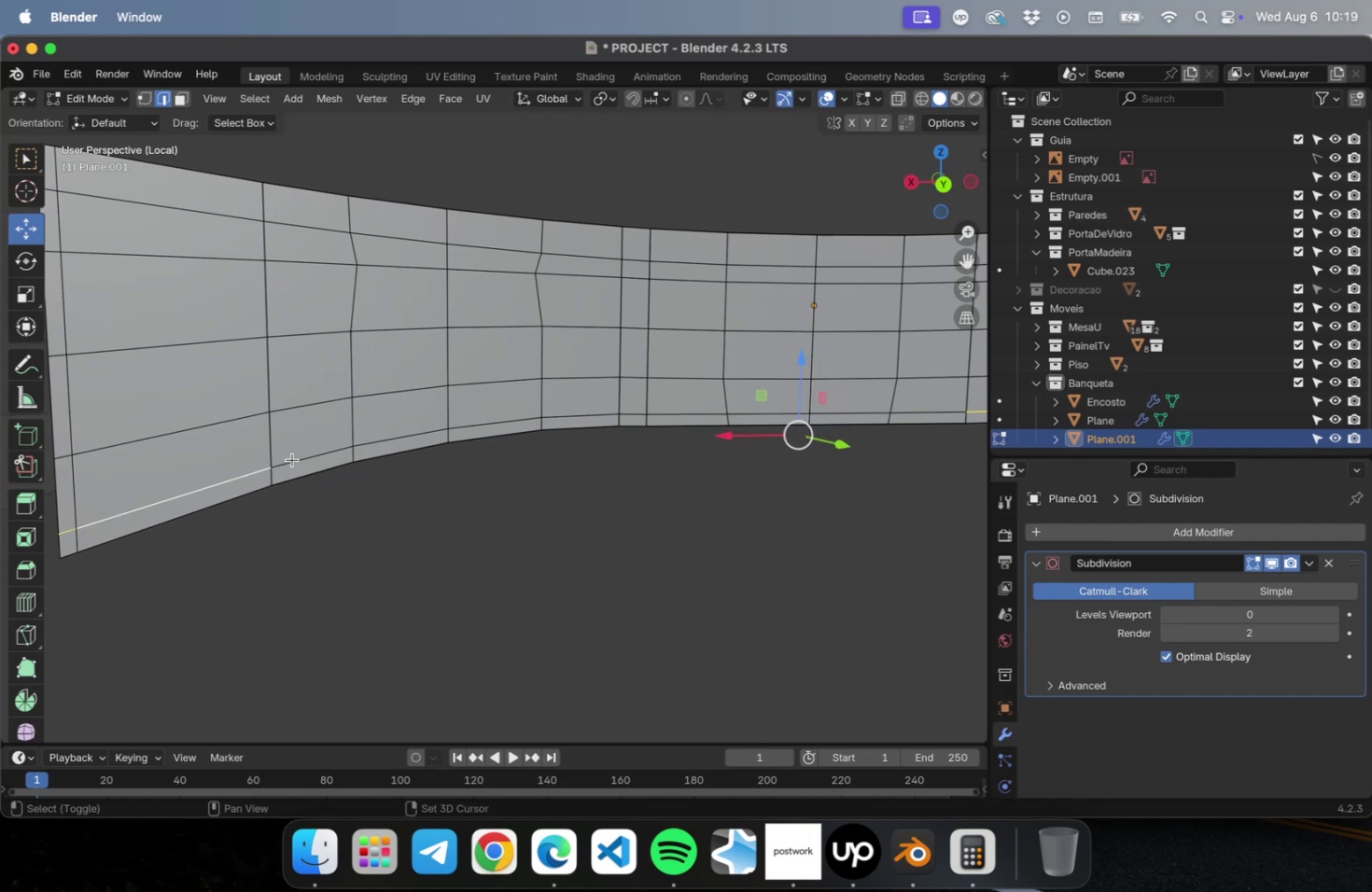 
left_click([299, 458])
 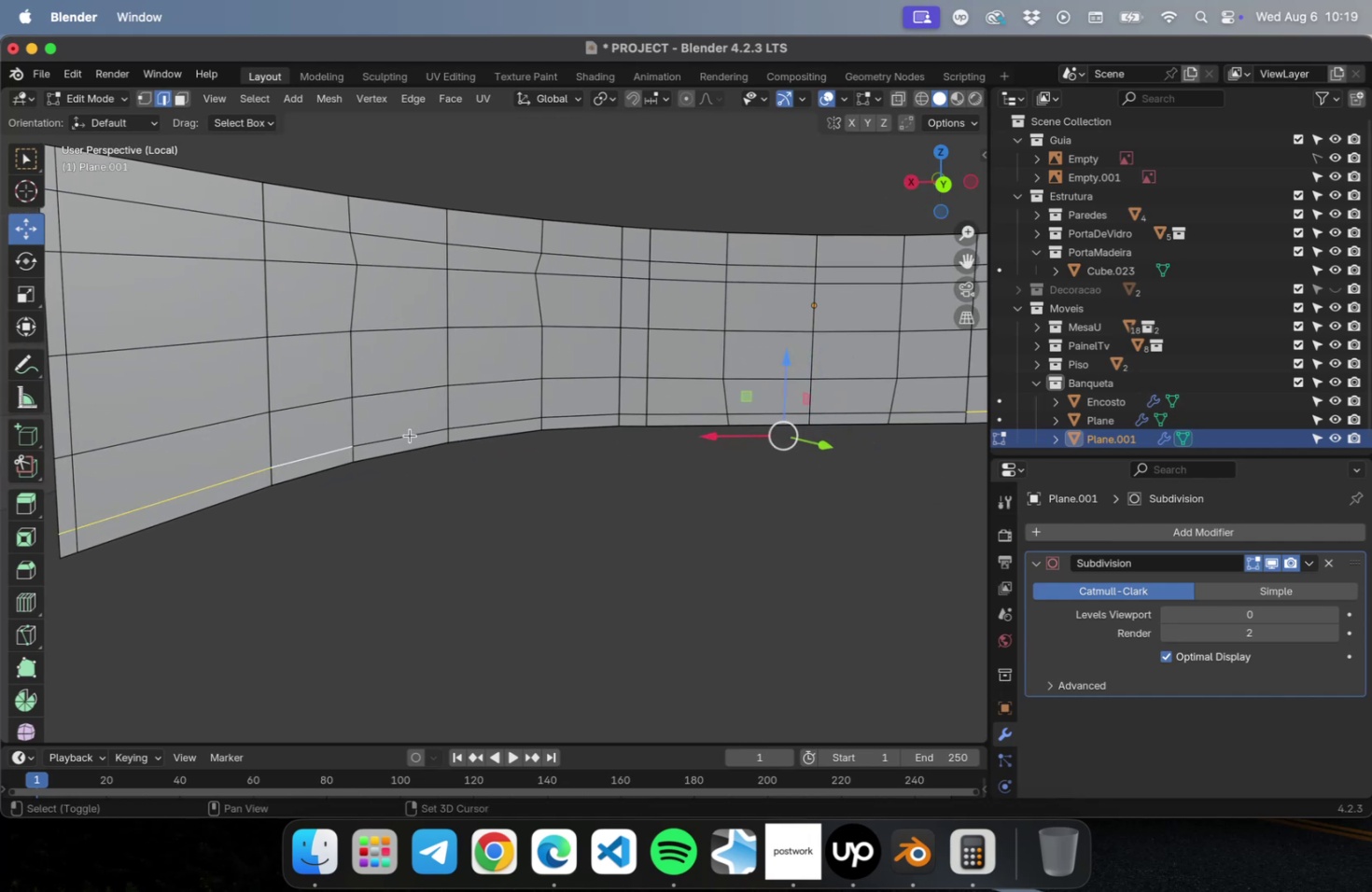 
left_click([410, 434])
 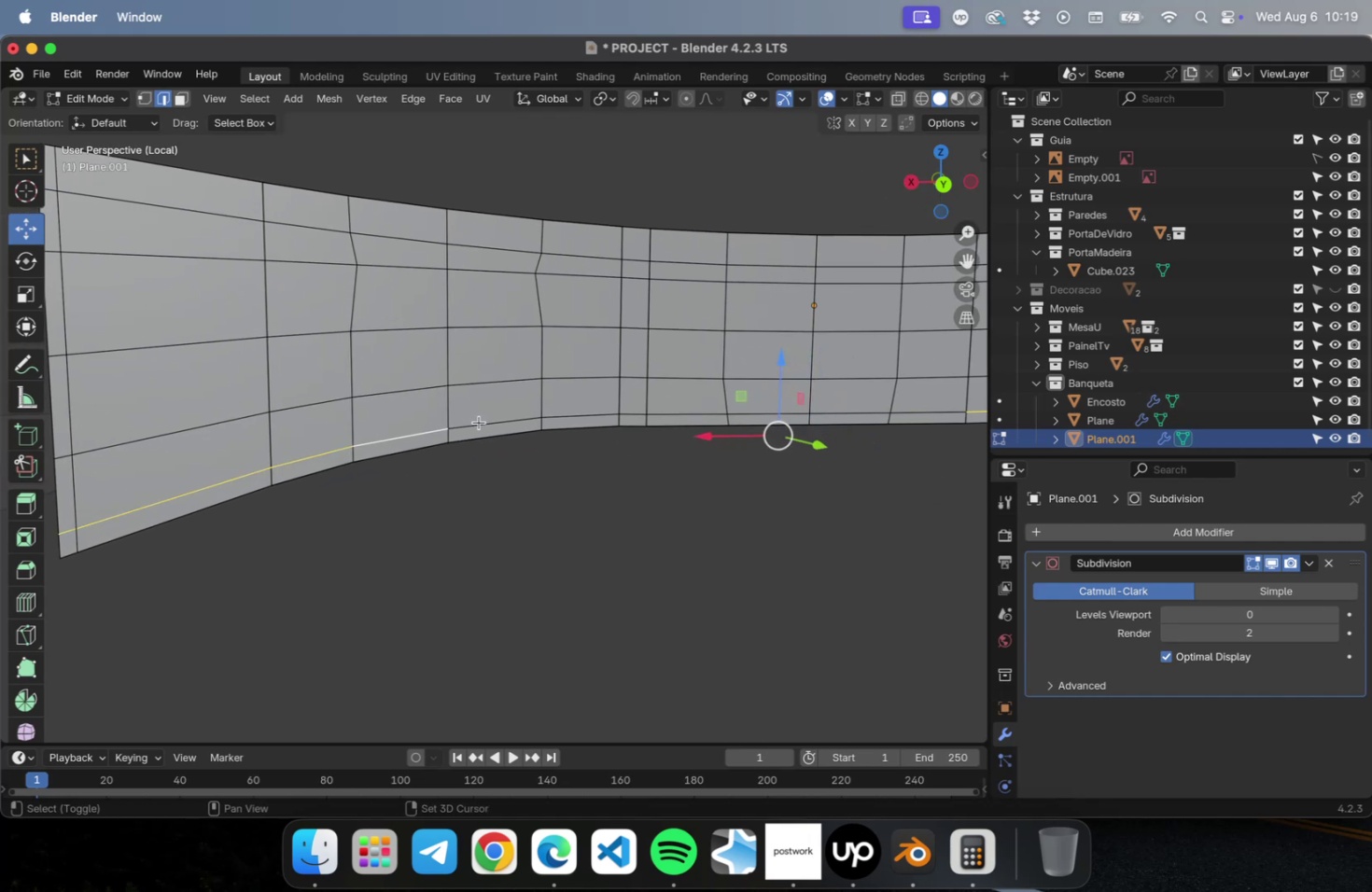 
left_click([479, 423])
 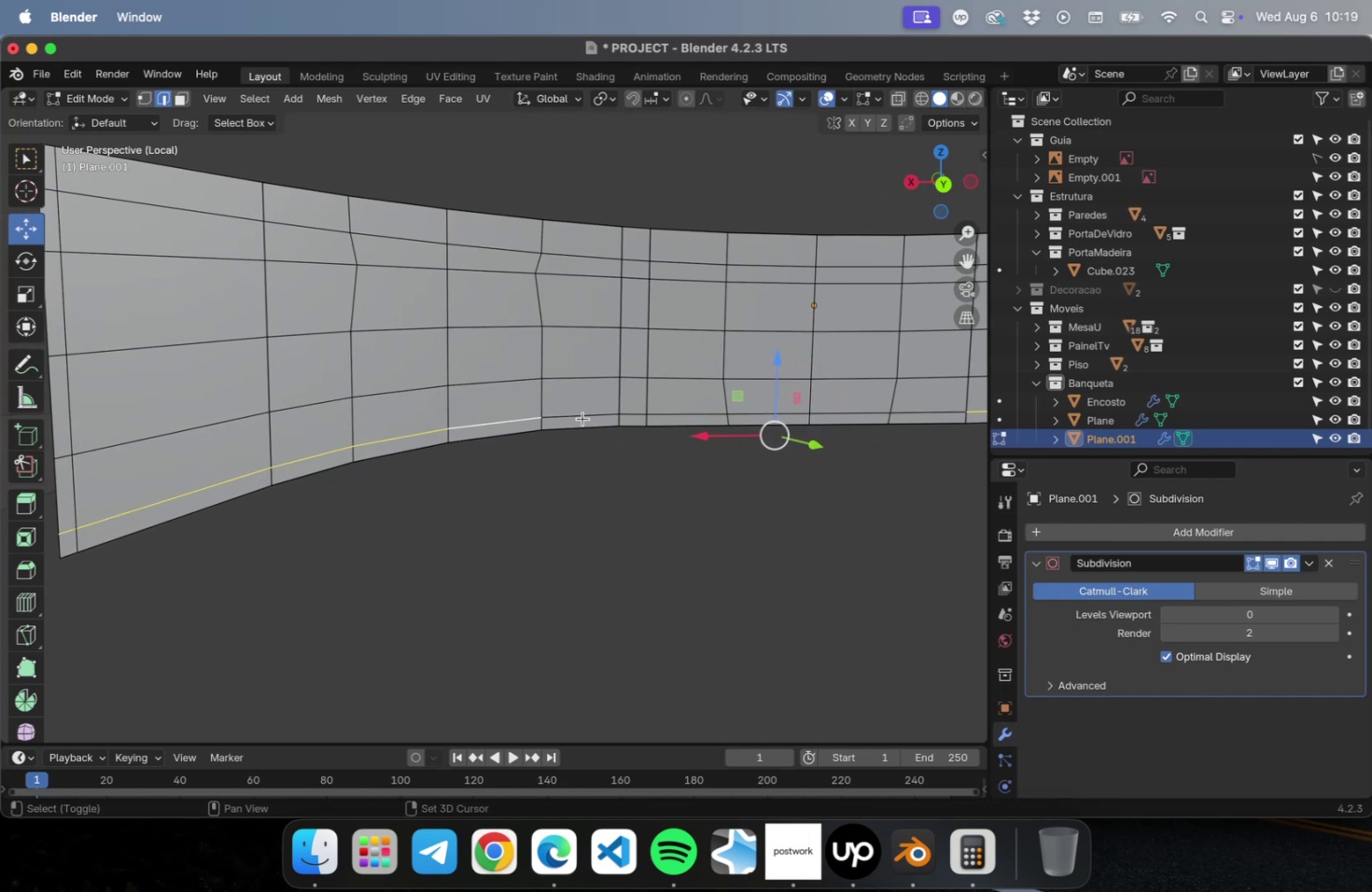 
left_click([582, 417])
 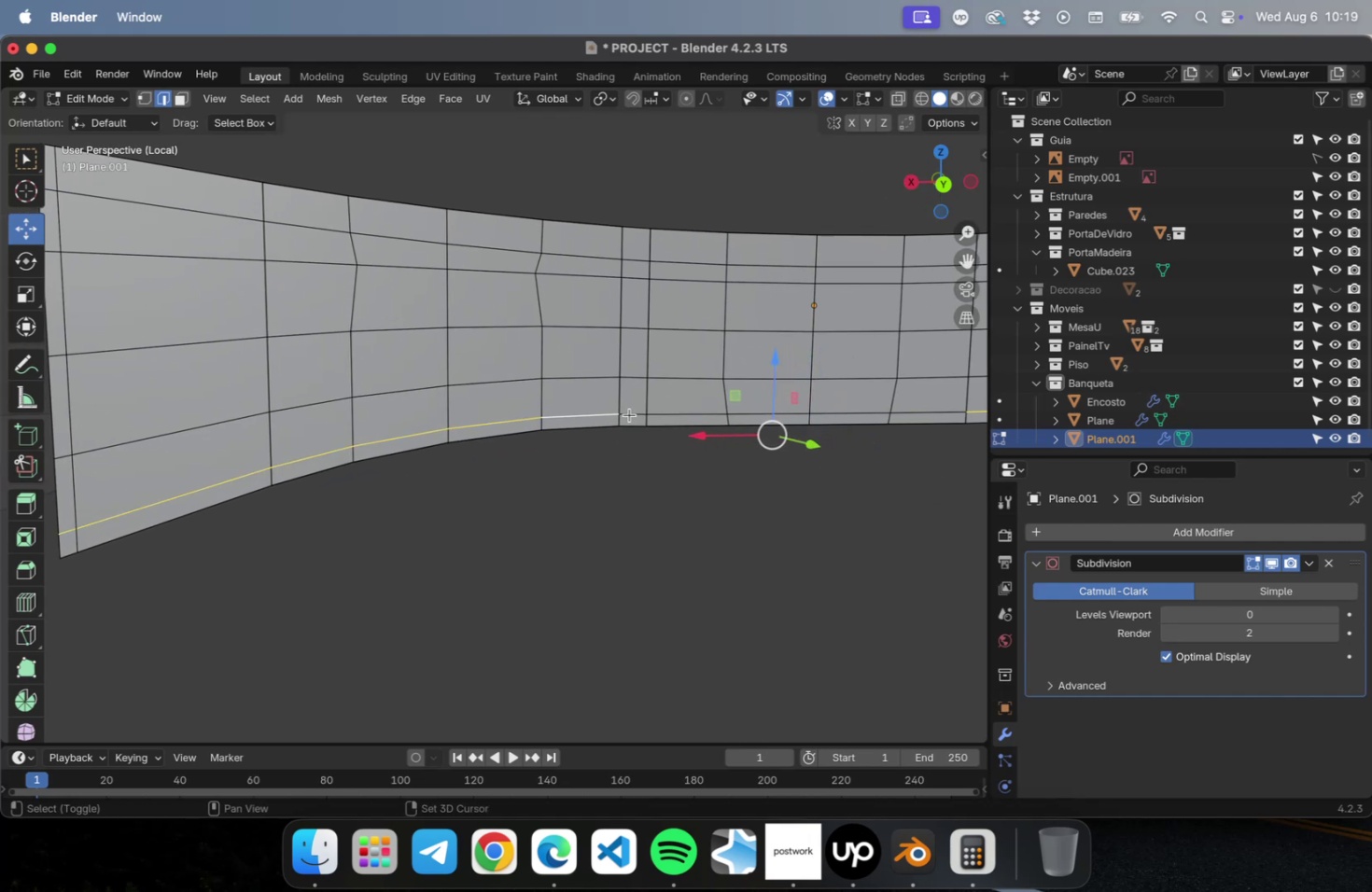 
left_click([630, 414])
 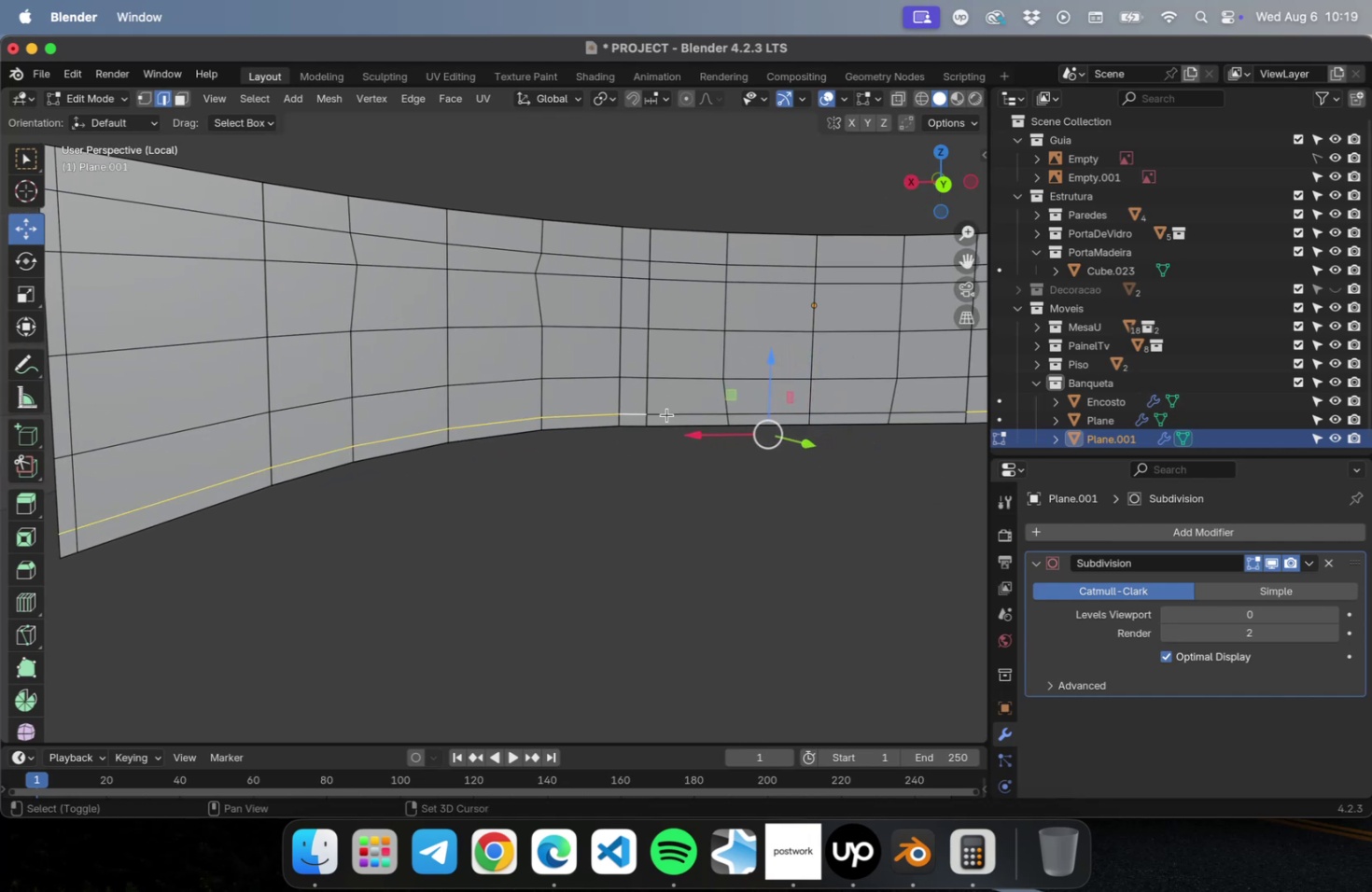 
left_click([666, 414])
 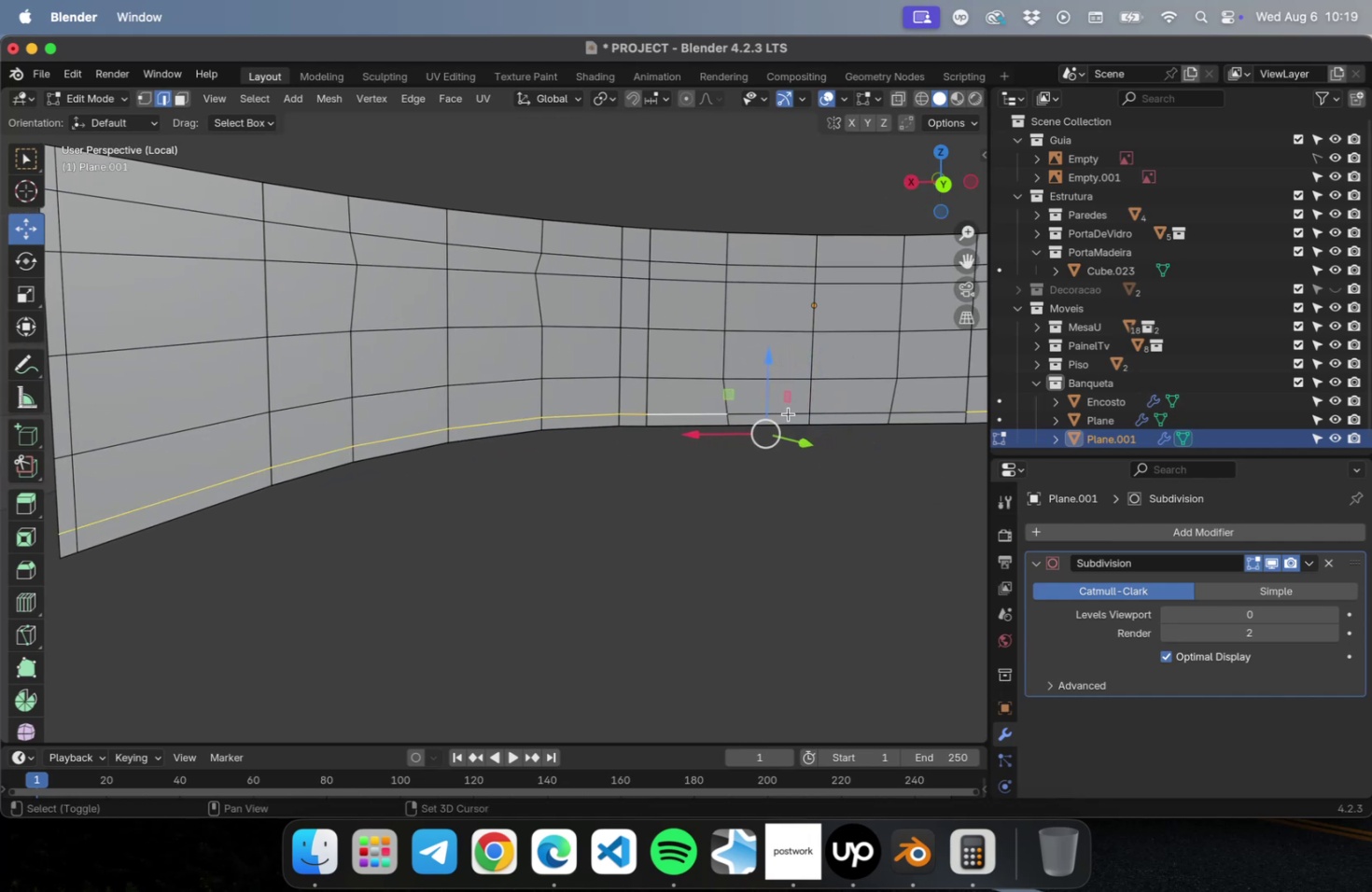 
left_click([788, 413])
 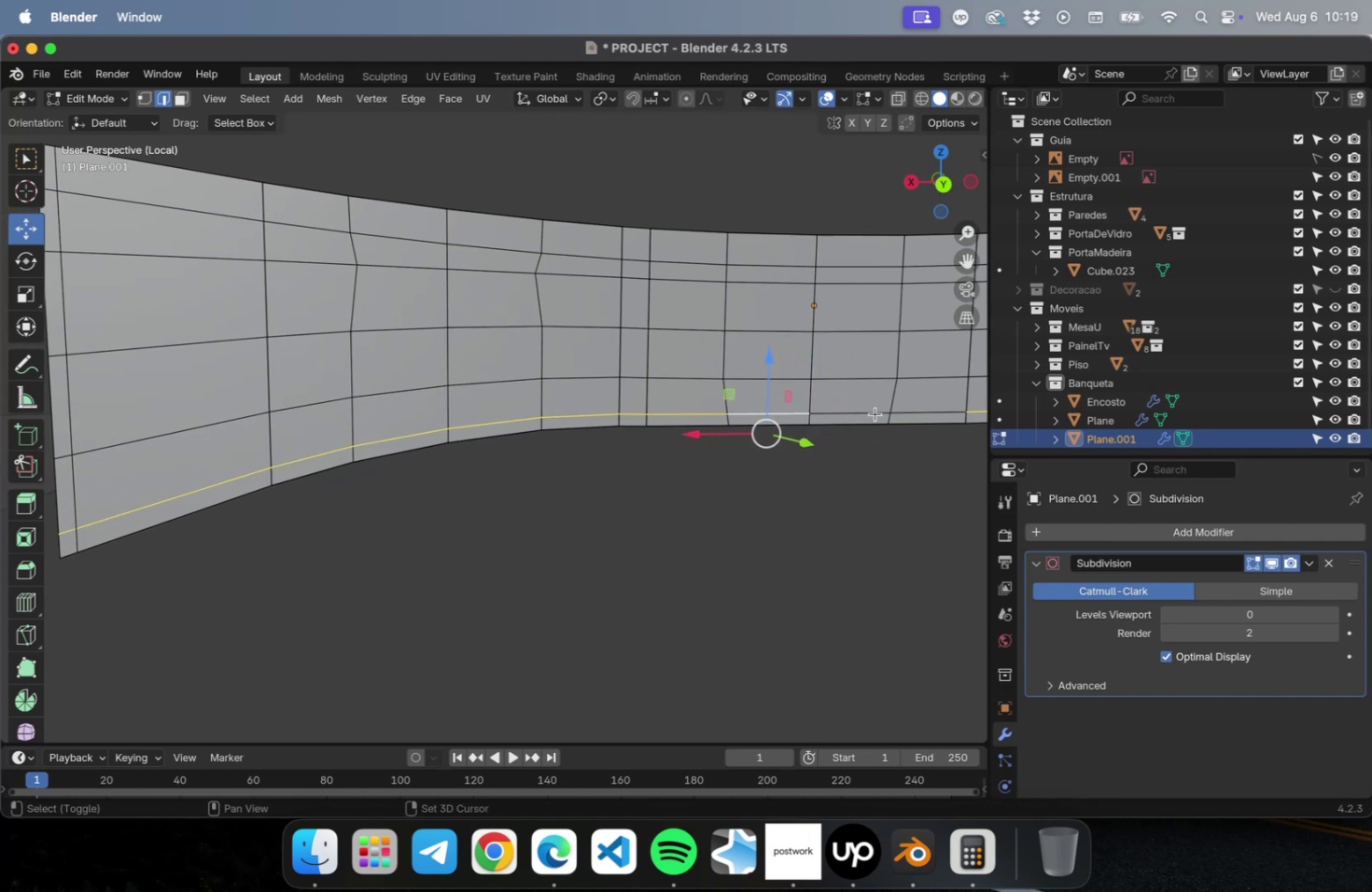 
left_click([875, 413])
 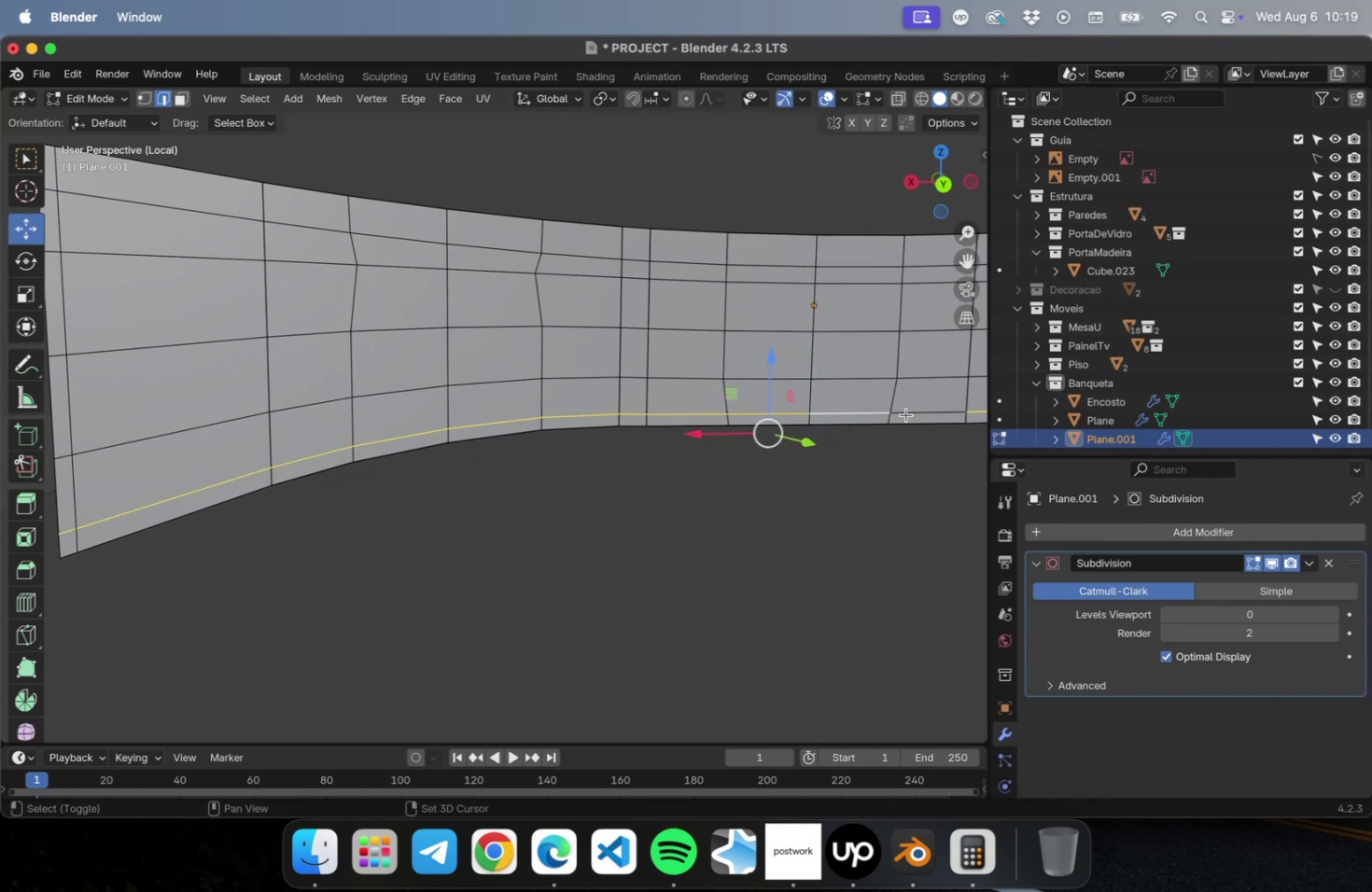 
left_click([905, 414])
 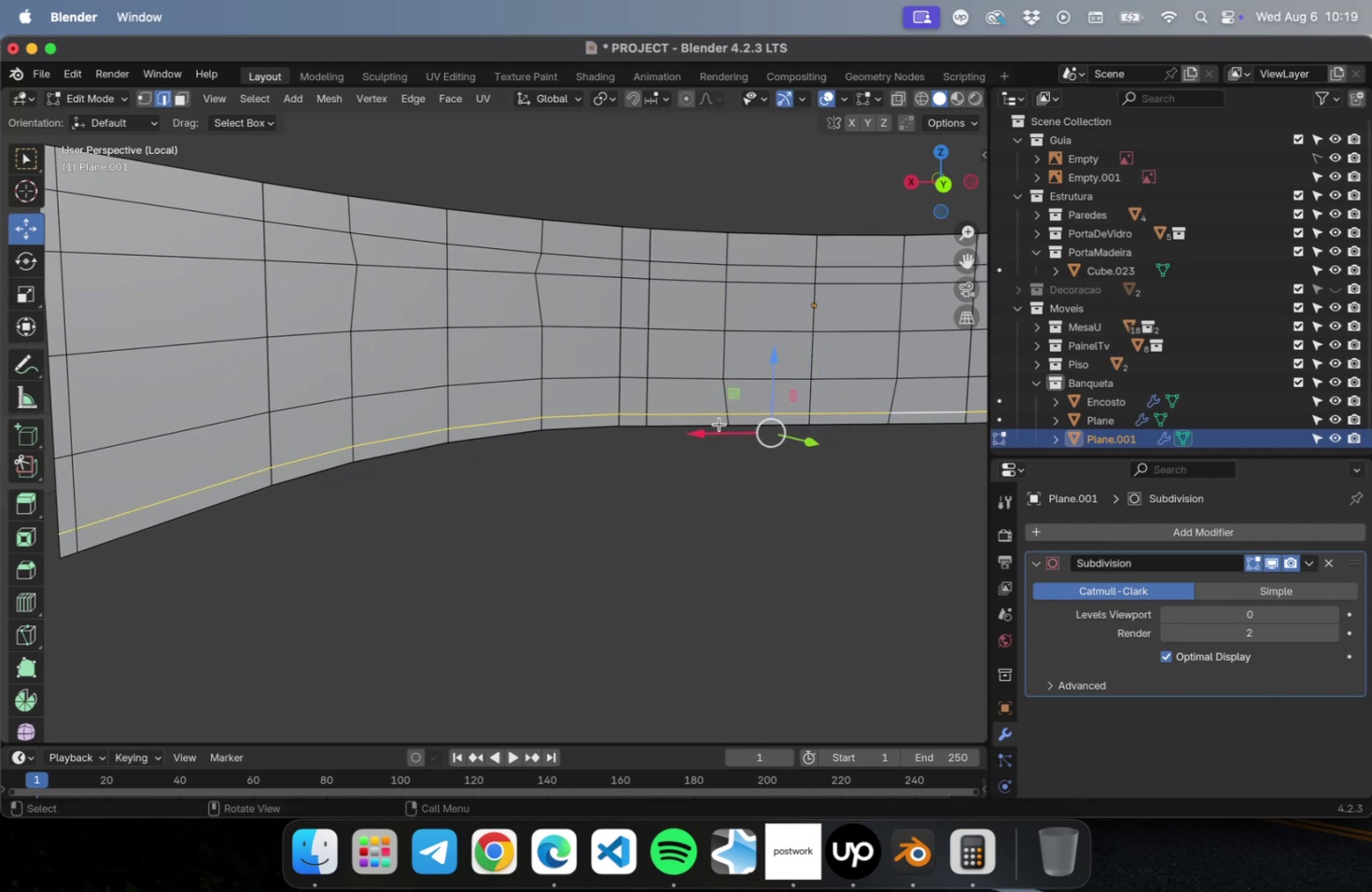 
scroll: coordinate [651, 439], scroll_direction: down, amount: 4.0
 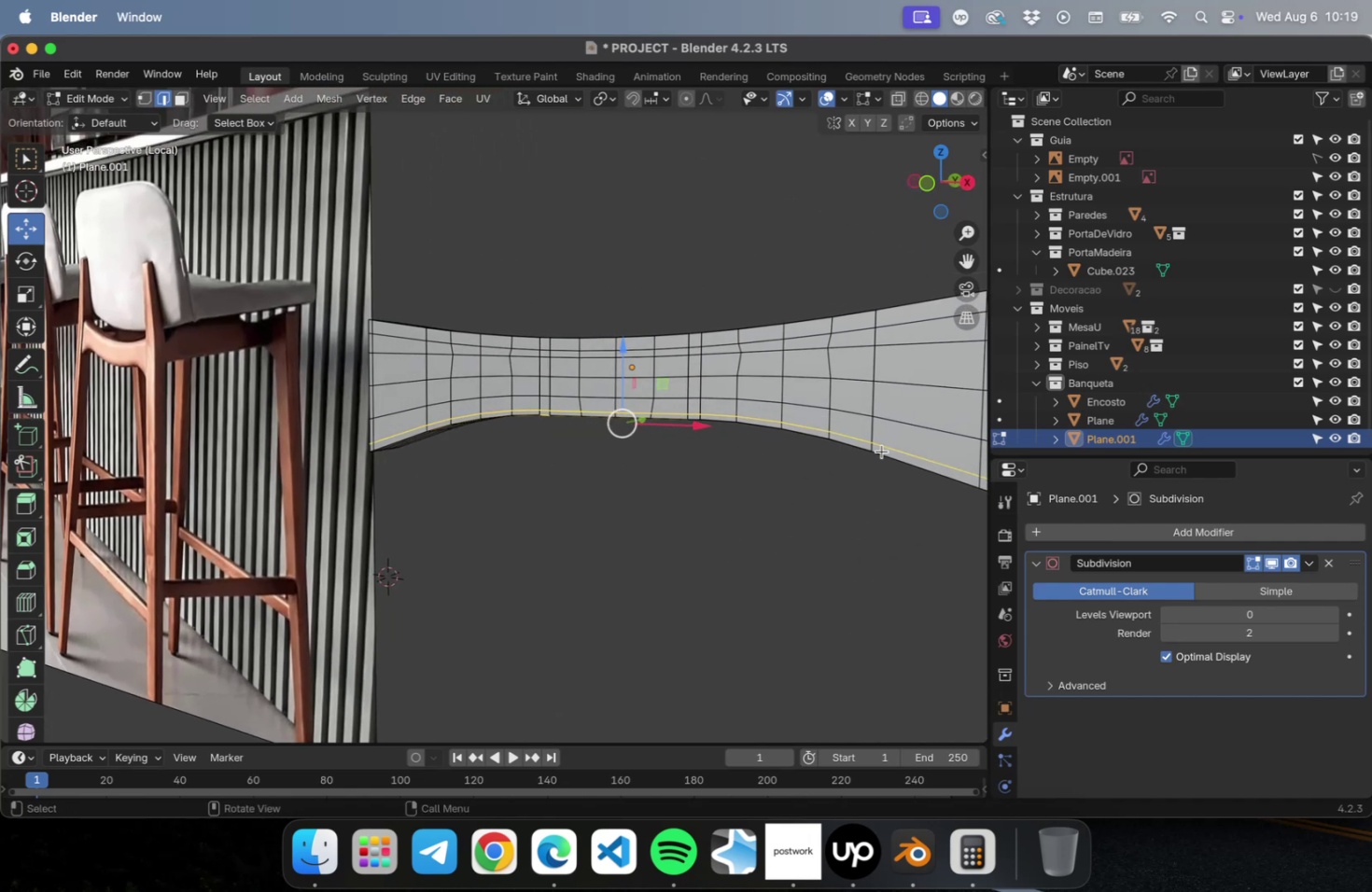 
scroll: coordinate [565, 426], scroll_direction: up, amount: 3.0
 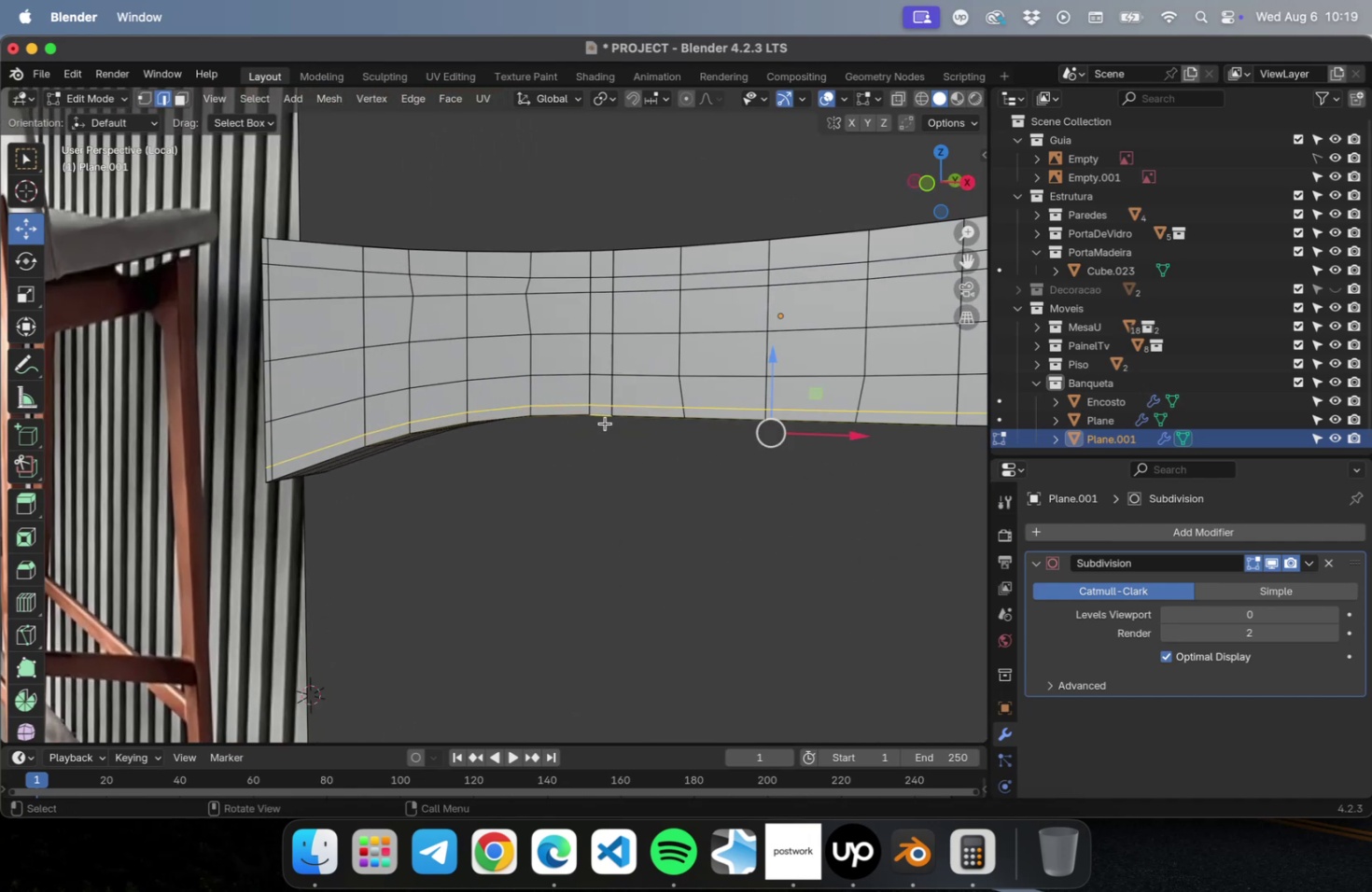 
hold_key(key=ShiftLeft, duration=1.17)
left_click([600, 413])
 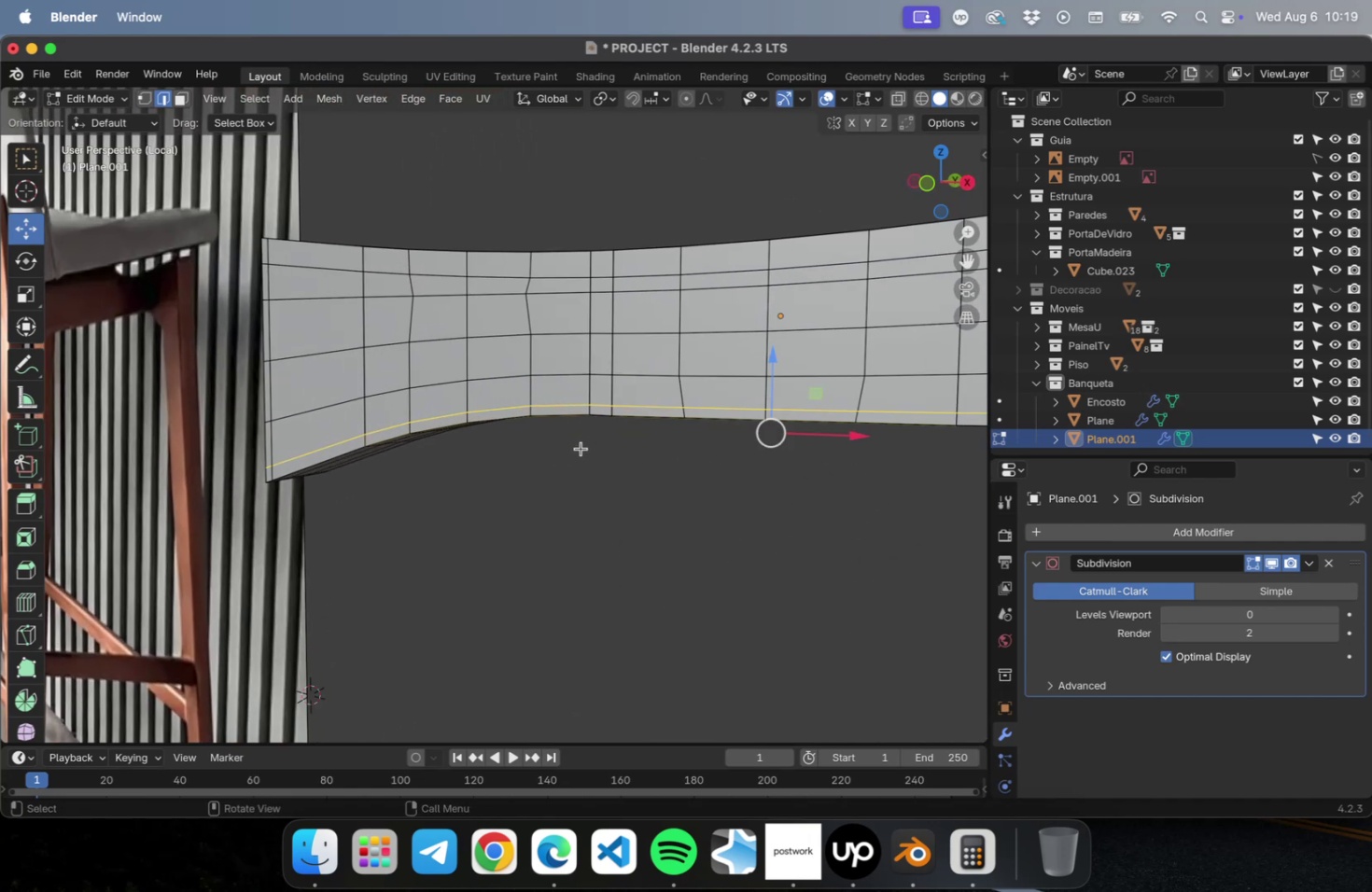 
scroll: coordinate [570, 456], scroll_direction: down, amount: 1.0
 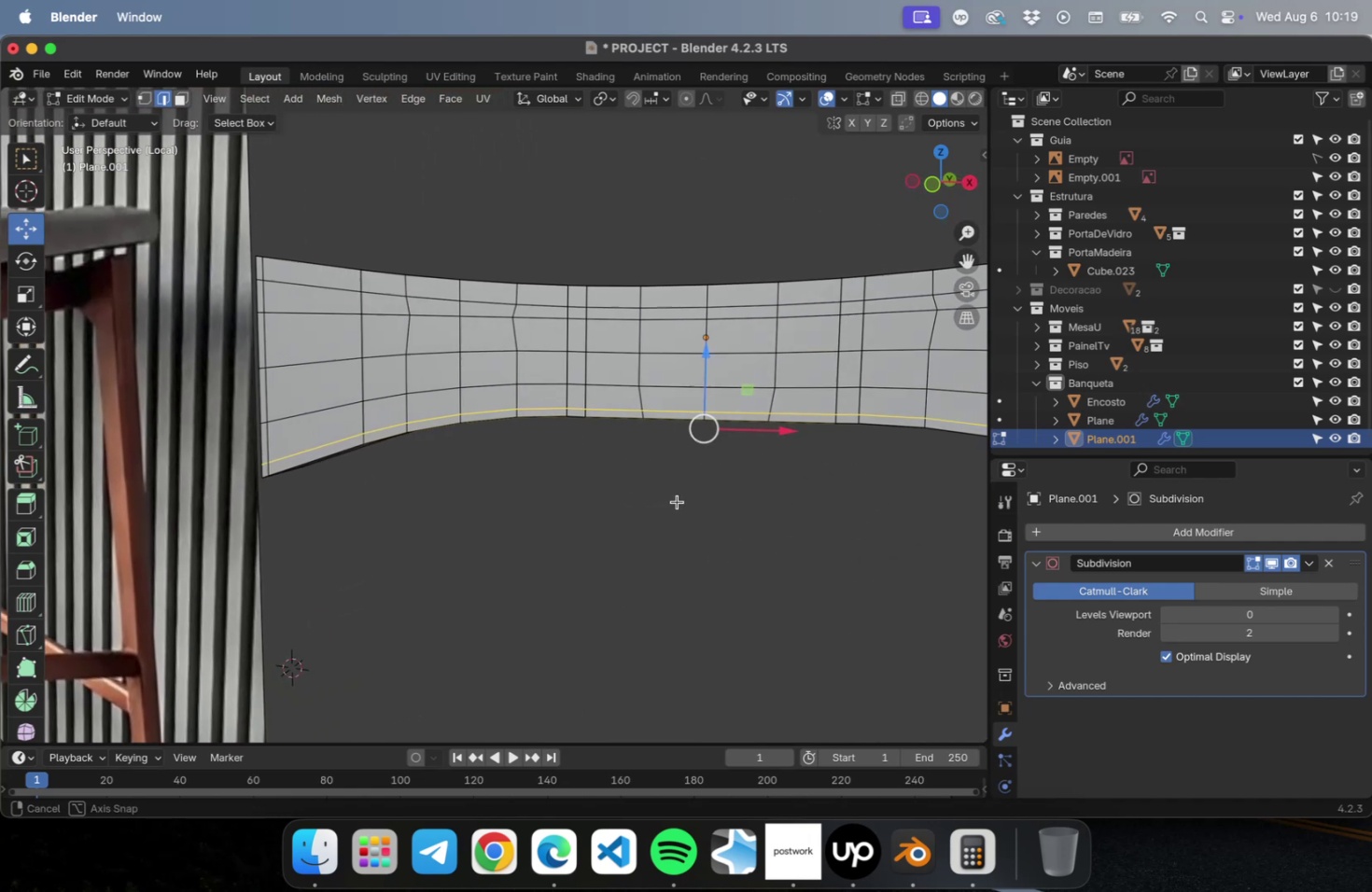 
hold_key(key=ShiftLeft, duration=0.47)
 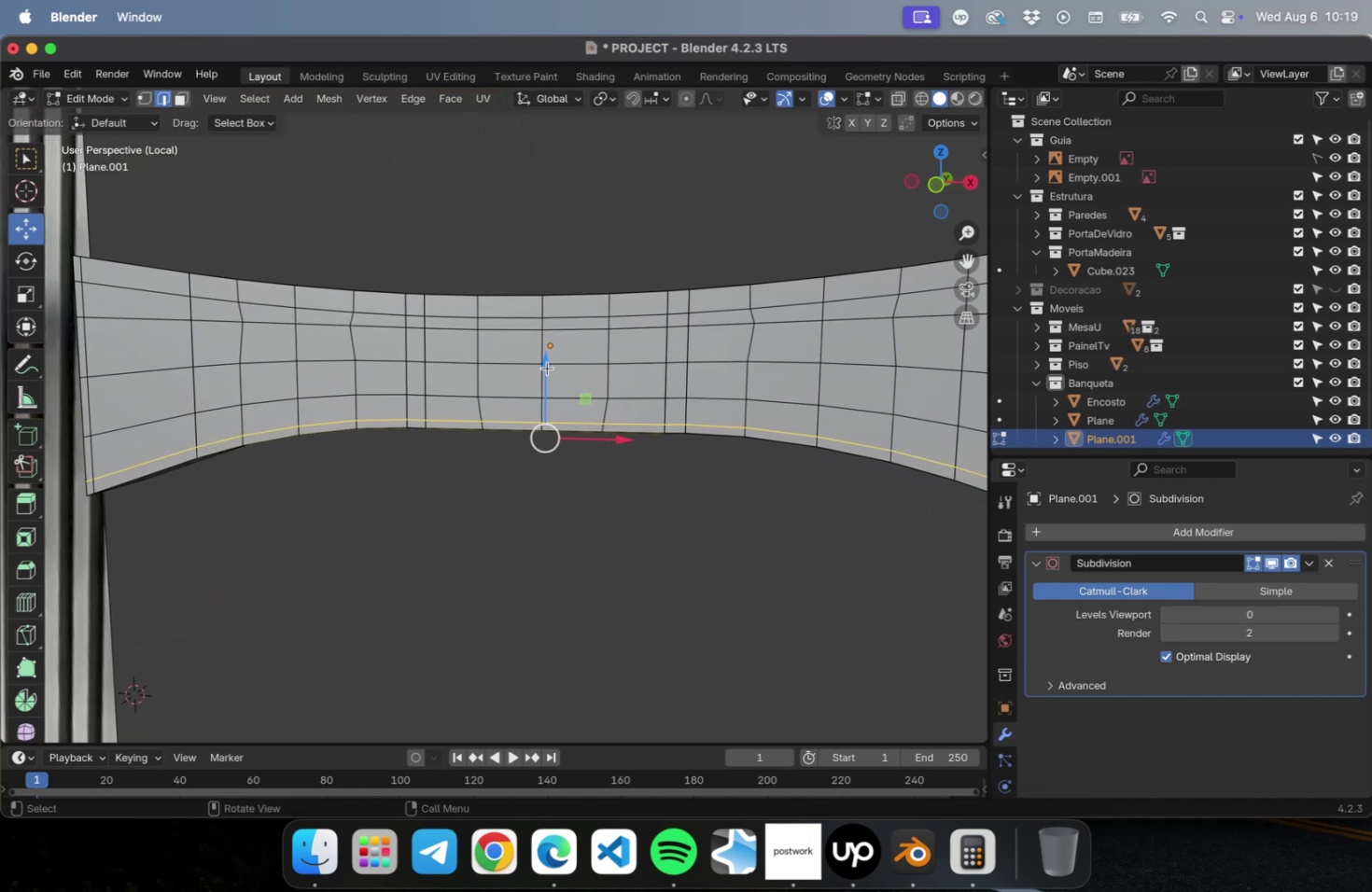 
scroll: coordinate [557, 381], scroll_direction: down, amount: 2.0
 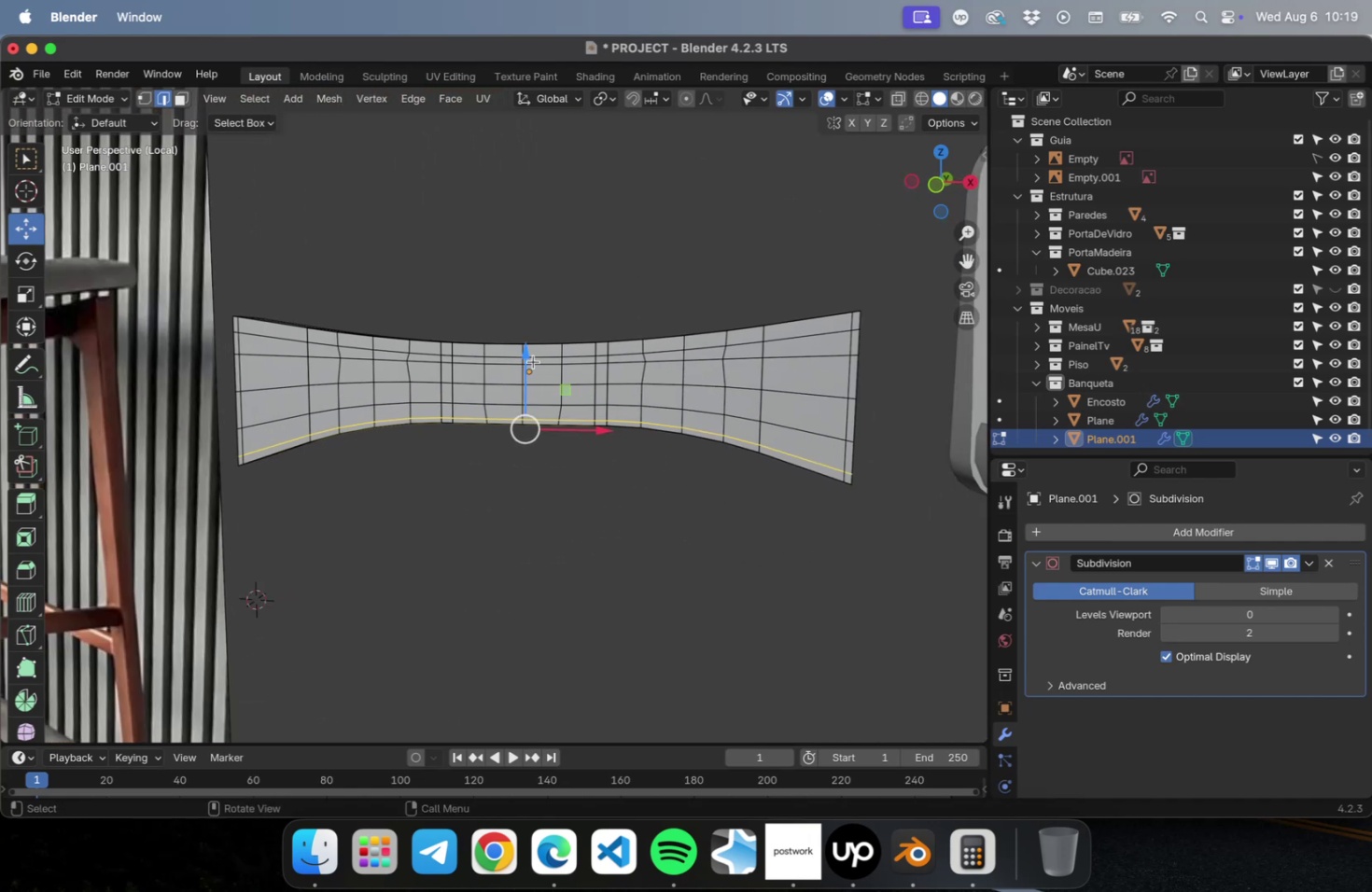 
left_click_drag(start_coordinate=[525, 355], to_coordinate=[525, 342])
 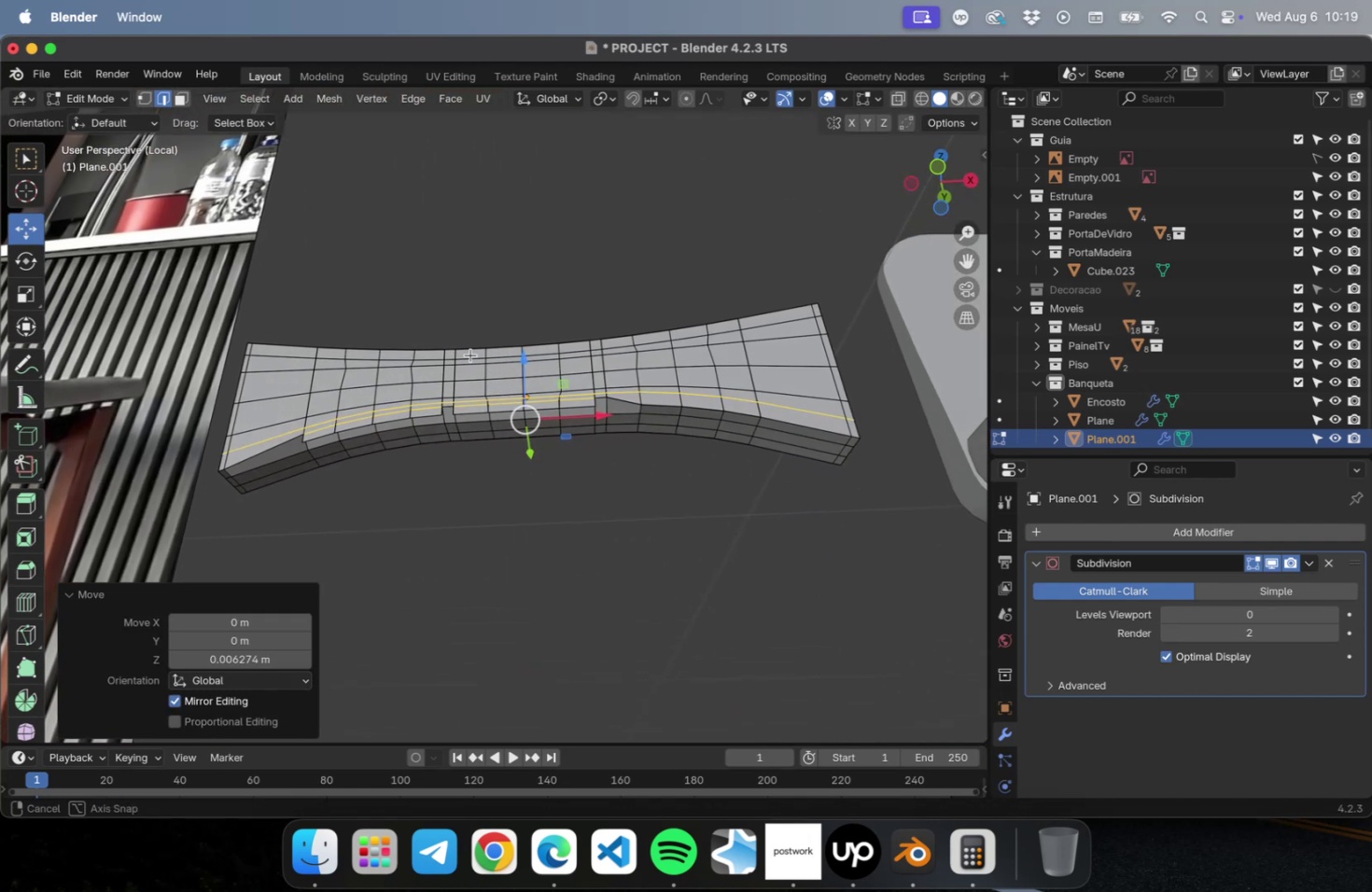 
key(Meta+CommandLeft)
 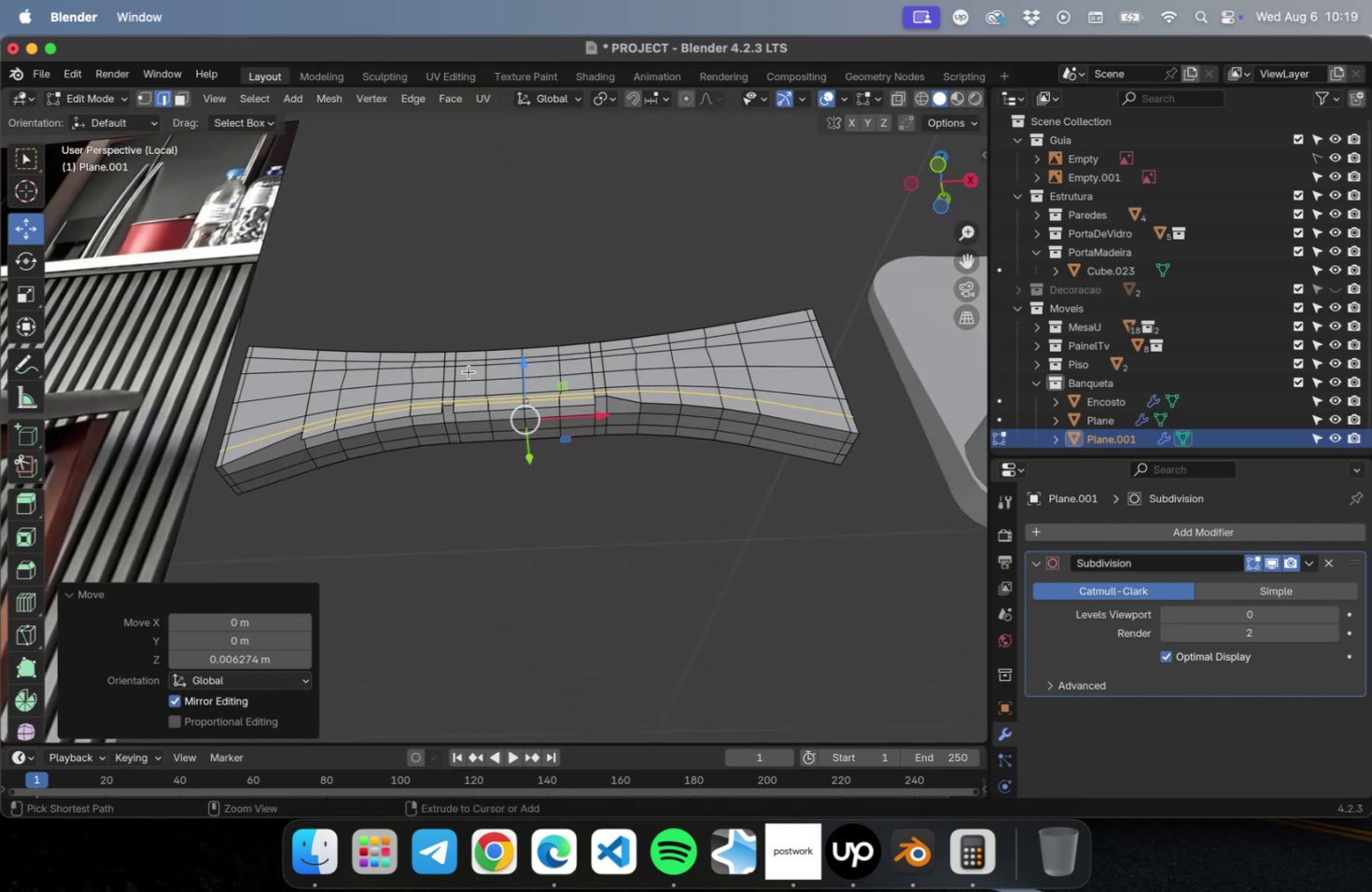 
key(Meta+Z)
 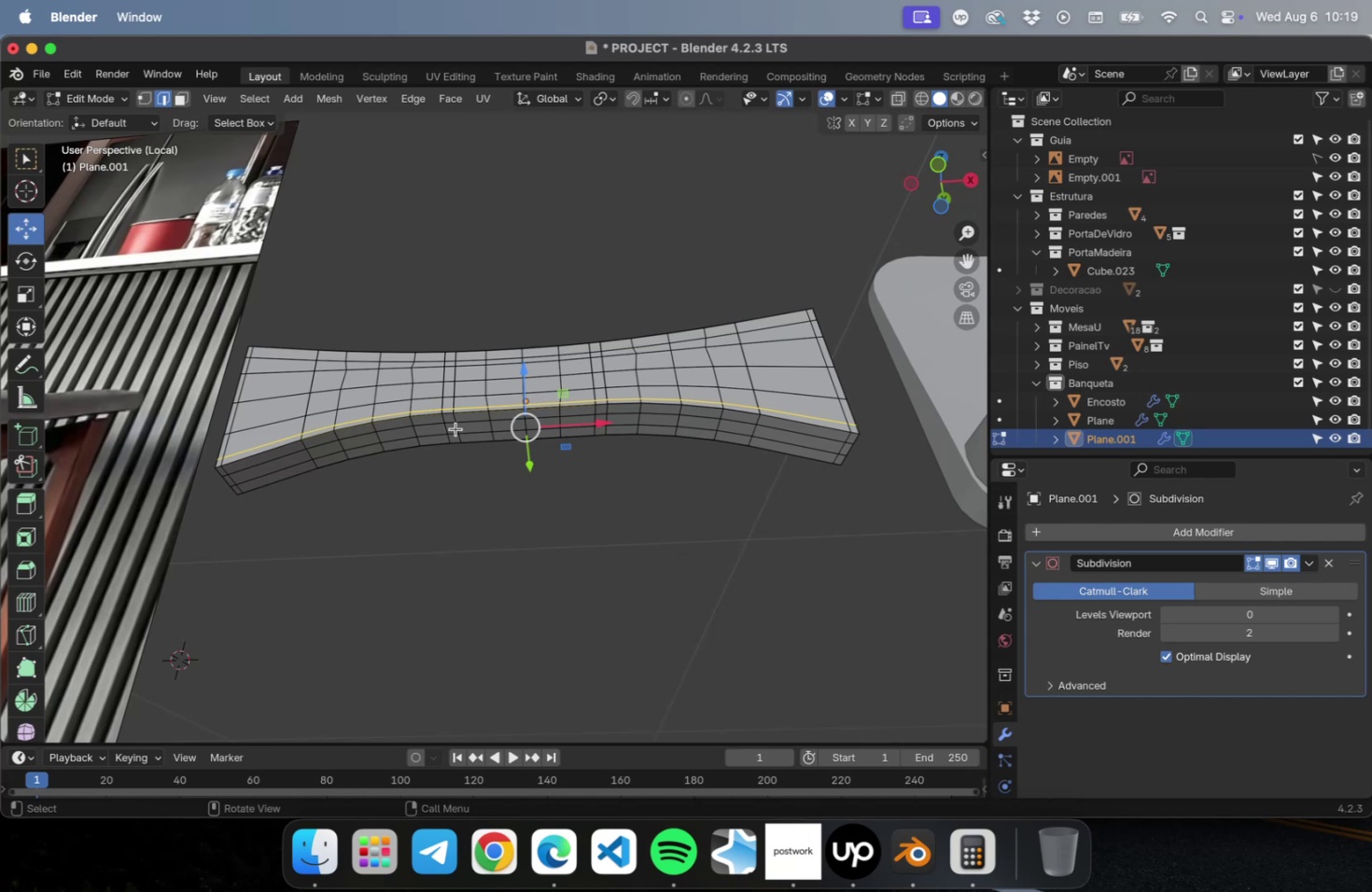 
scroll: coordinate [444, 437], scroll_direction: up, amount: 16.0
 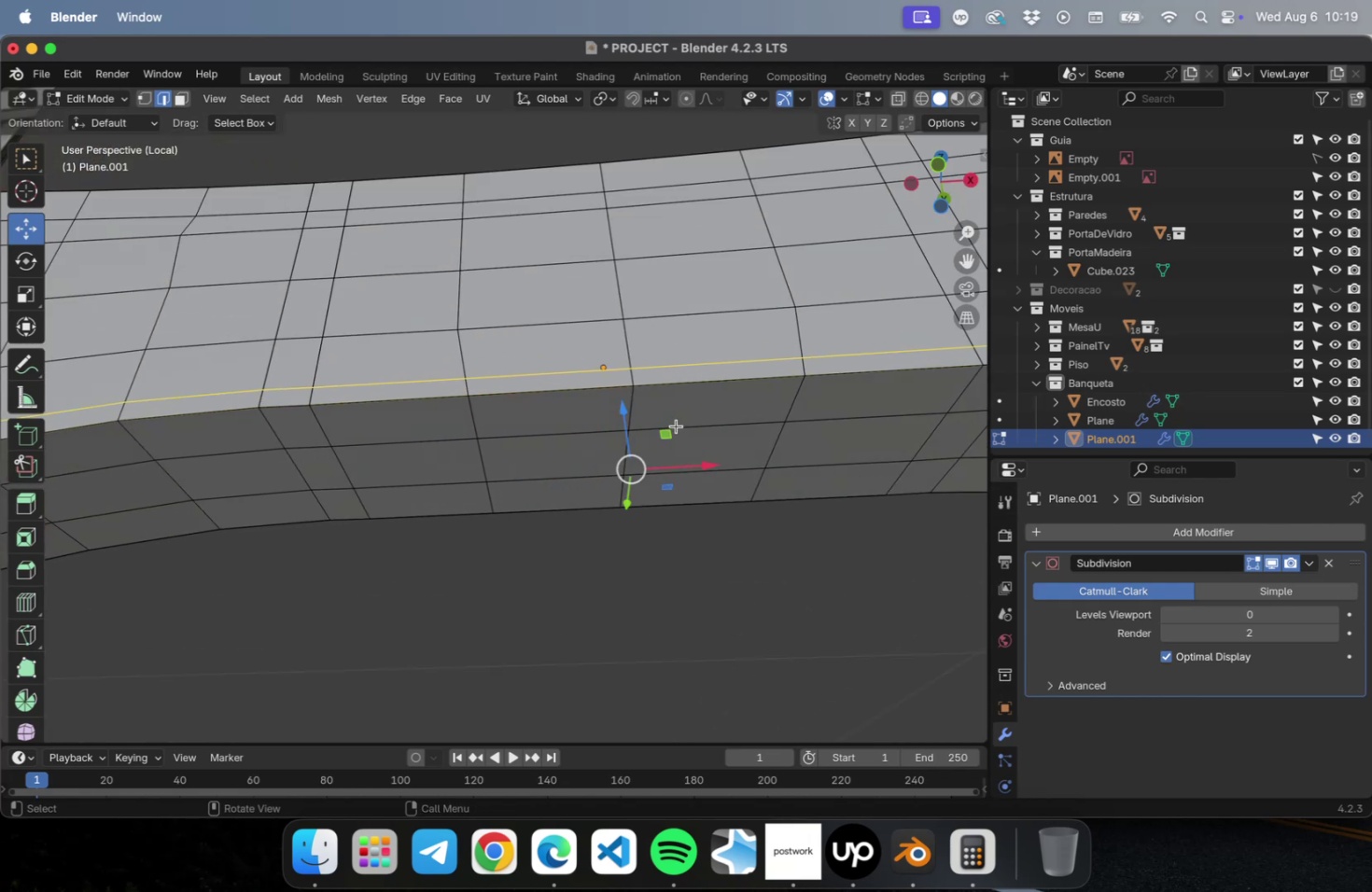 
left_click_drag(start_coordinate=[616, 420], to_coordinate=[622, 387])
 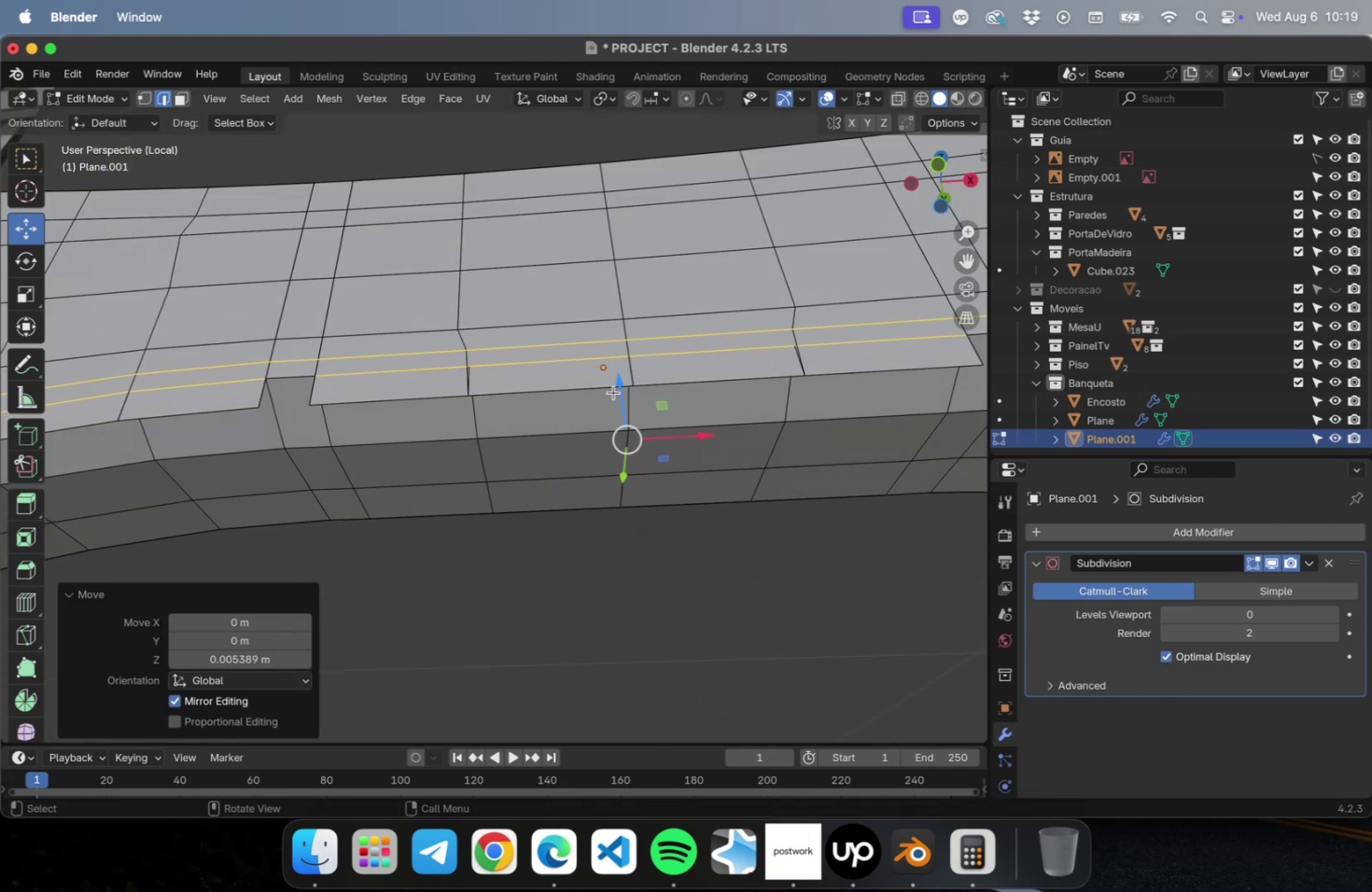 
key(Meta+Z)
 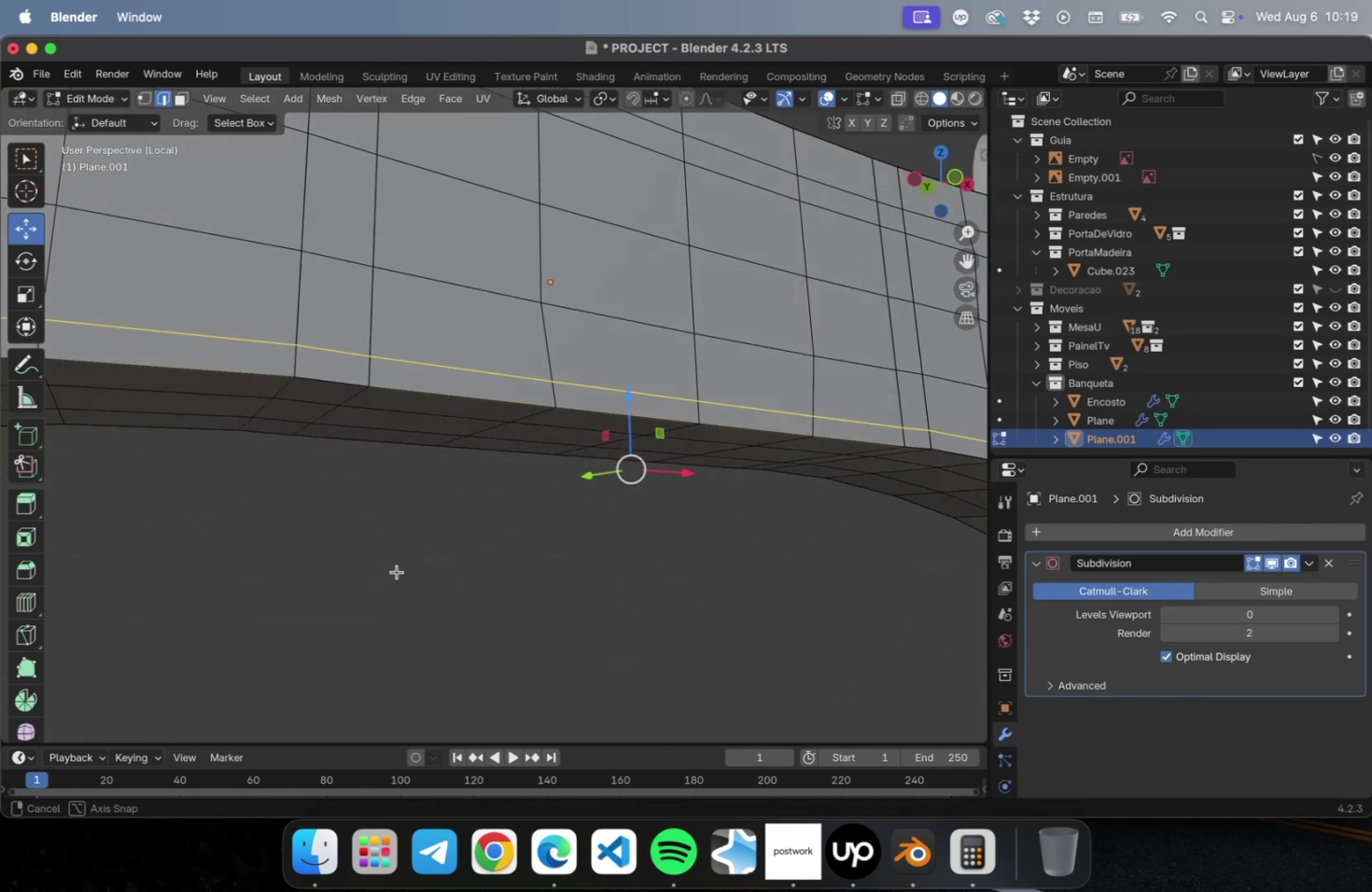 
scroll: coordinate [394, 572], scroll_direction: down, amount: 2.0
 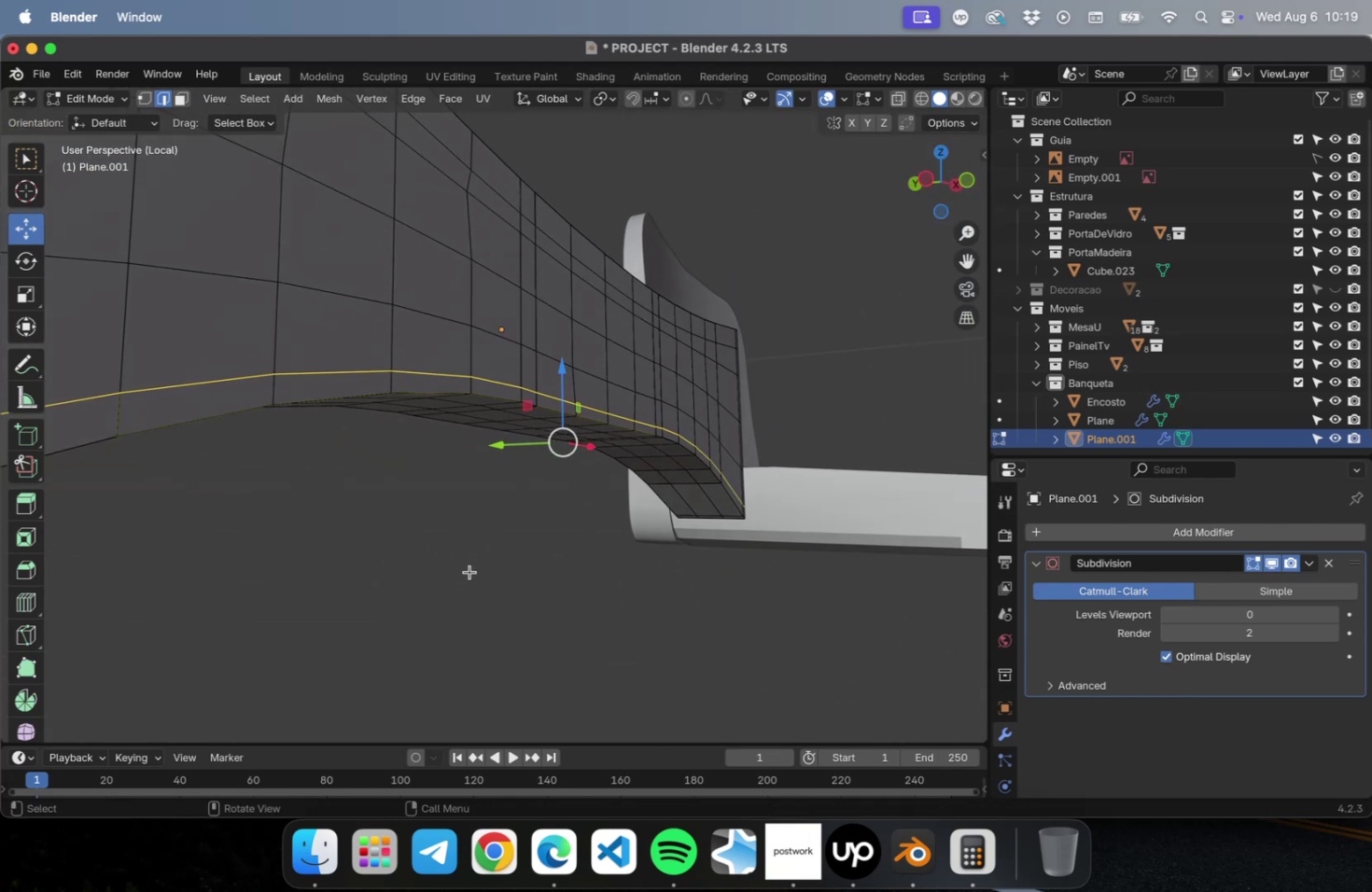 
hold_key(key=ShiftLeft, duration=1.51)
left_click([121, 423])
 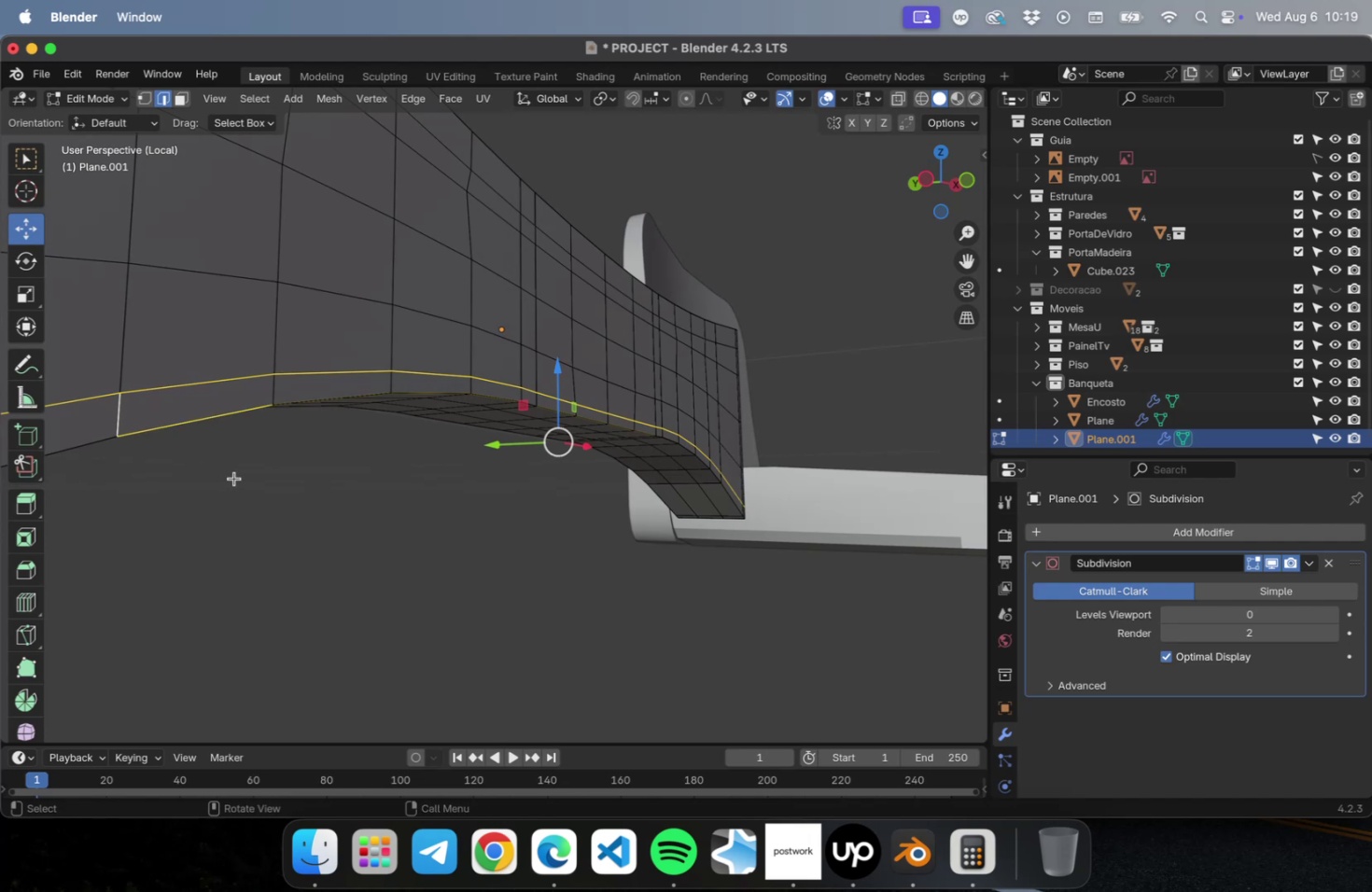 
left_click_drag(start_coordinate=[233, 476], to_coordinate=[97, 425])
 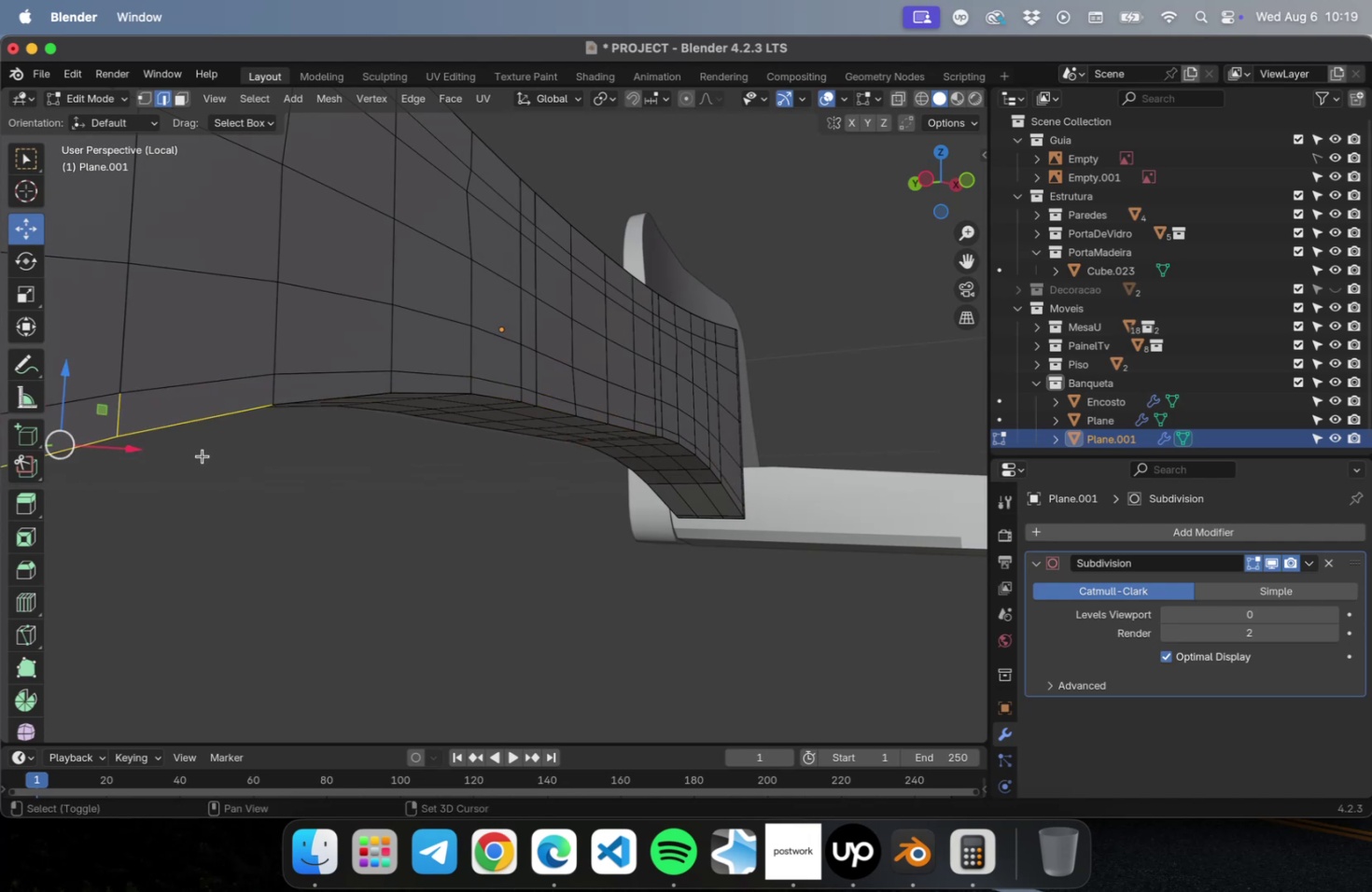 
hold_key(key=ShiftLeft, duration=1.23)
 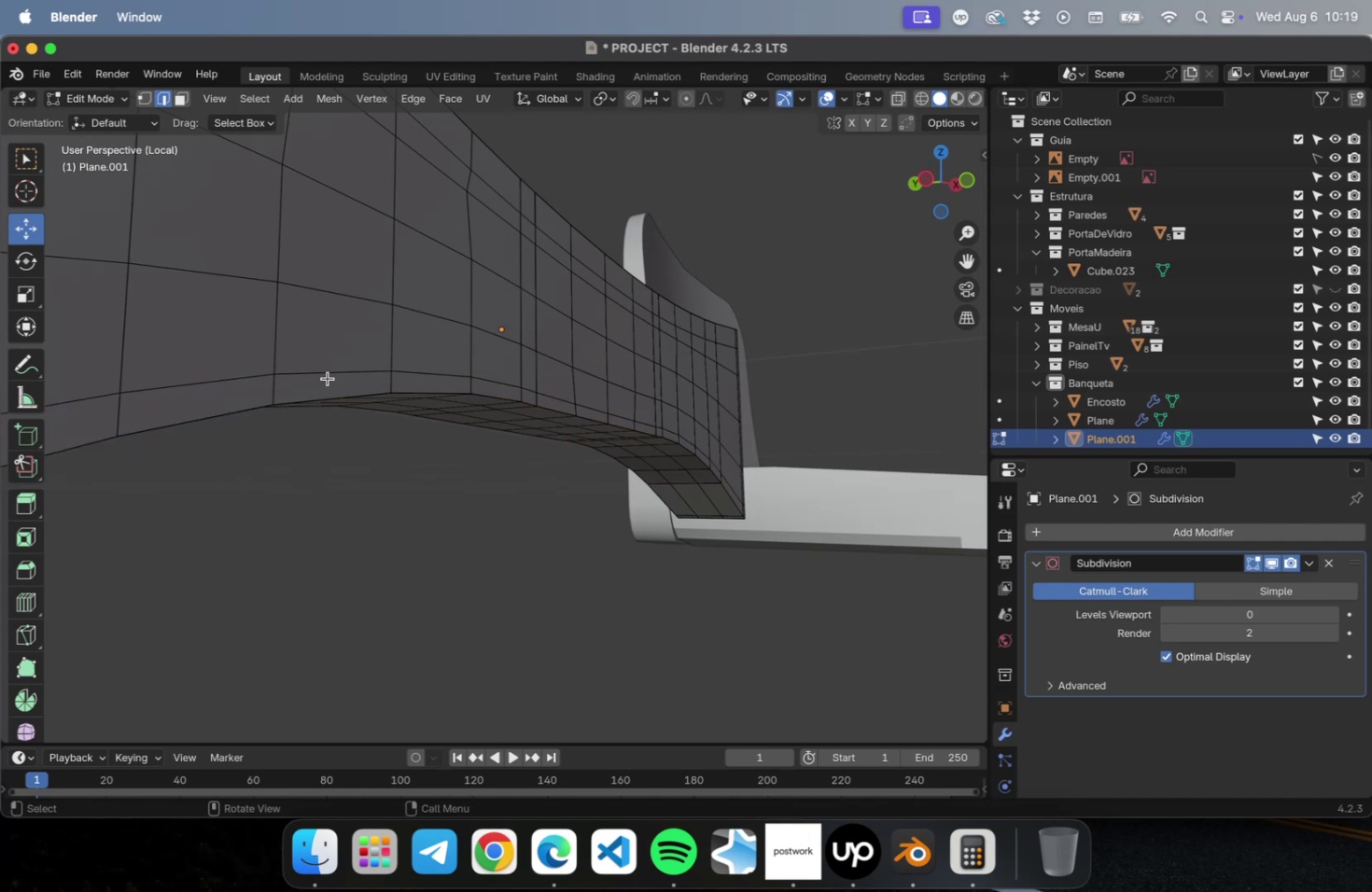 
left_click([326, 397])
 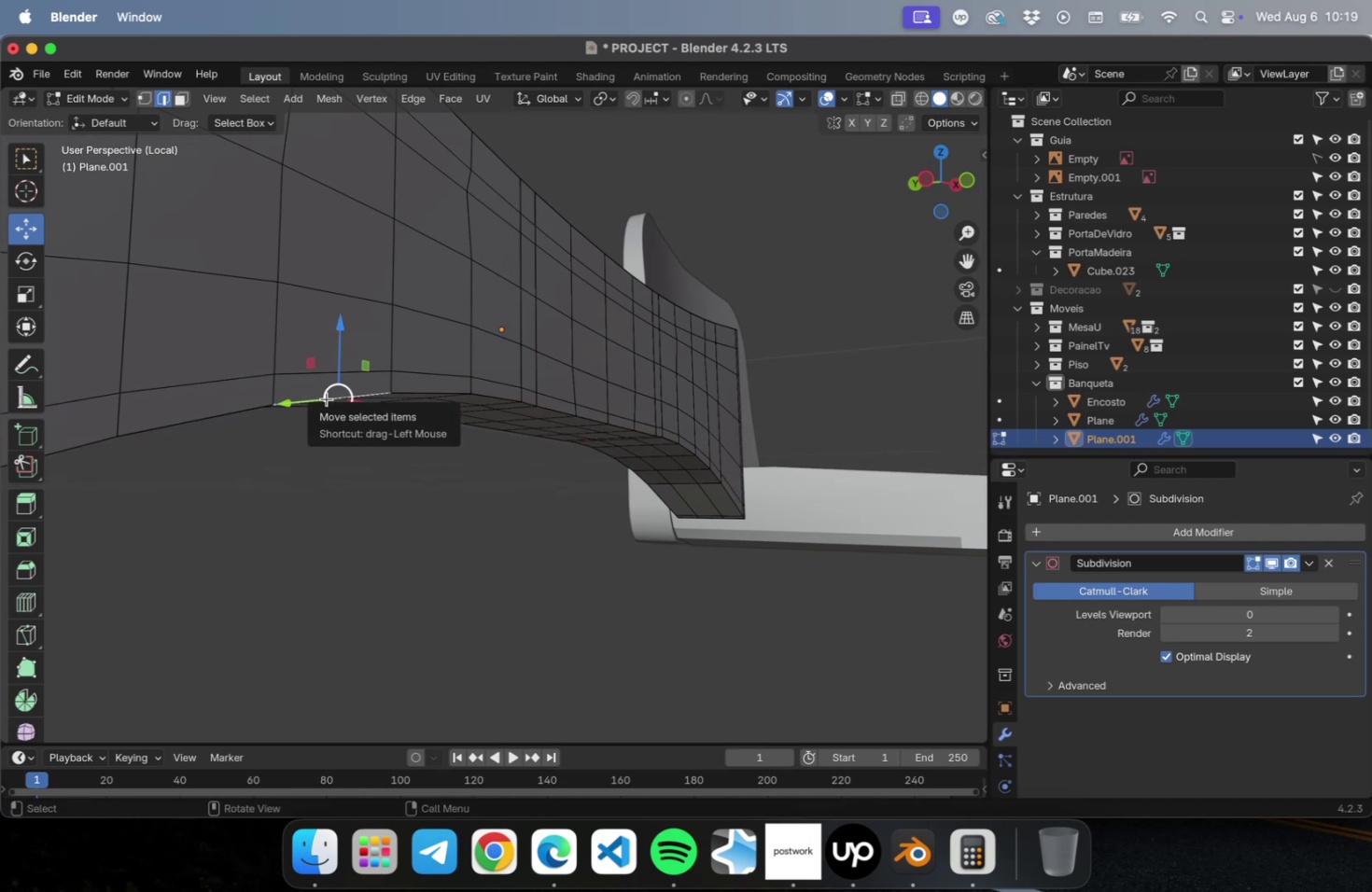 
key(G)
 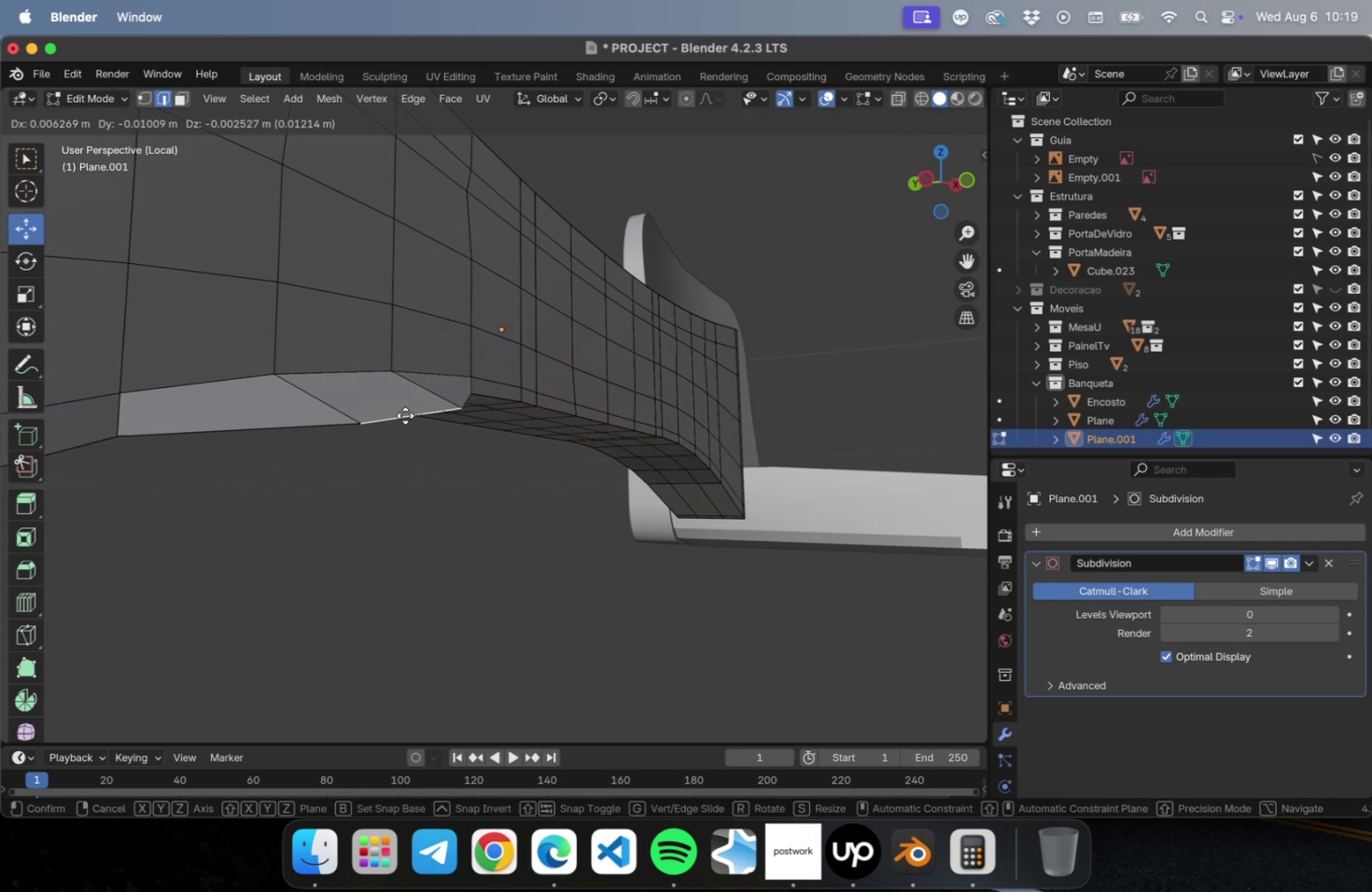 
key(Escape)
 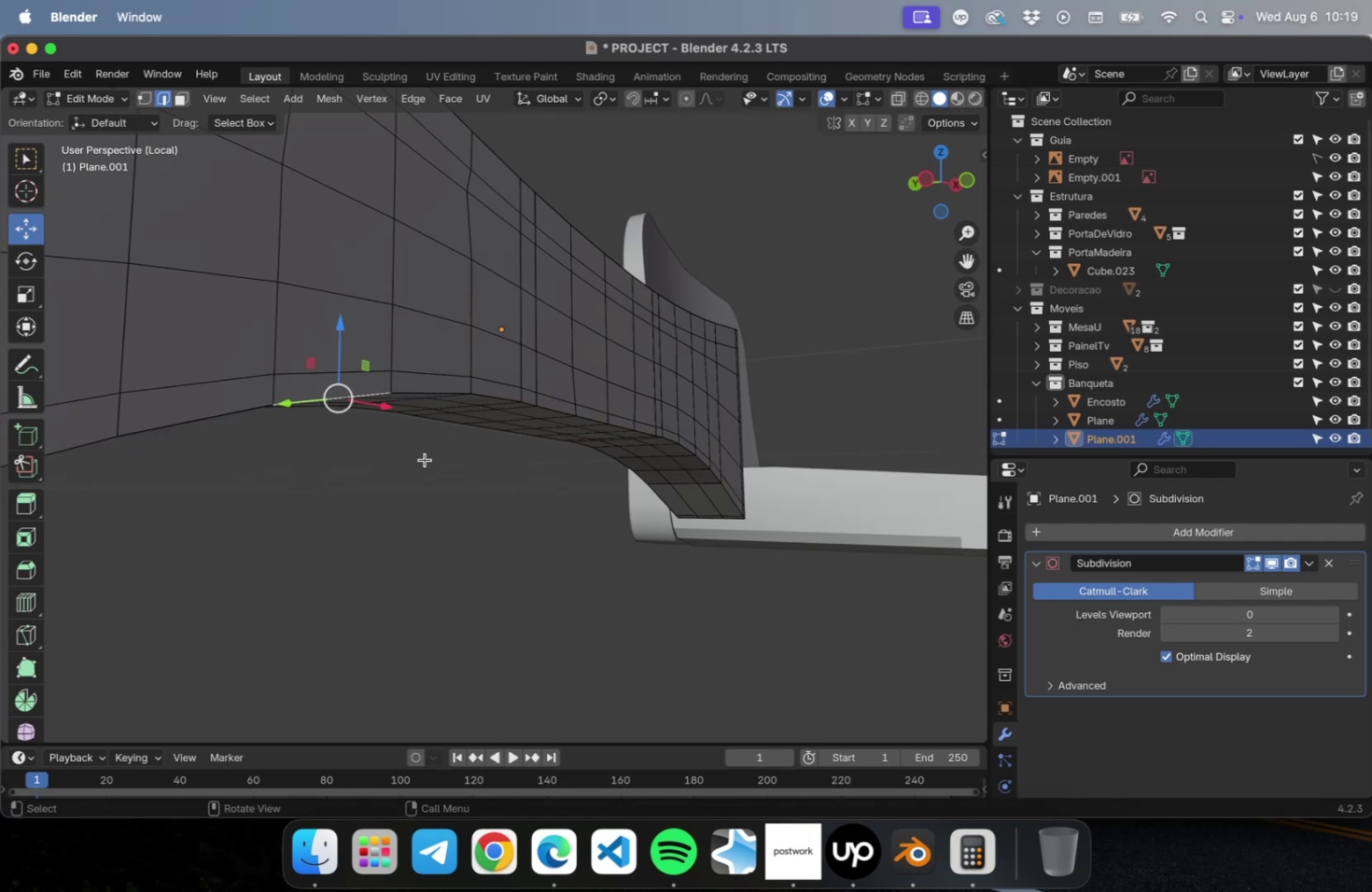 
key(1)
 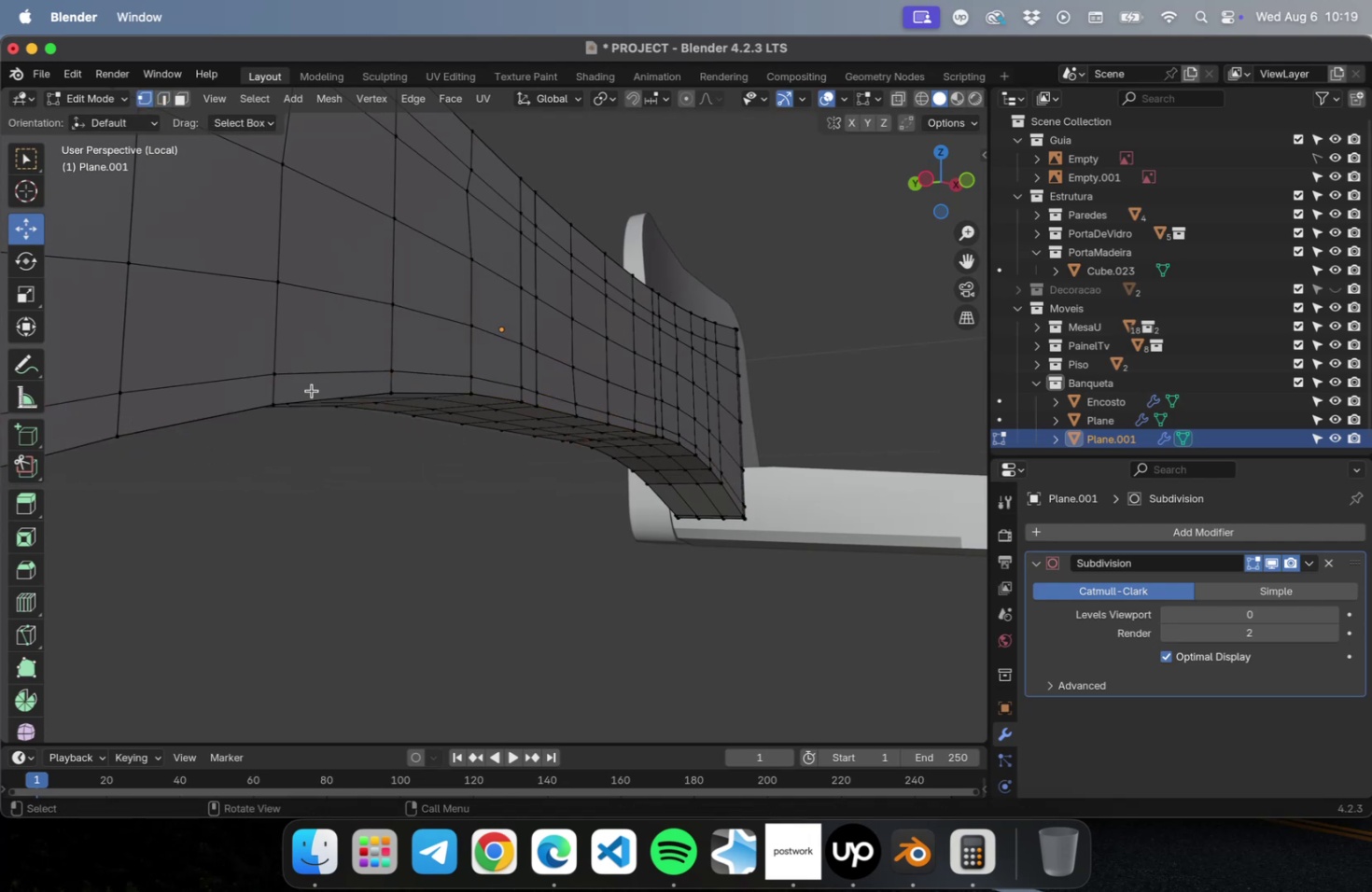 
hold_key(key=OptionLeft, duration=0.97)
left_click([276, 374])
 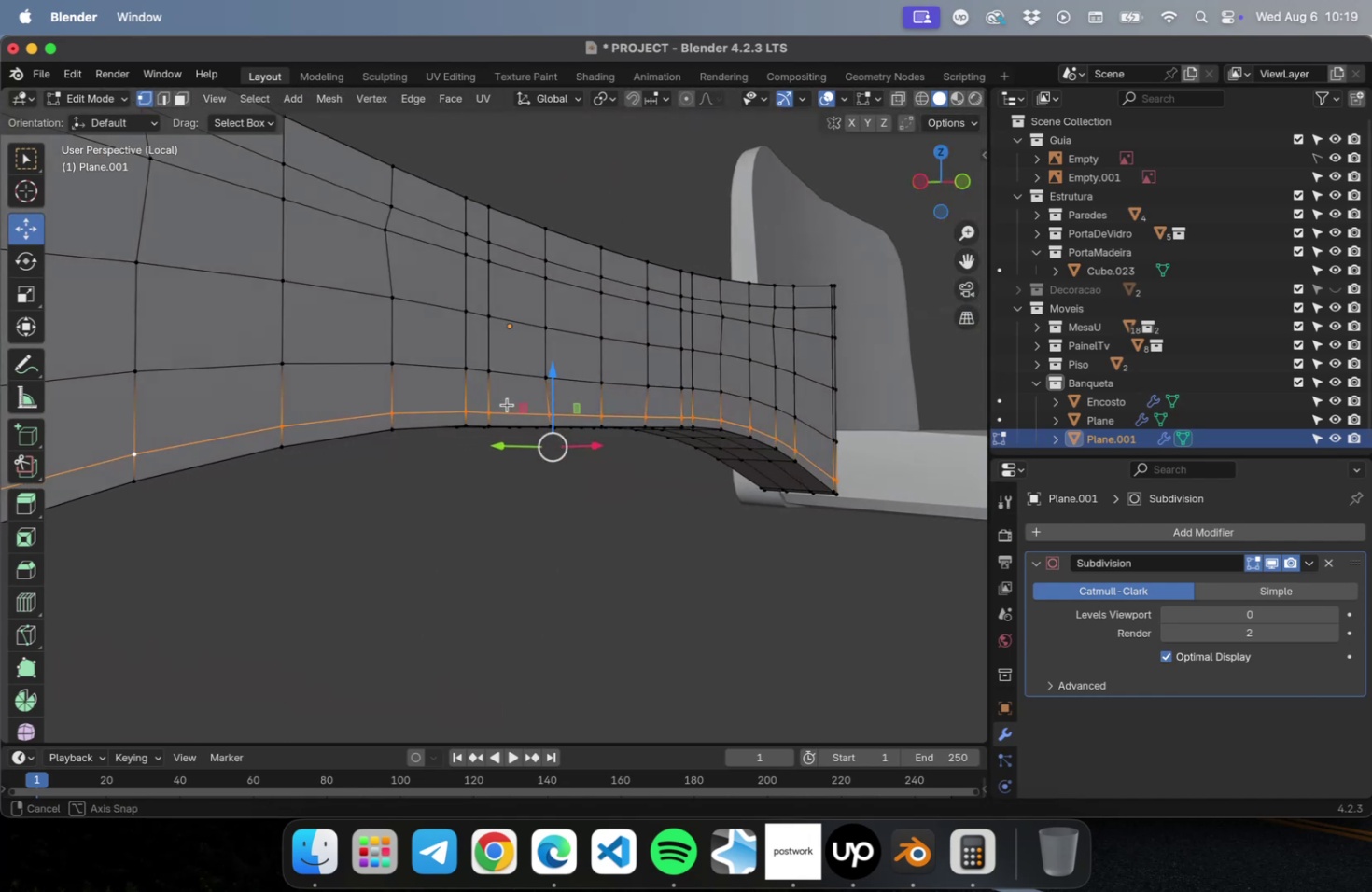 
left_click_drag(start_coordinate=[551, 378], to_coordinate=[547, 355])
 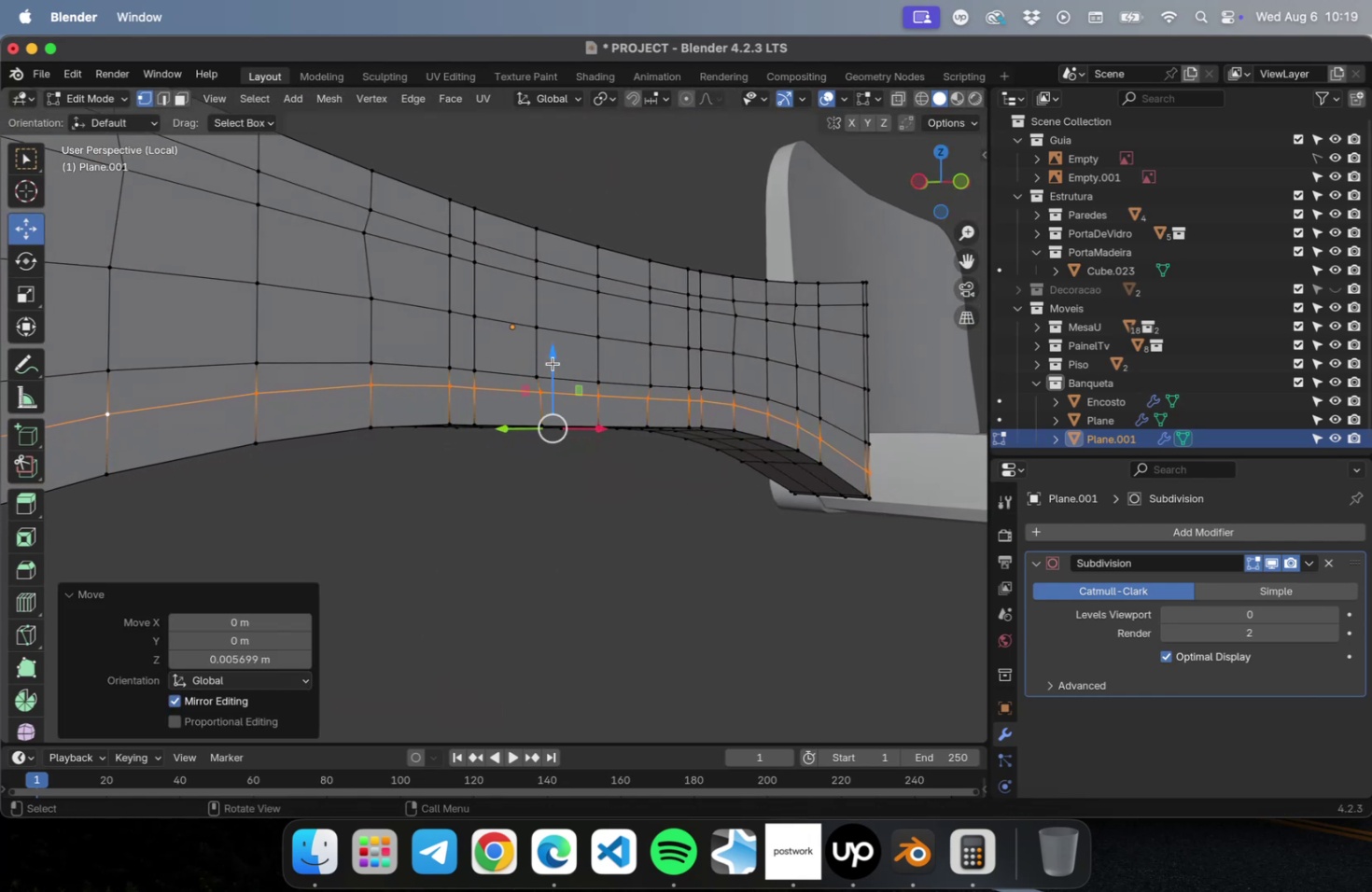 
scroll: coordinate [567, 386], scroll_direction: down, amount: 2.0
 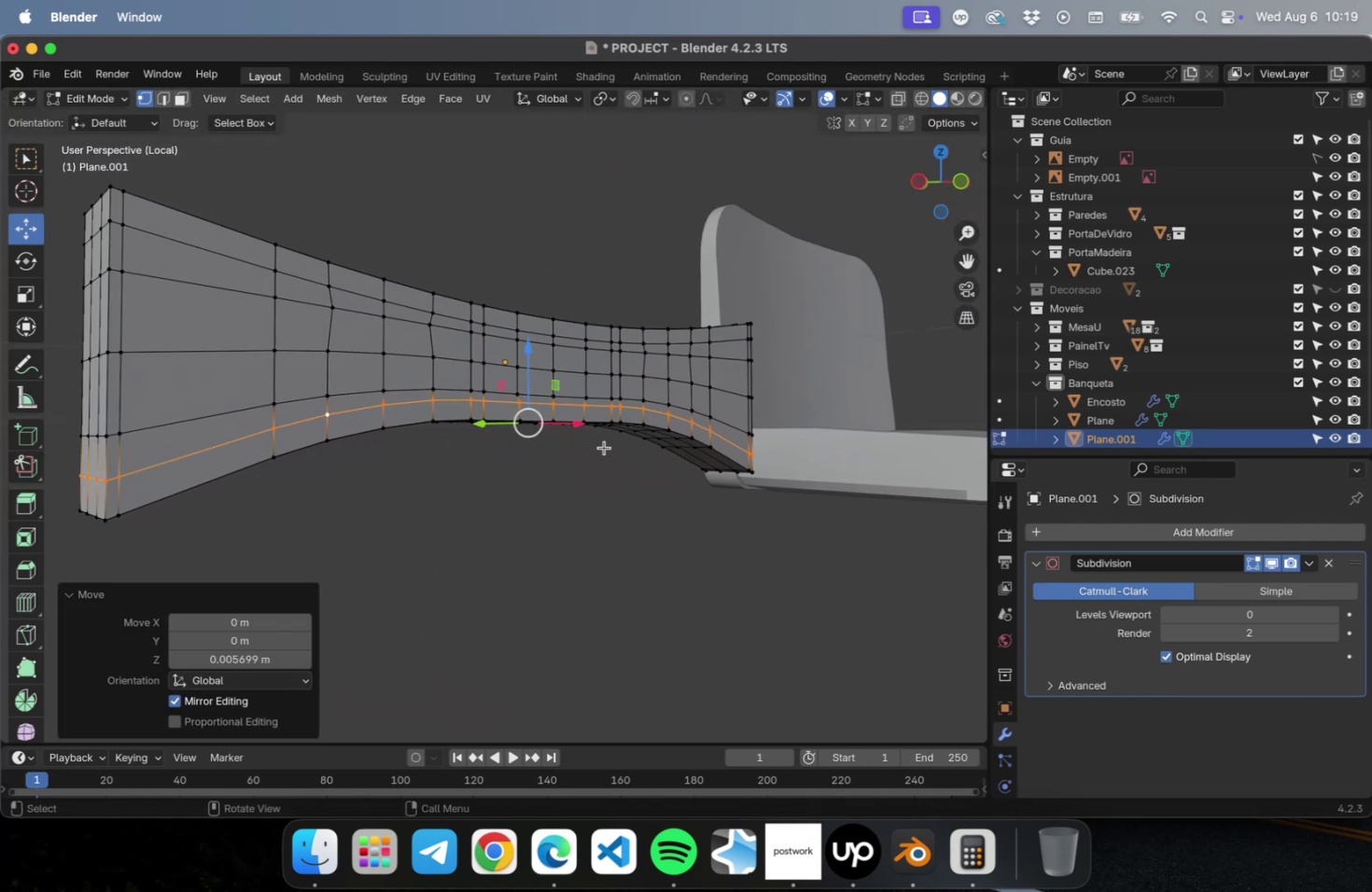 
key(Tab)
 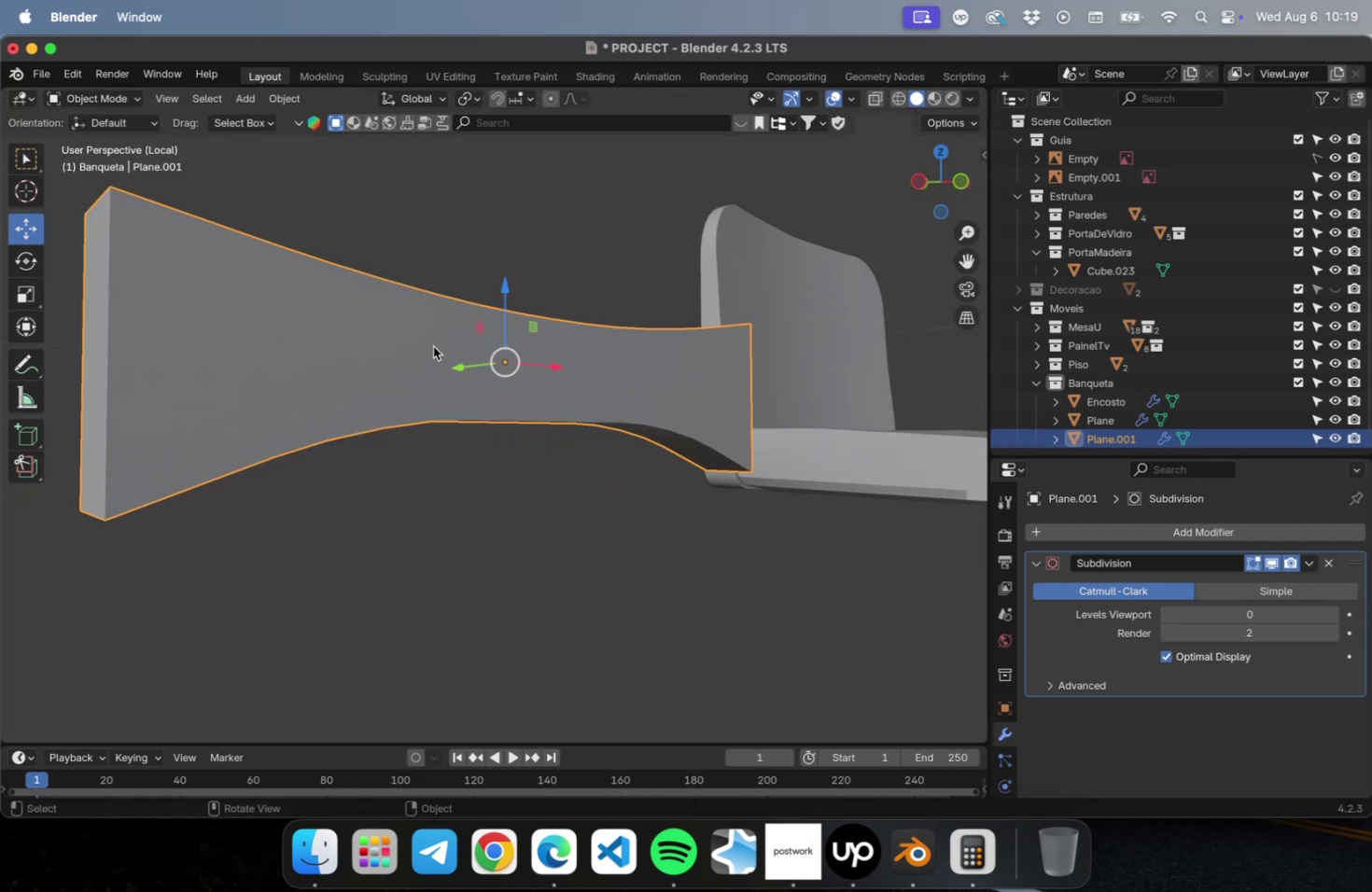 
key(Meta+1)
 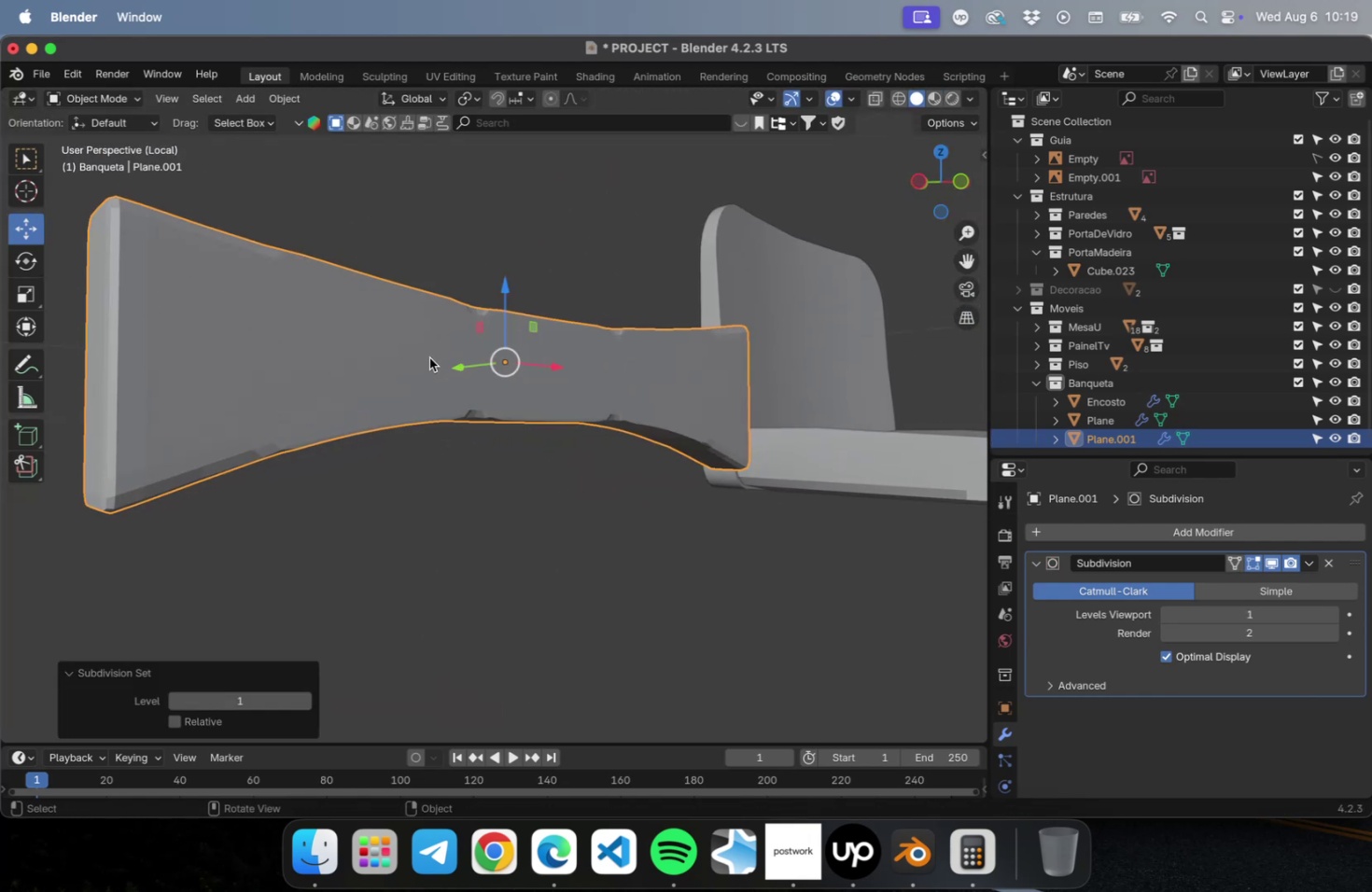 
key(Meta+2)
 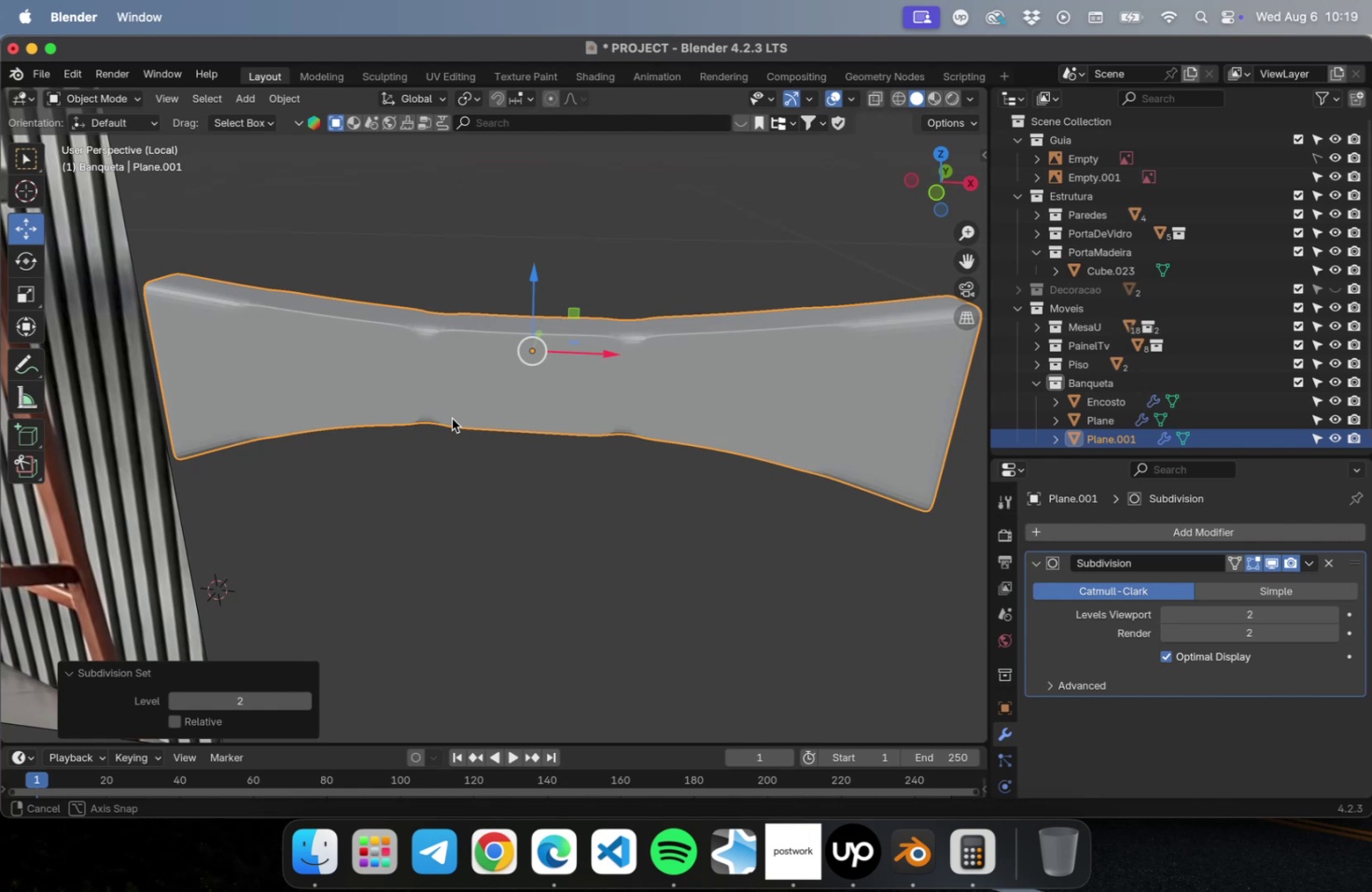 
key(Tab)
 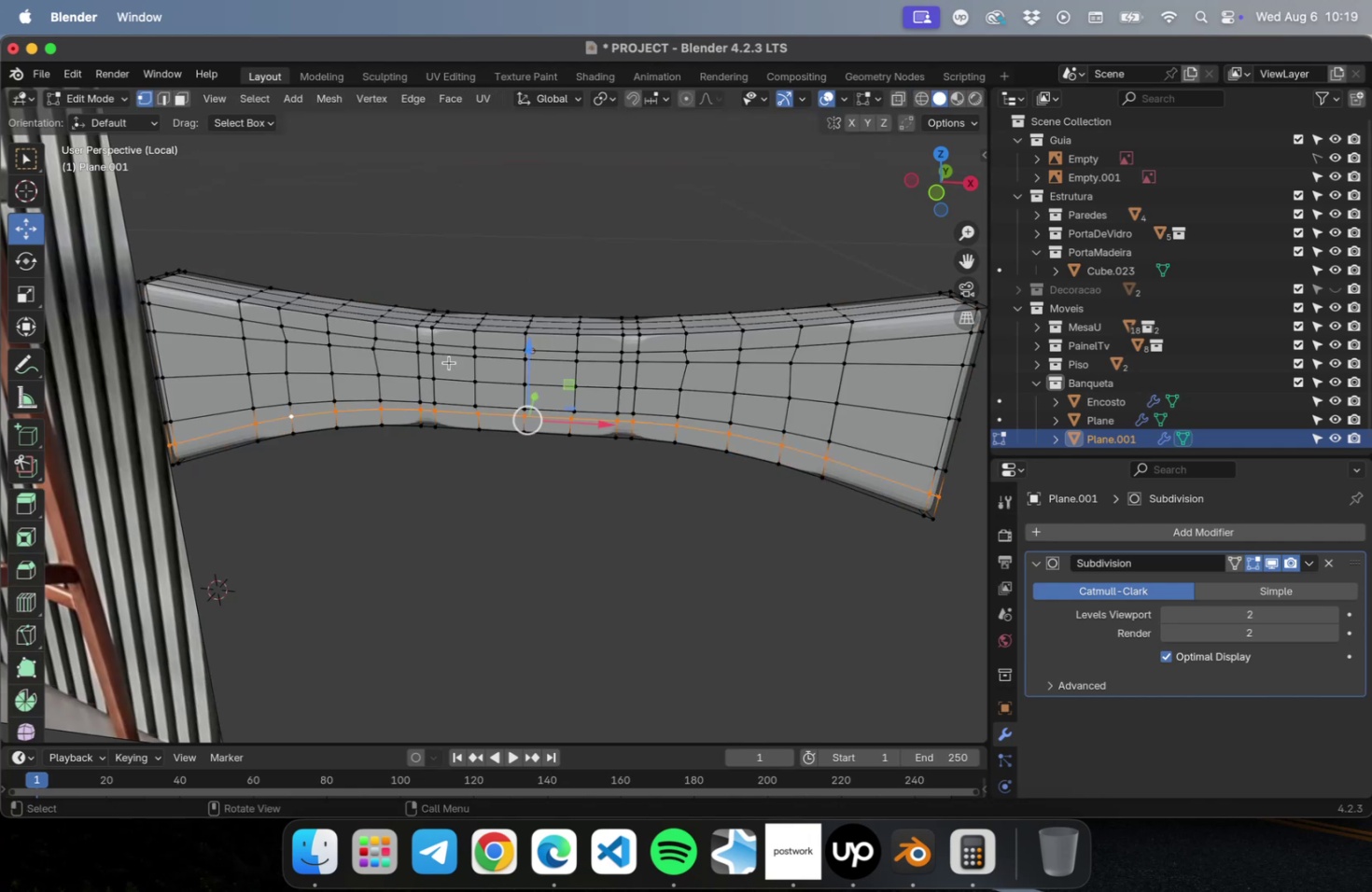 
scroll: coordinate [405, 327], scroll_direction: up, amount: 9.0
 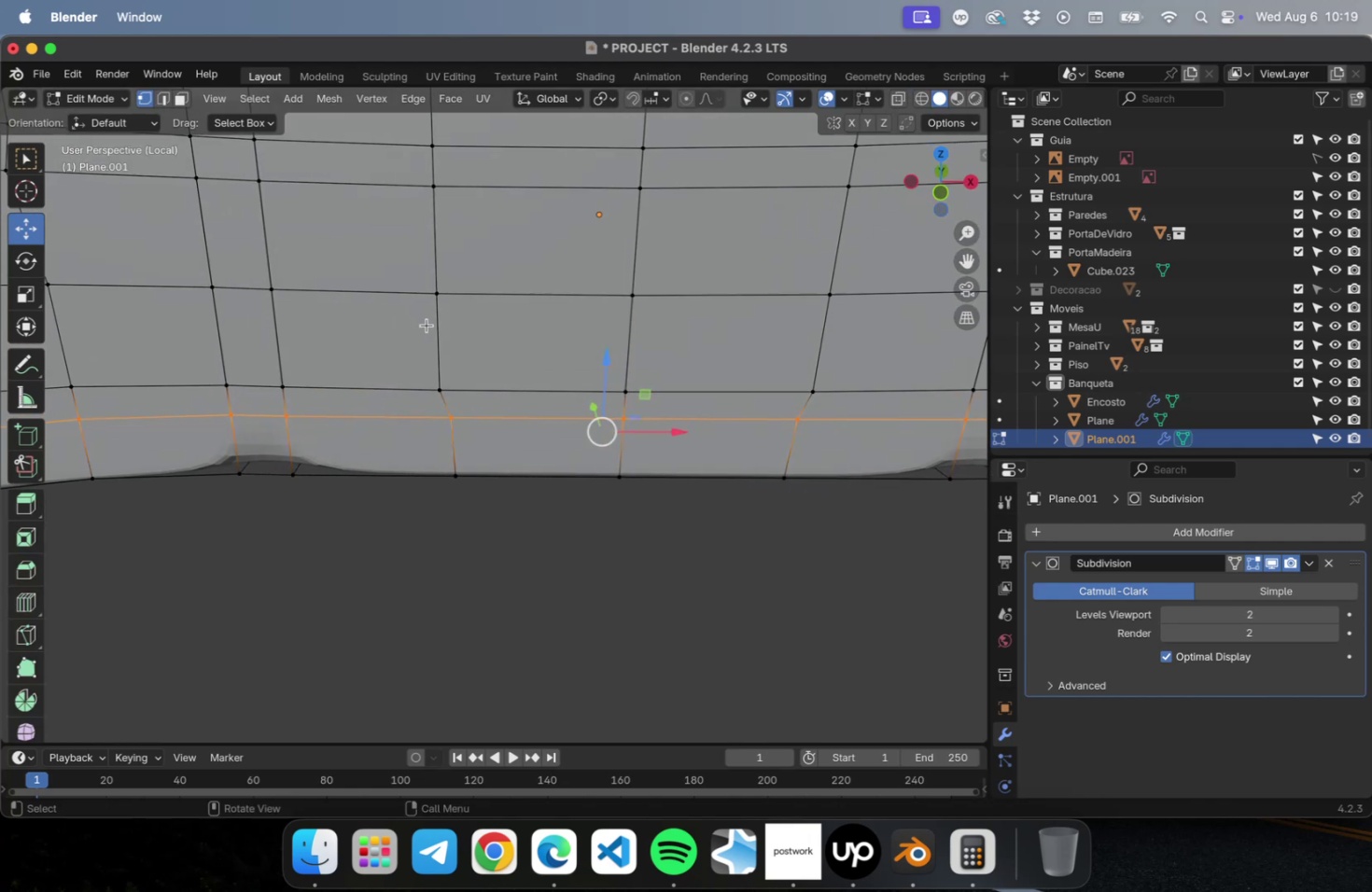 
hold_key(key=ShiftLeft, duration=0.48)
 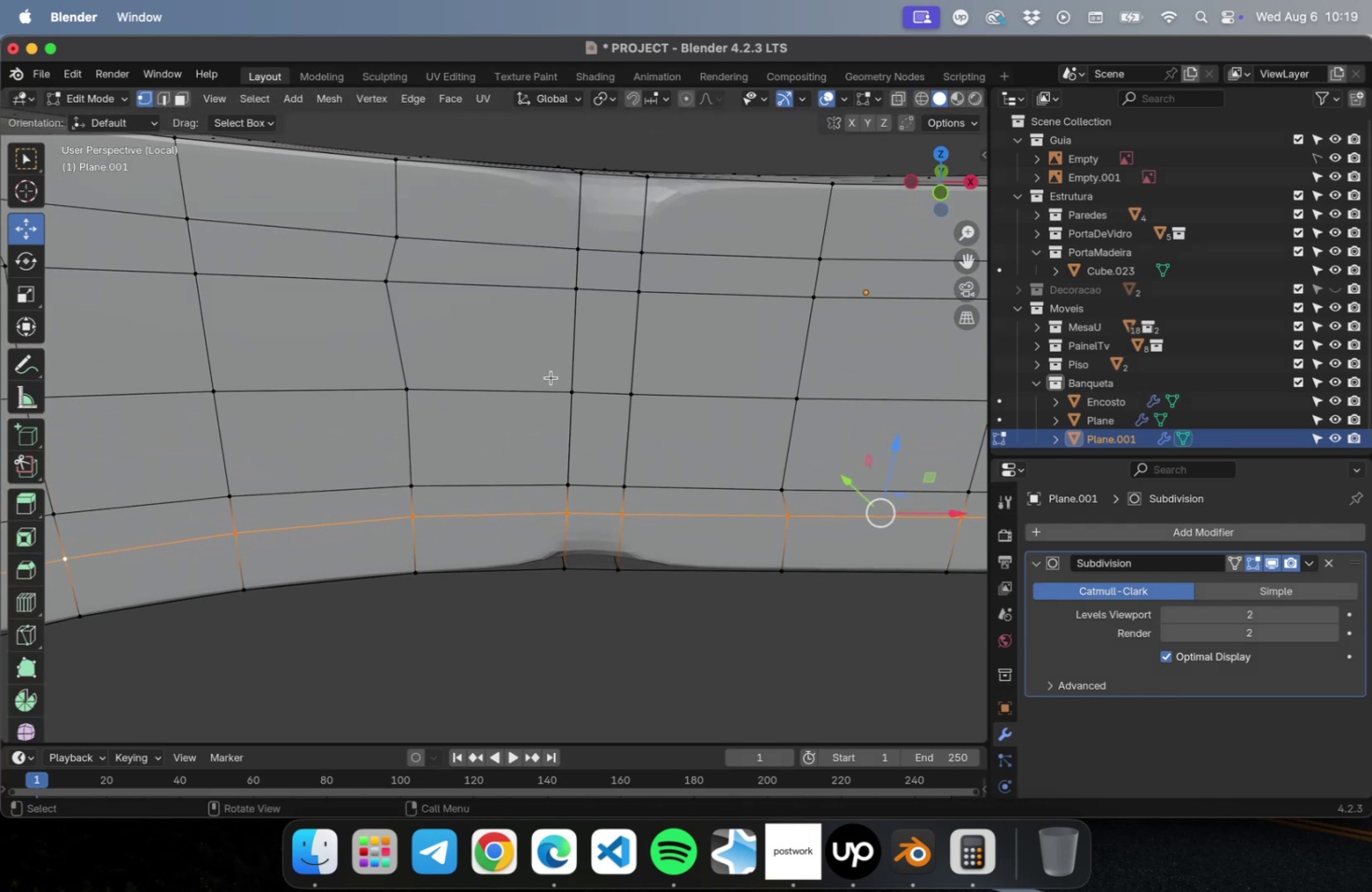 
scroll: coordinate [548, 378], scroll_direction: down, amount: 4.0
 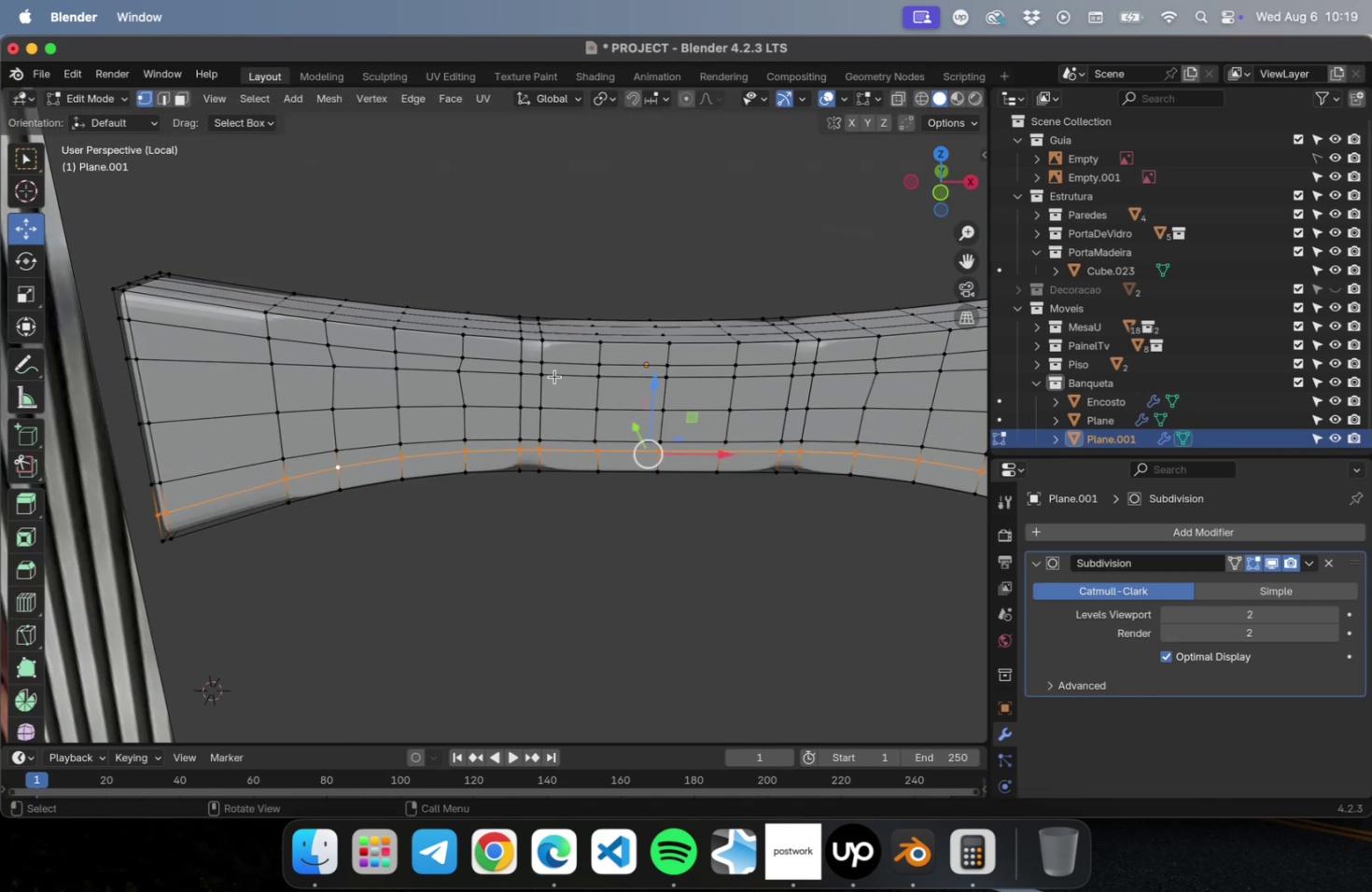 
key(Meta+CommandLeft)
 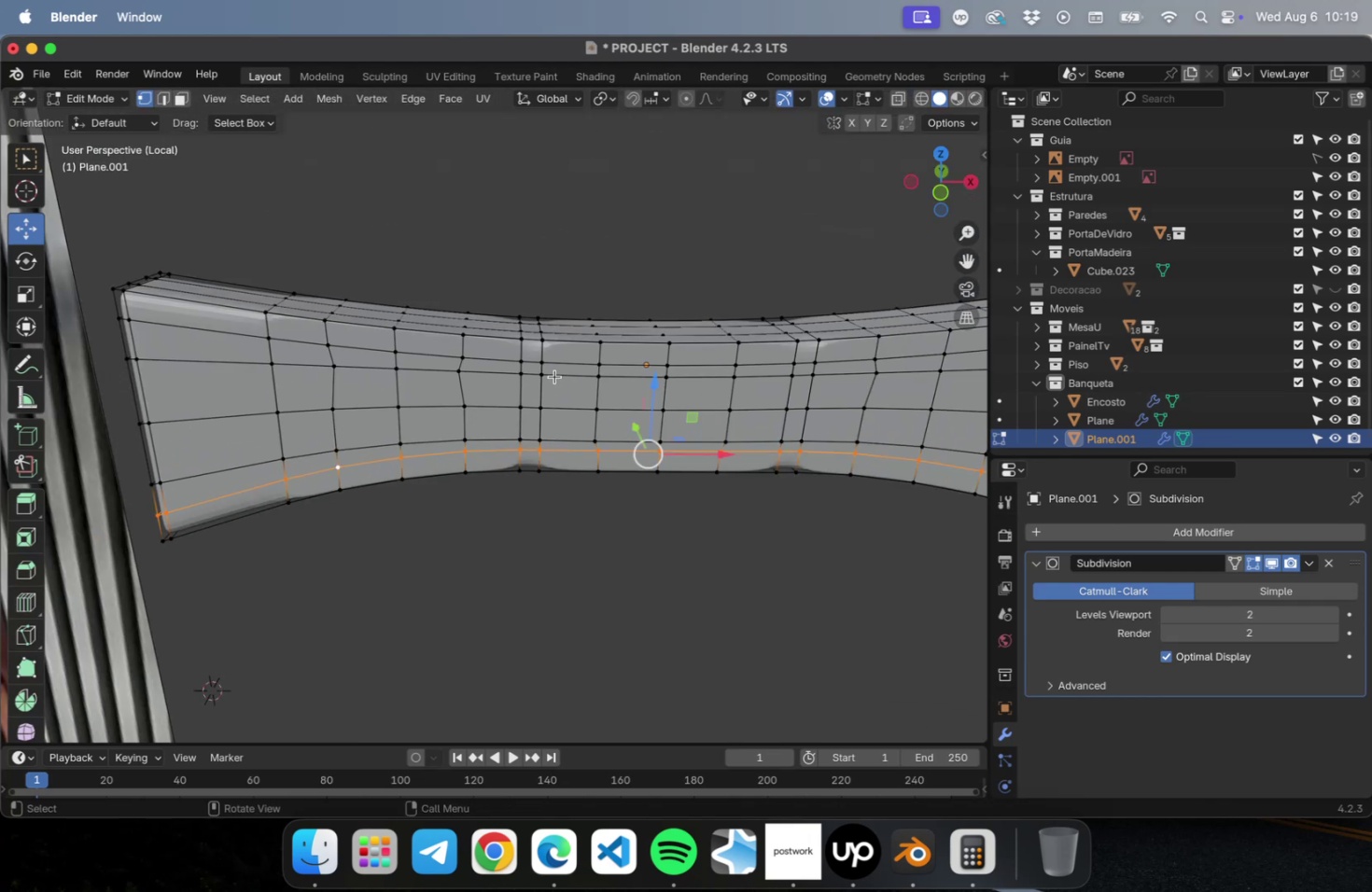 
key(Meta+CommandLeft)
 